 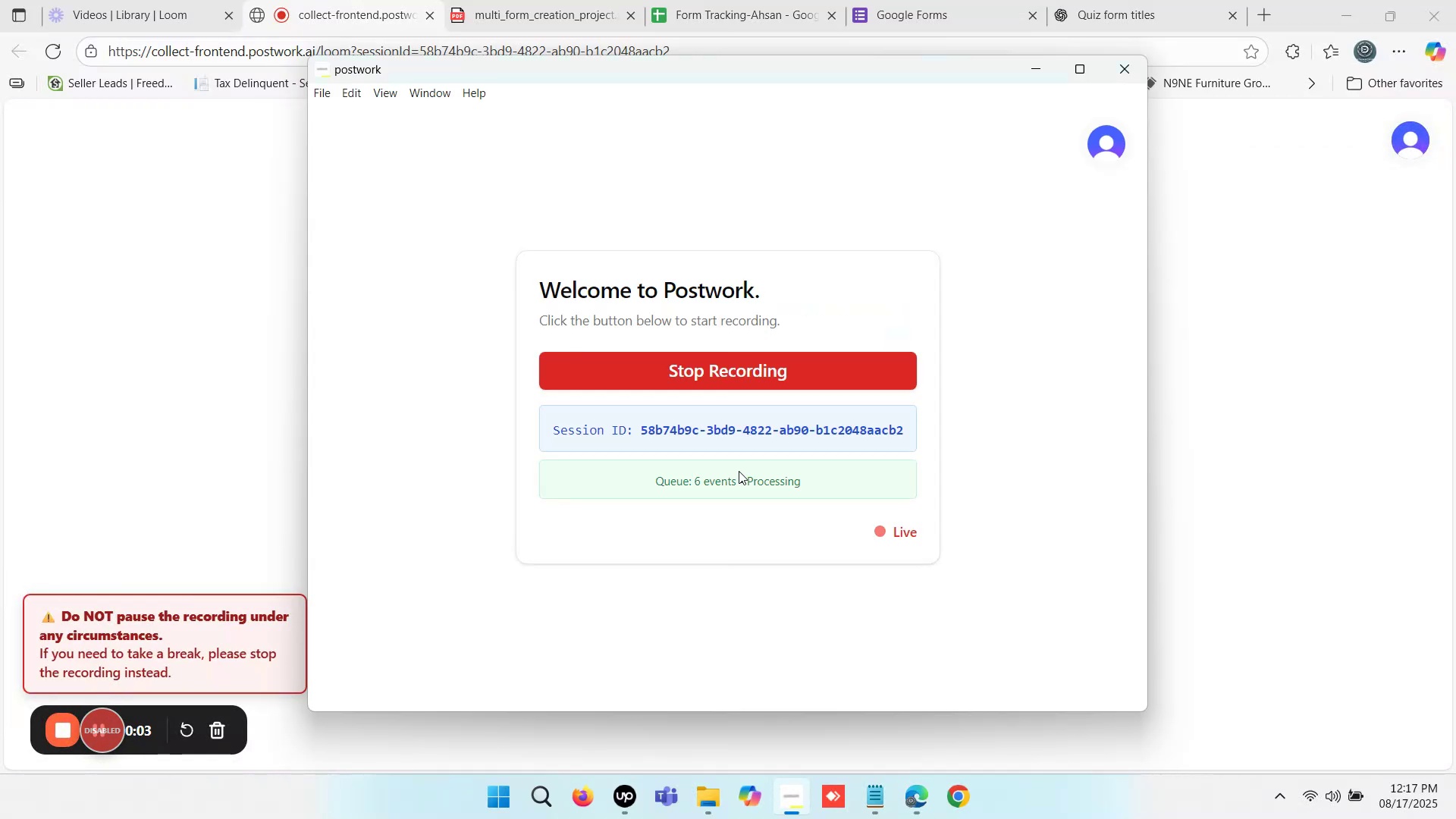 
left_click([1090, 0])
 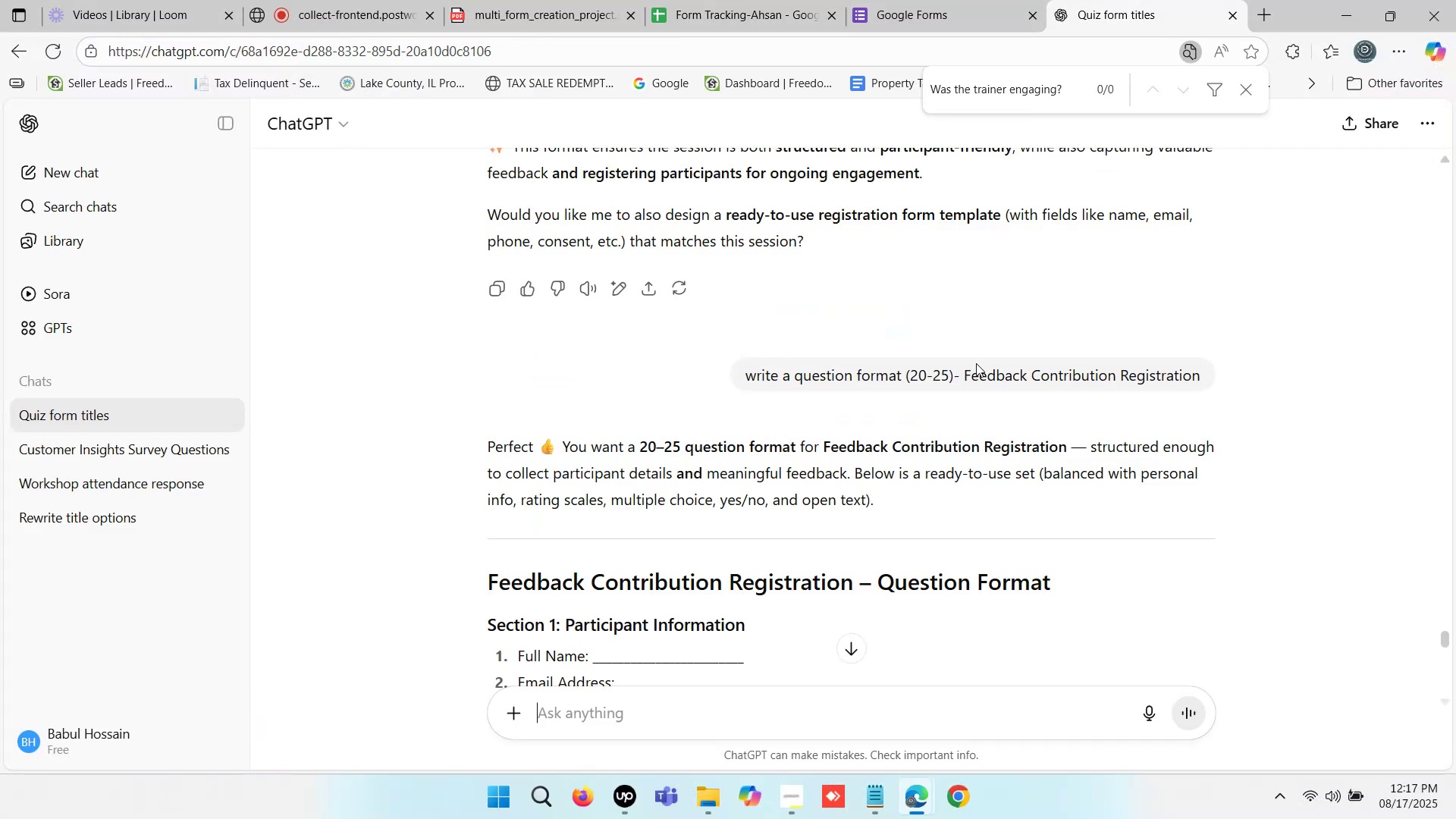 
left_click_drag(start_coordinate=[963, 369], to_coordinate=[1205, 366])
 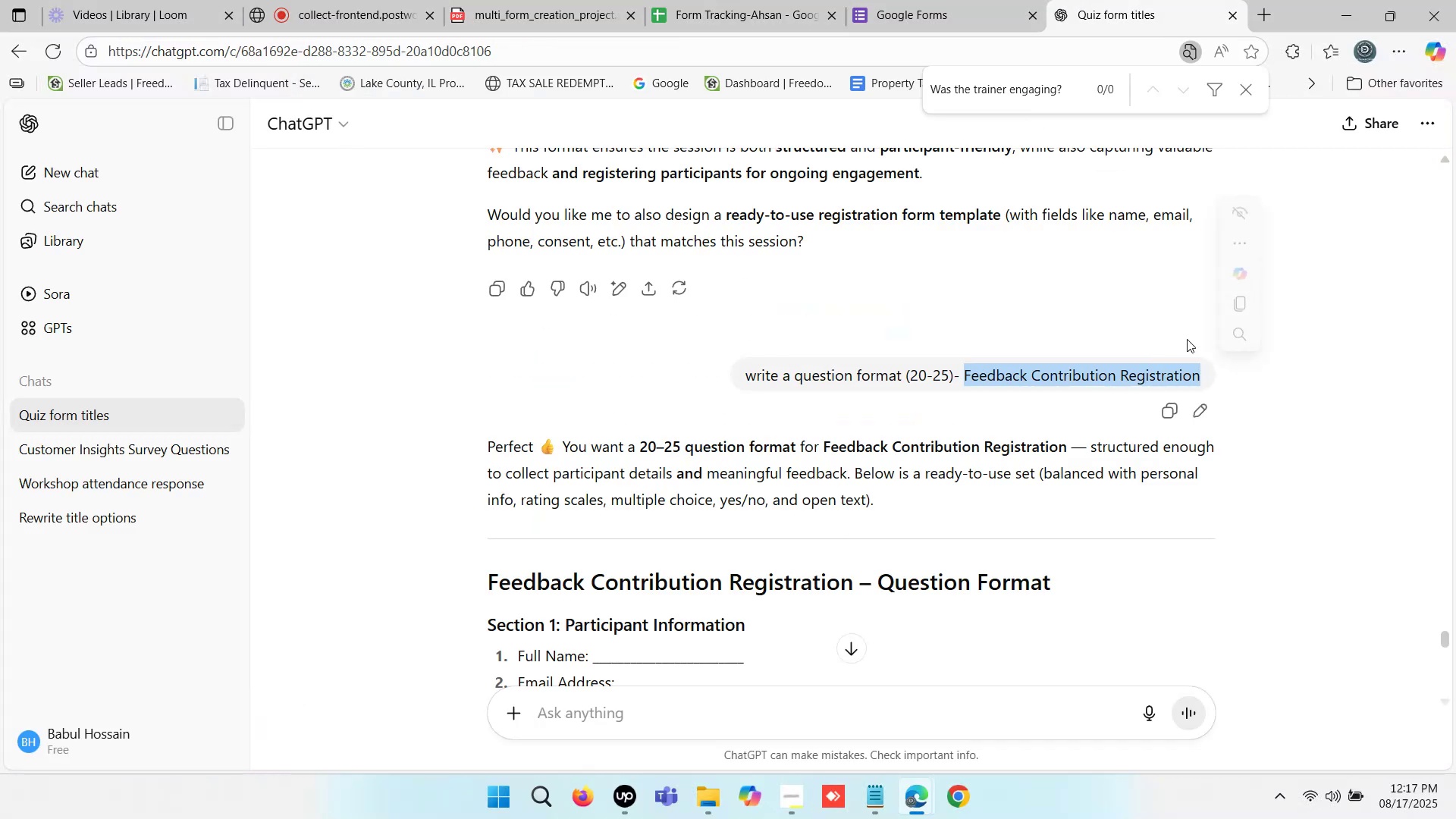 
key(Control+ControlLeft)
 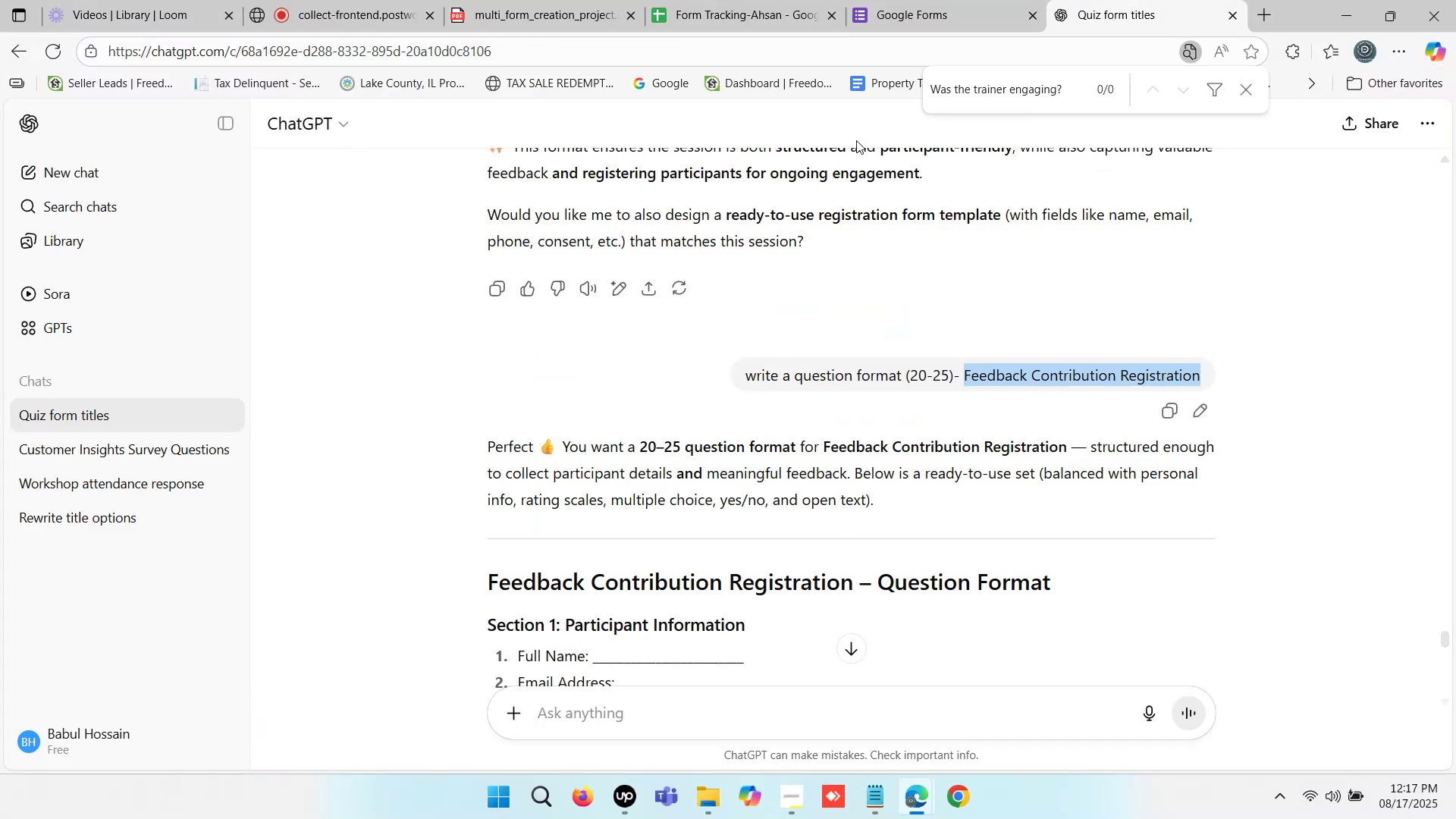 
key(Control+C)
 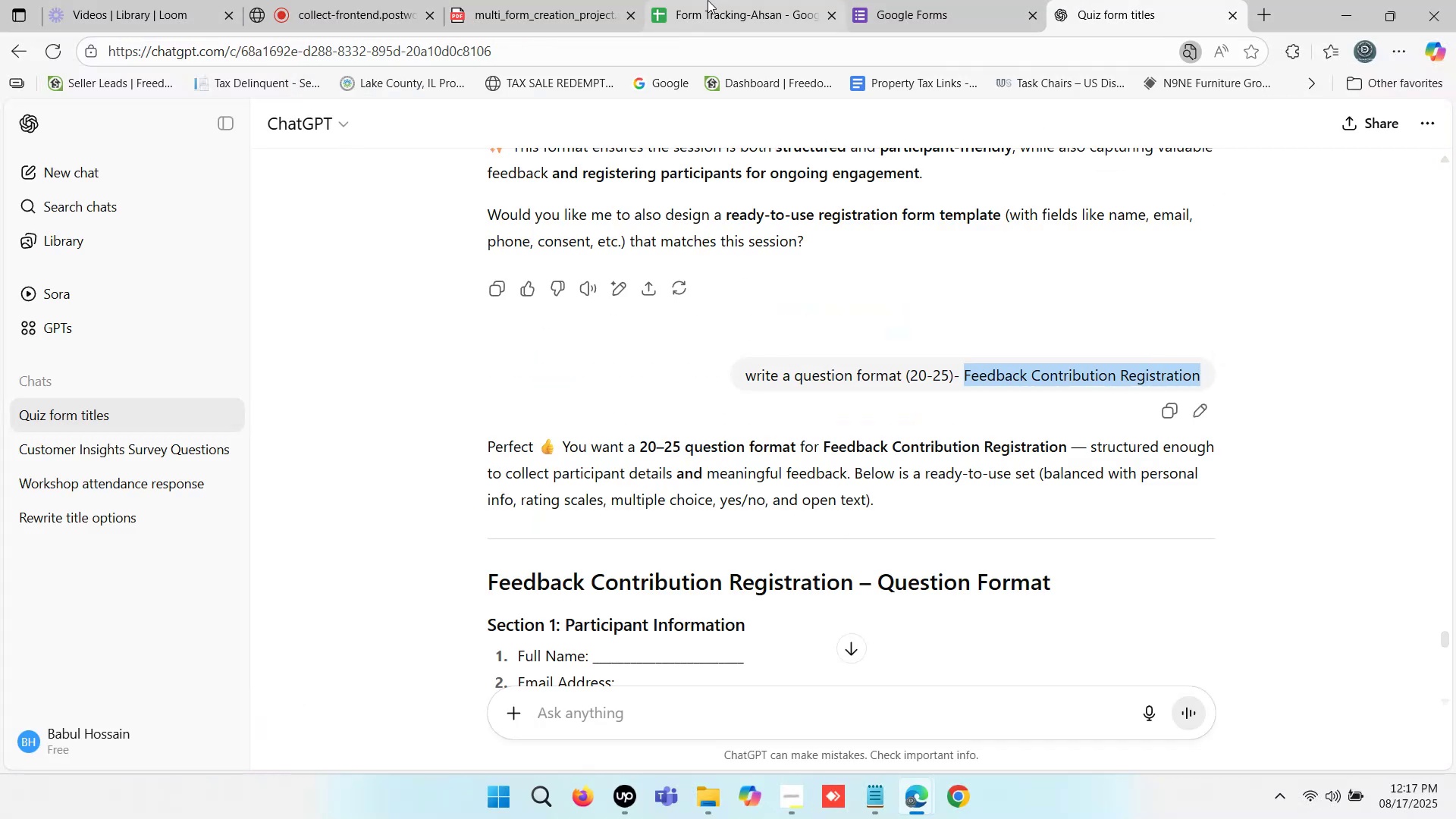 
left_click([708, 0])
 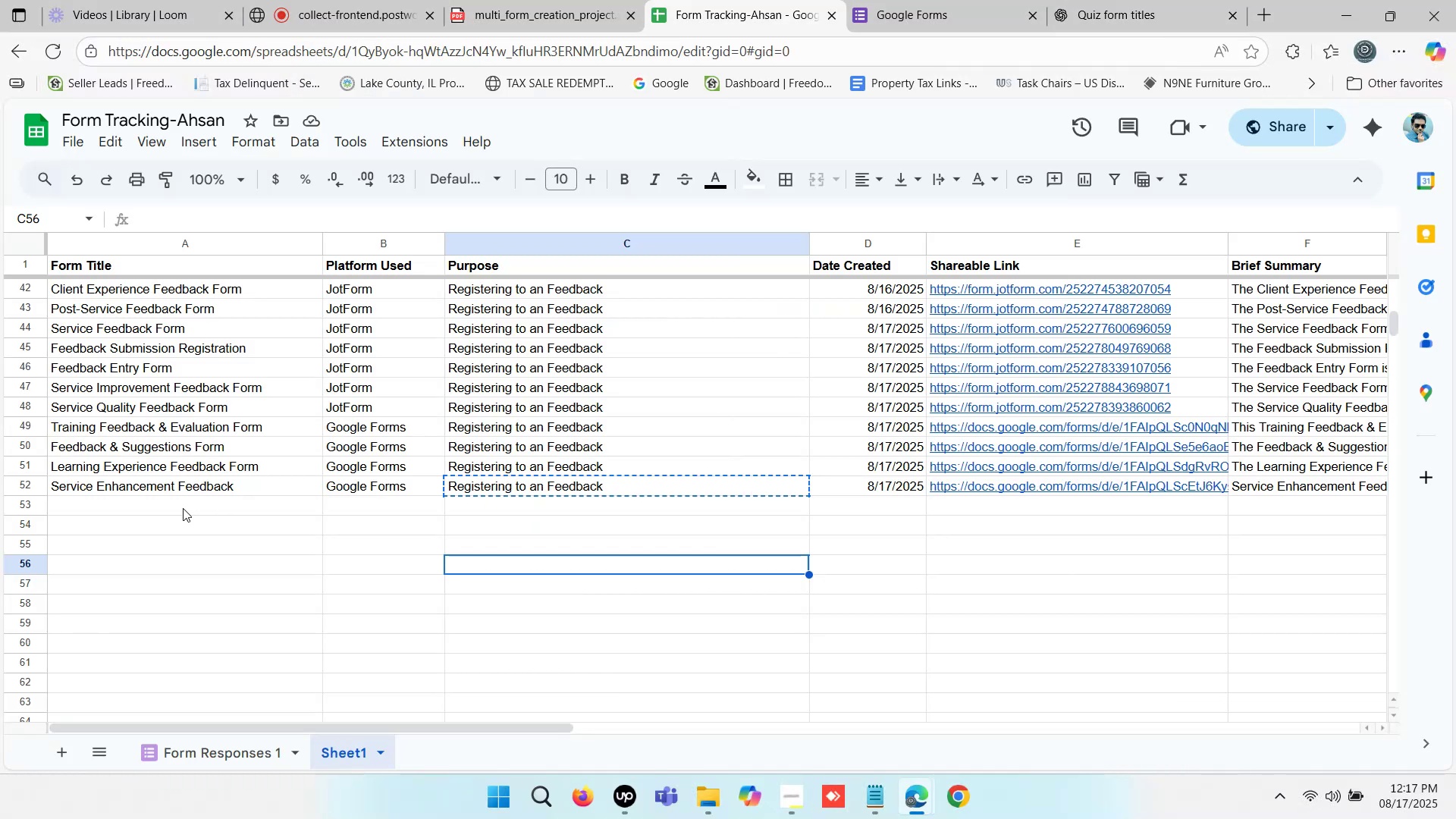 
double_click([183, 508])
 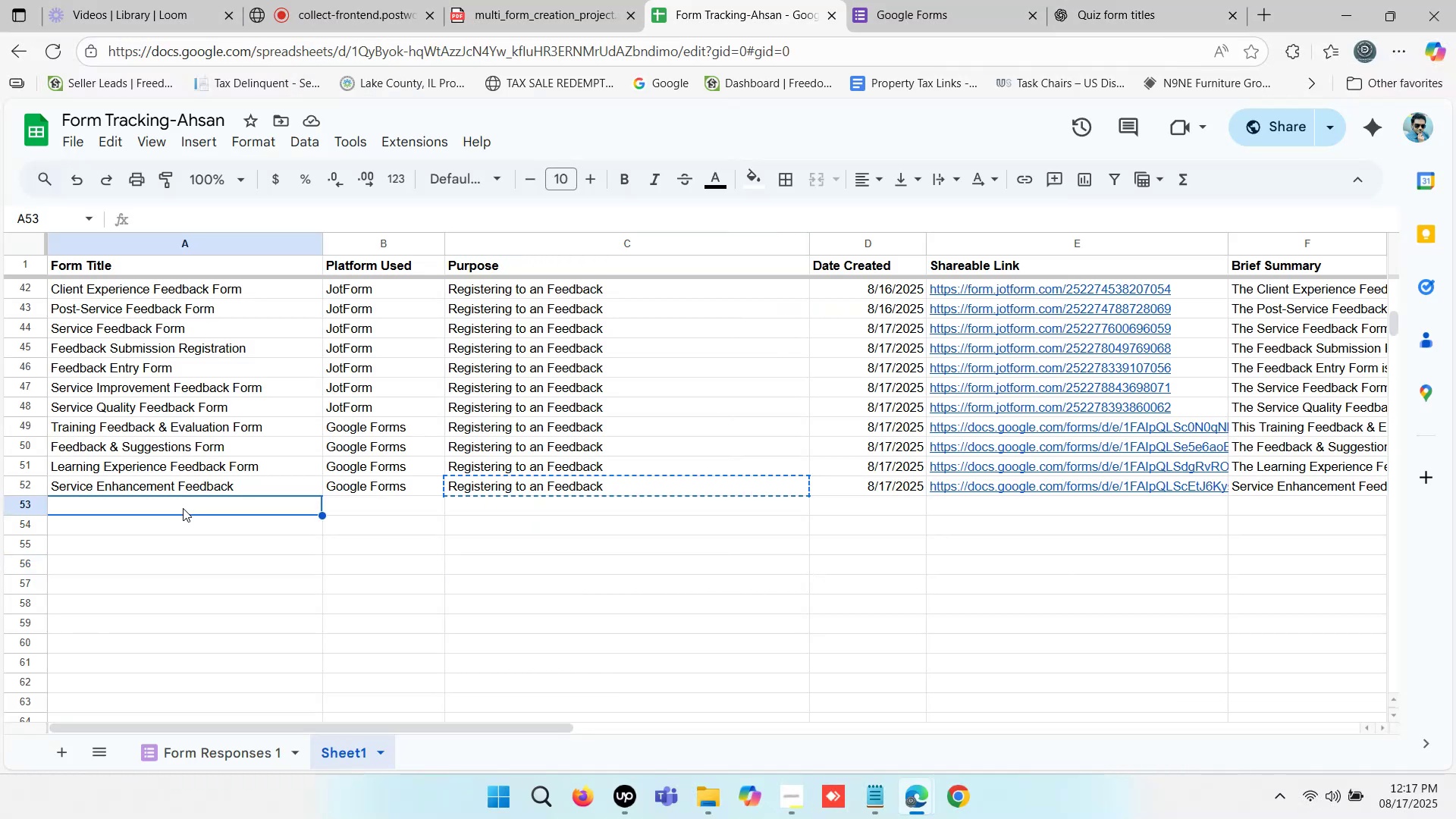 
key(Control+ControlLeft)
 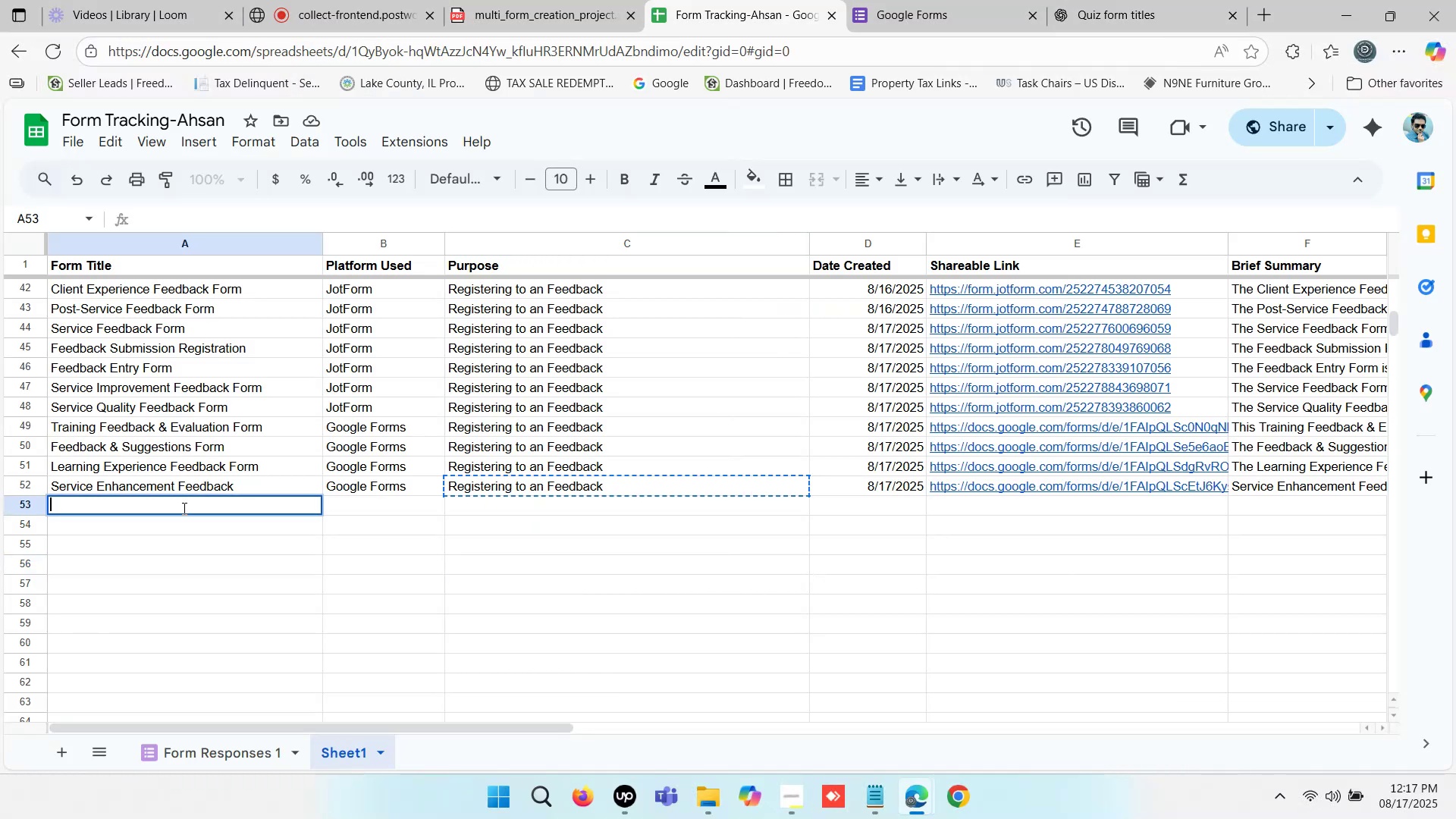 
key(Control+V)
 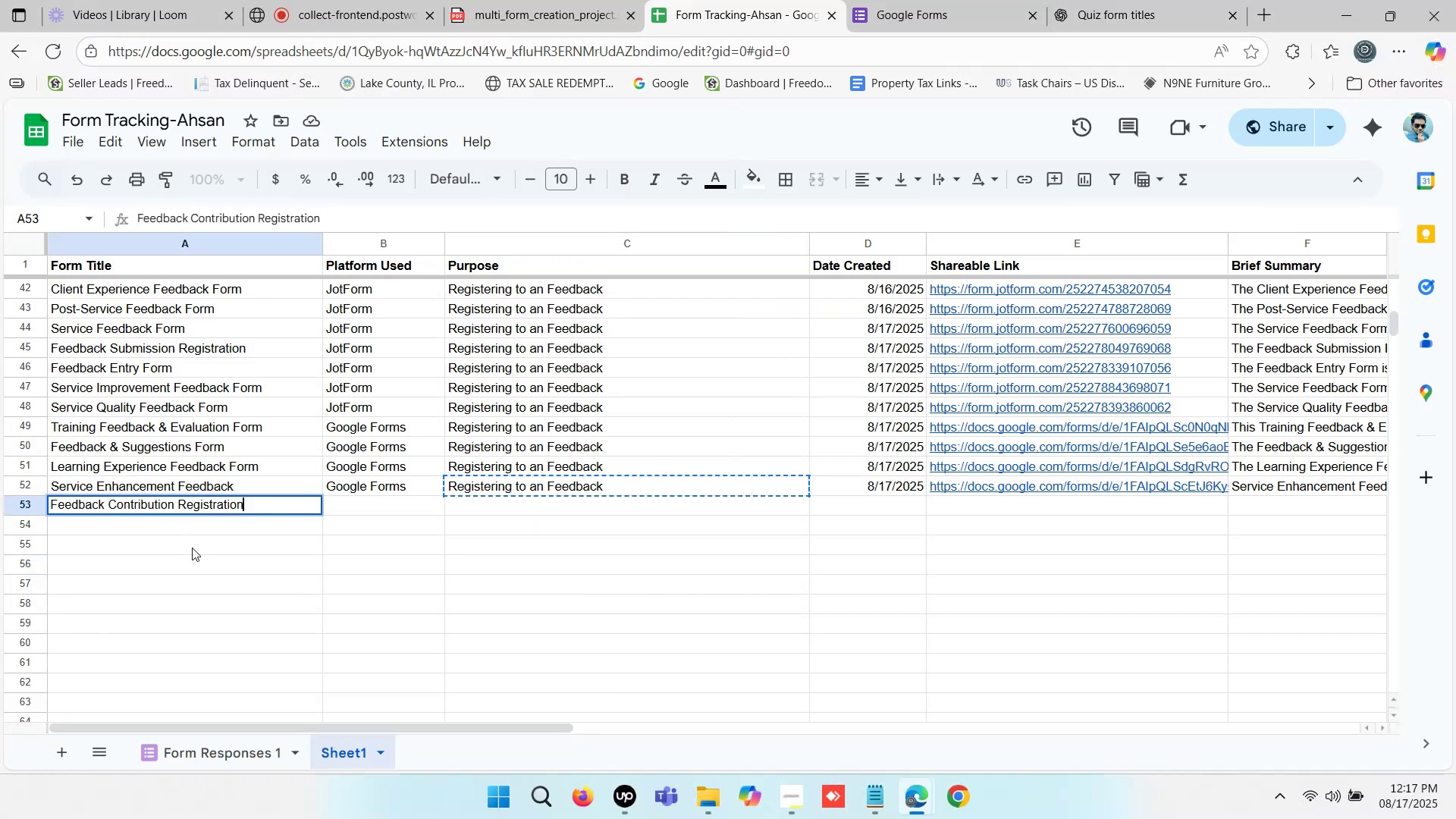 
left_click([218, 557])
 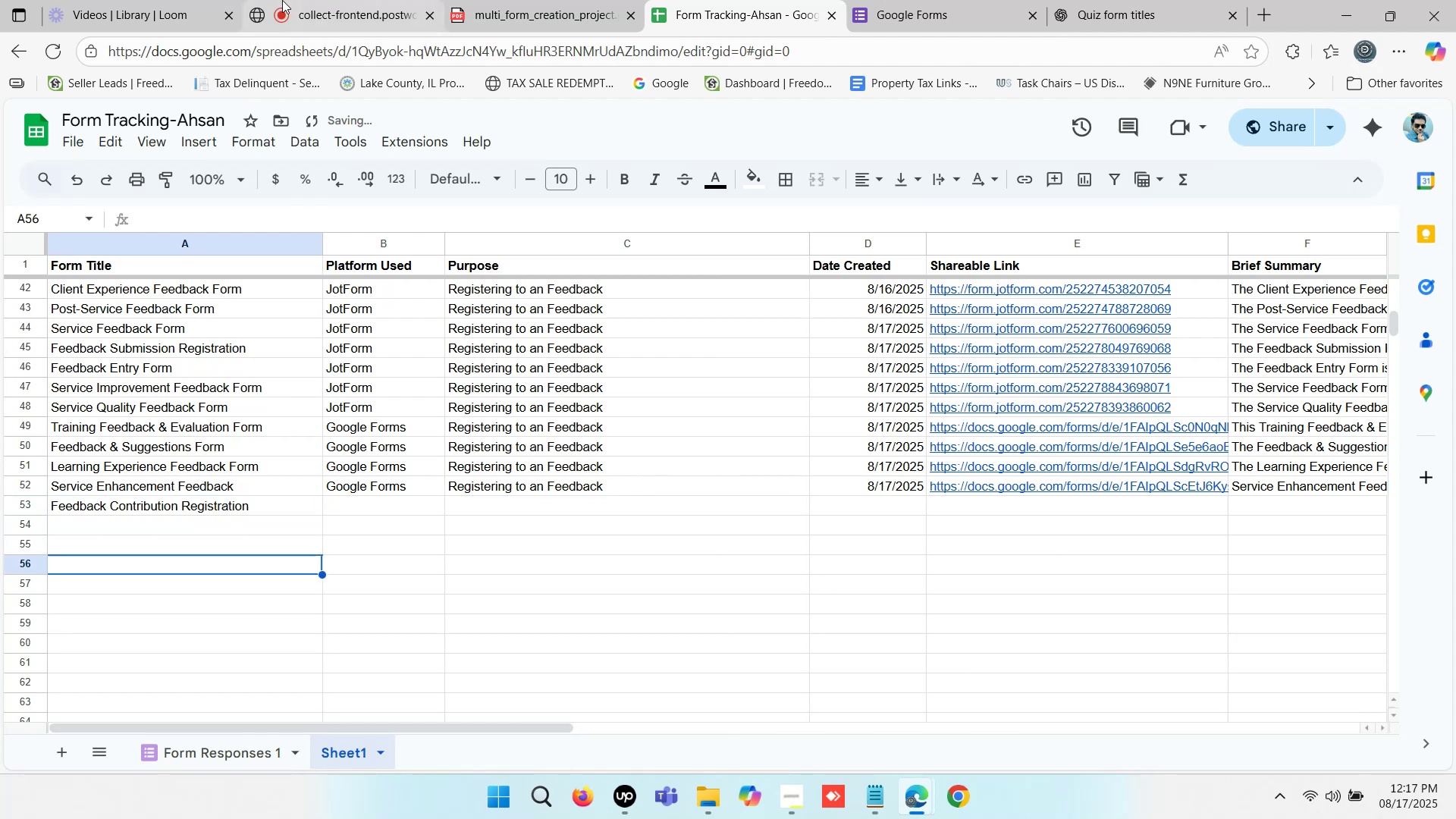 
left_click([281, 0])
 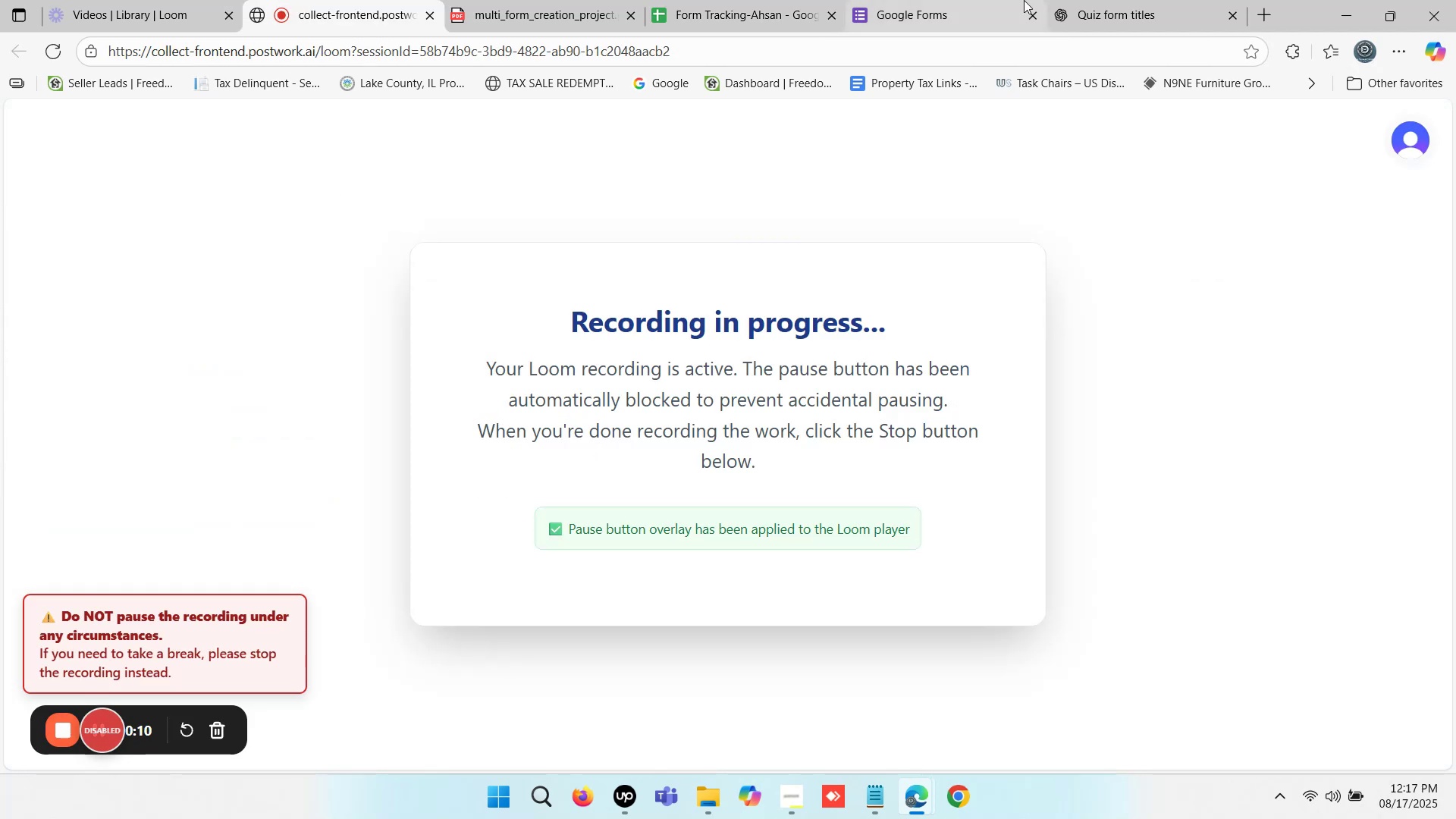 
left_click([1118, 0])
 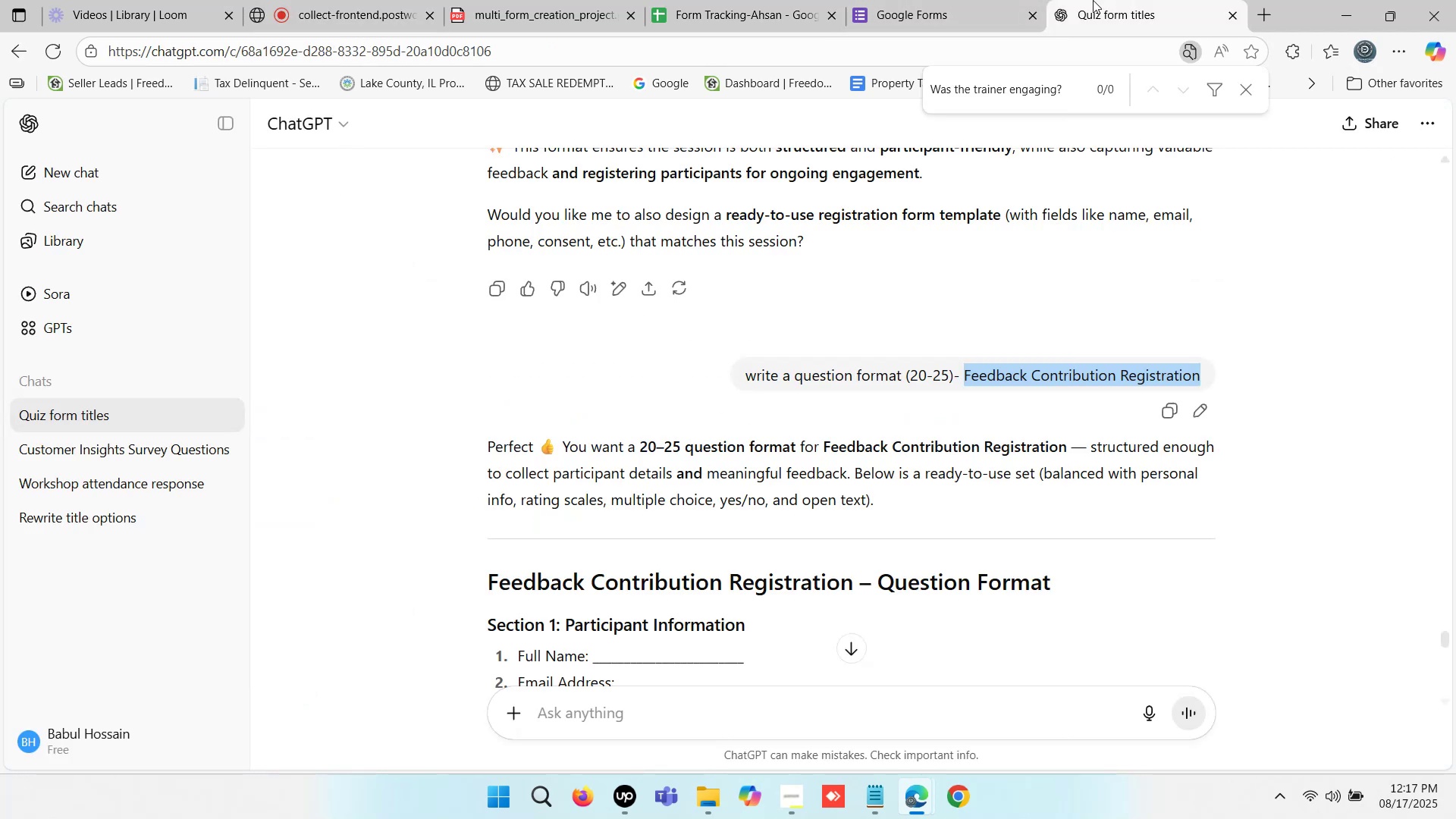 
left_click([949, 0])
 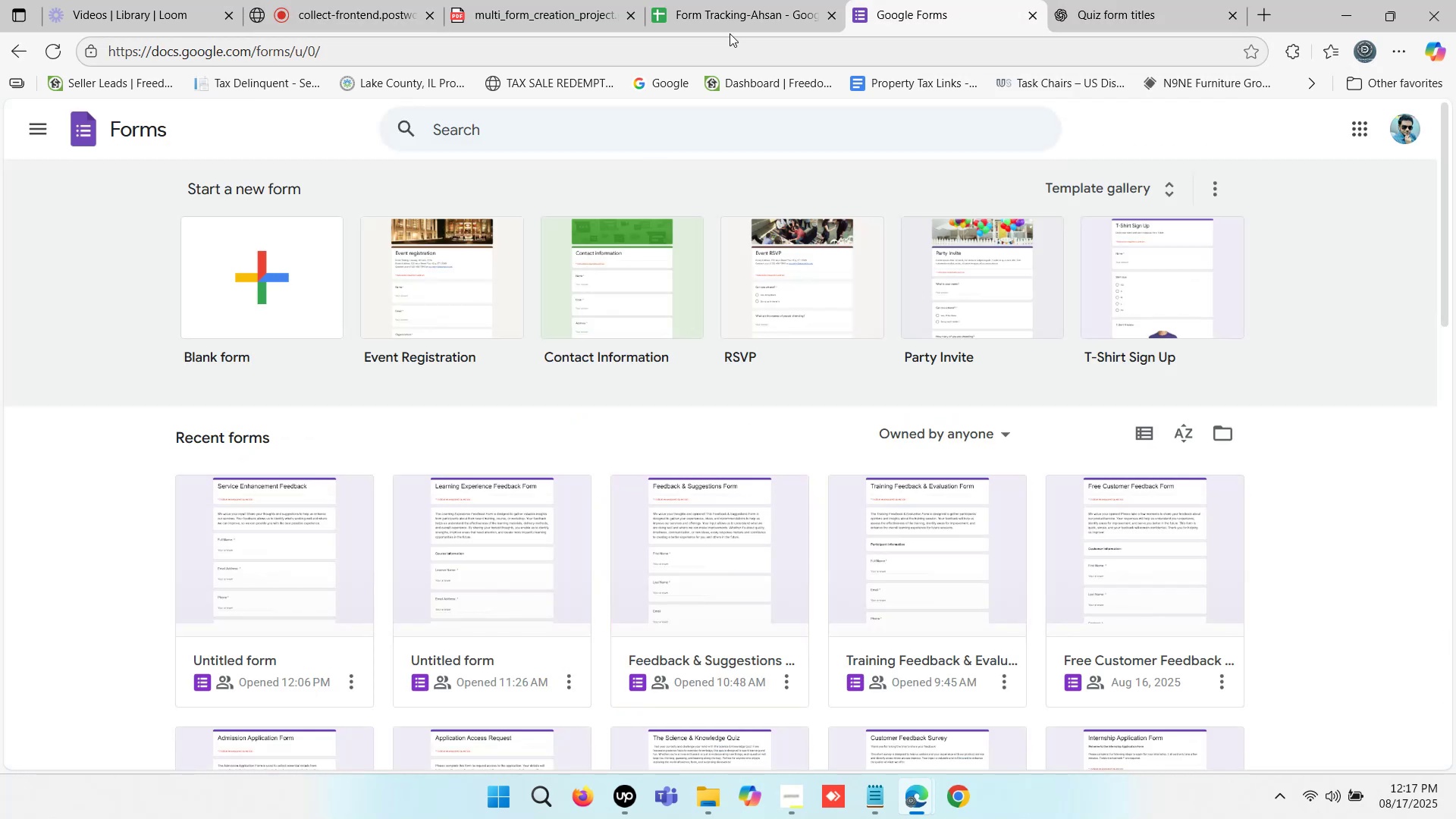 
left_click([733, 0])
 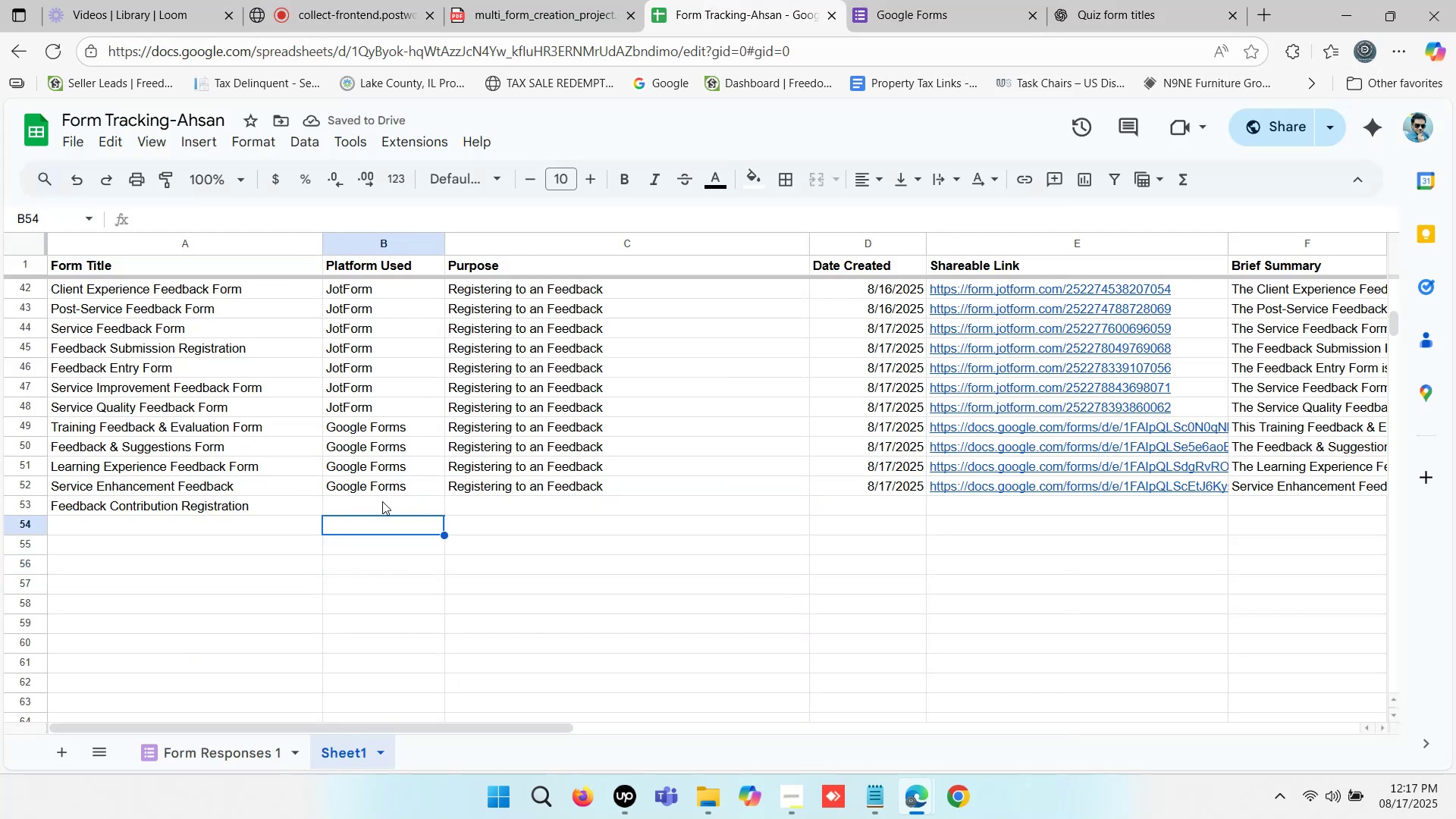 
left_click([369, 489])
 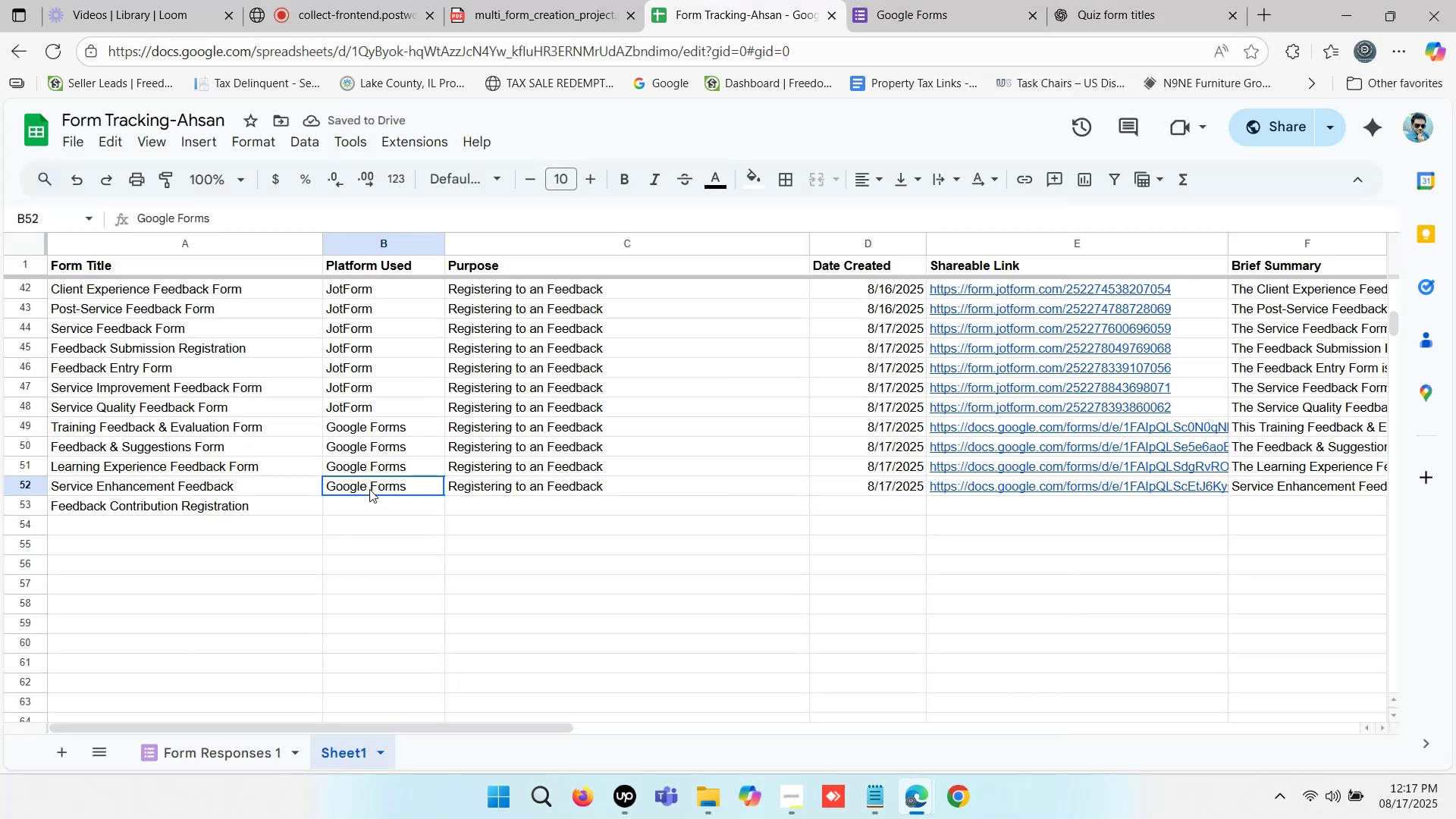 
key(Control+ControlLeft)
 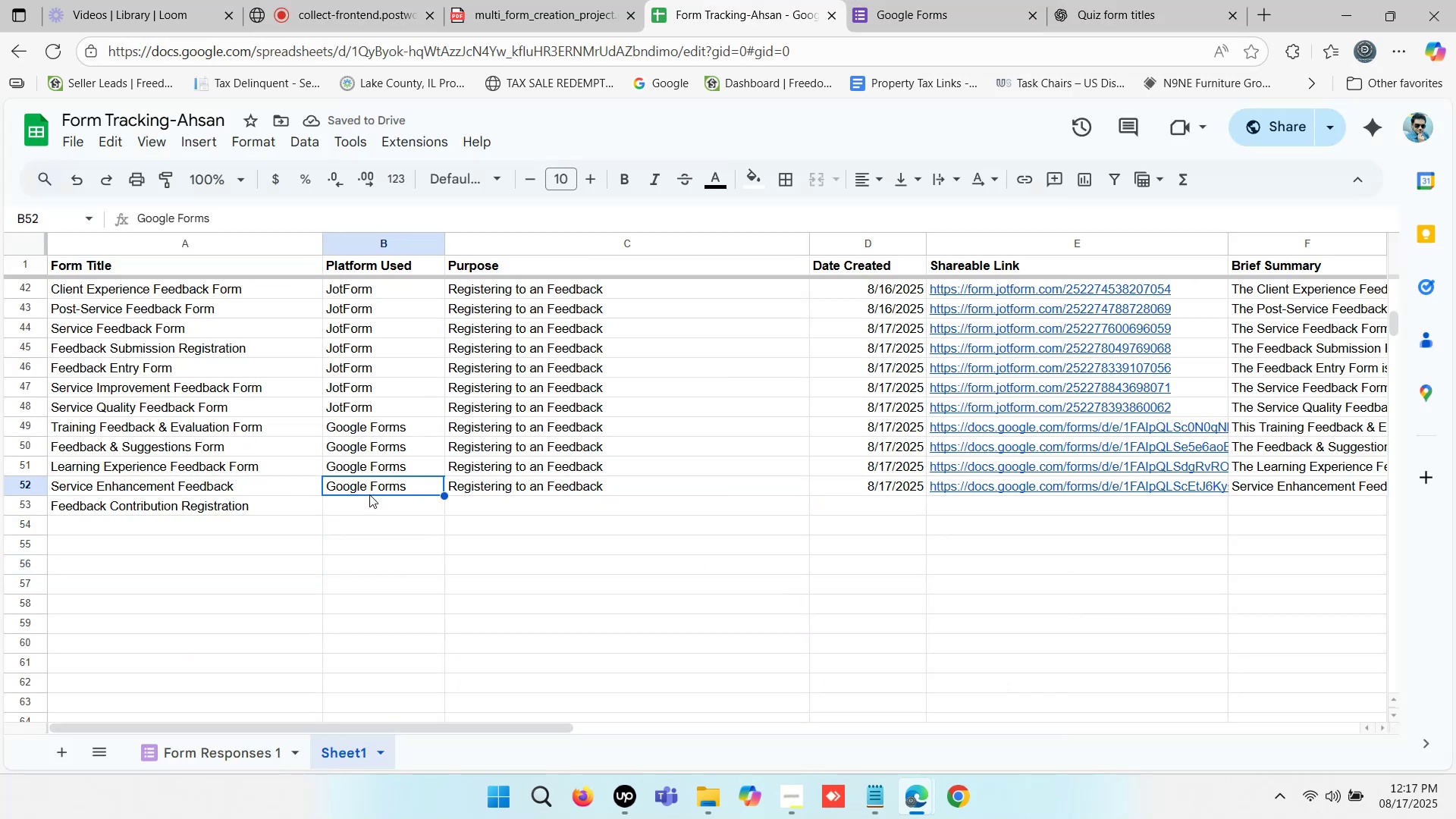 
key(Control+C)
 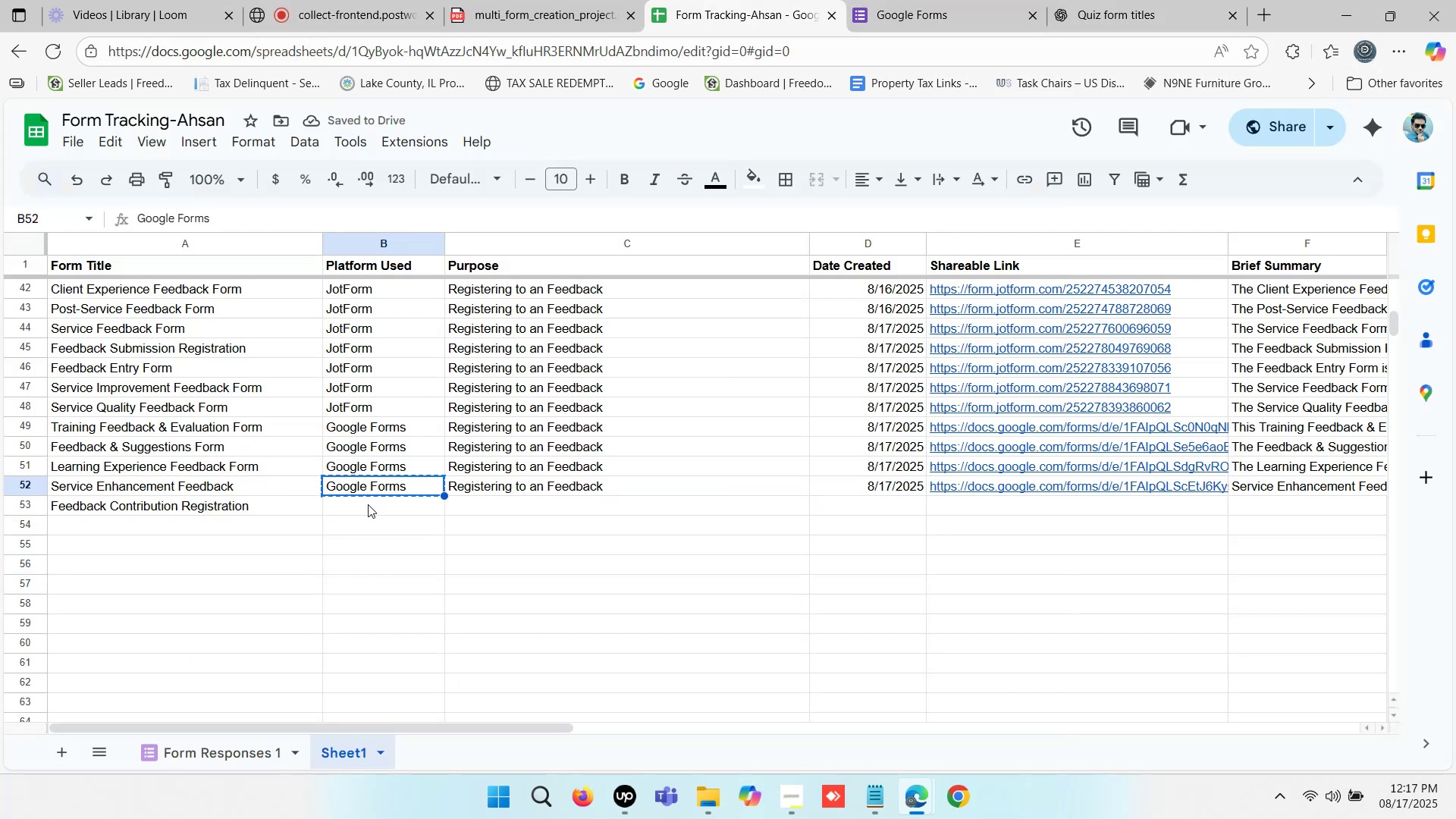 
left_click([368, 505])
 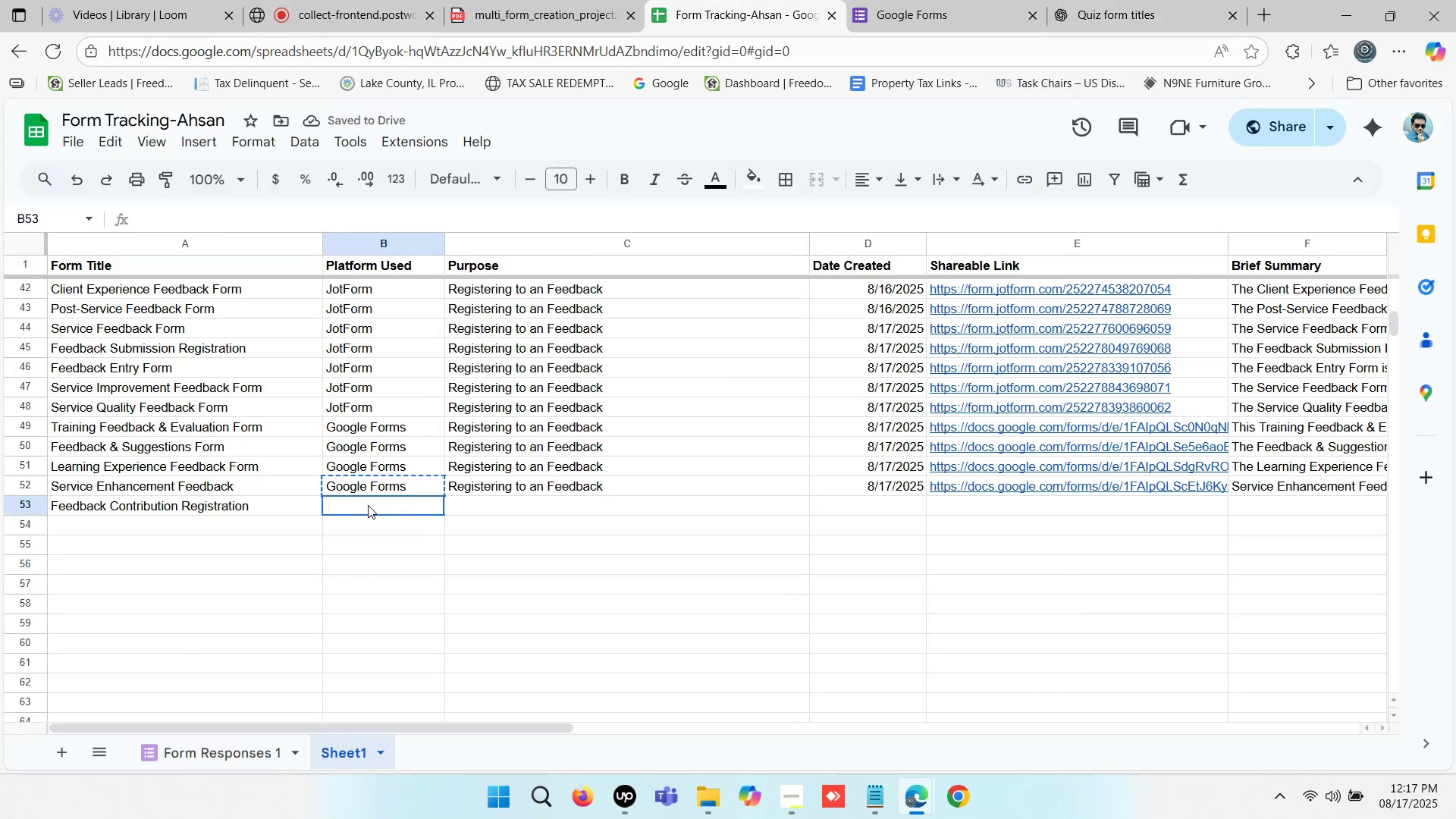 
key(Control+ControlLeft)
 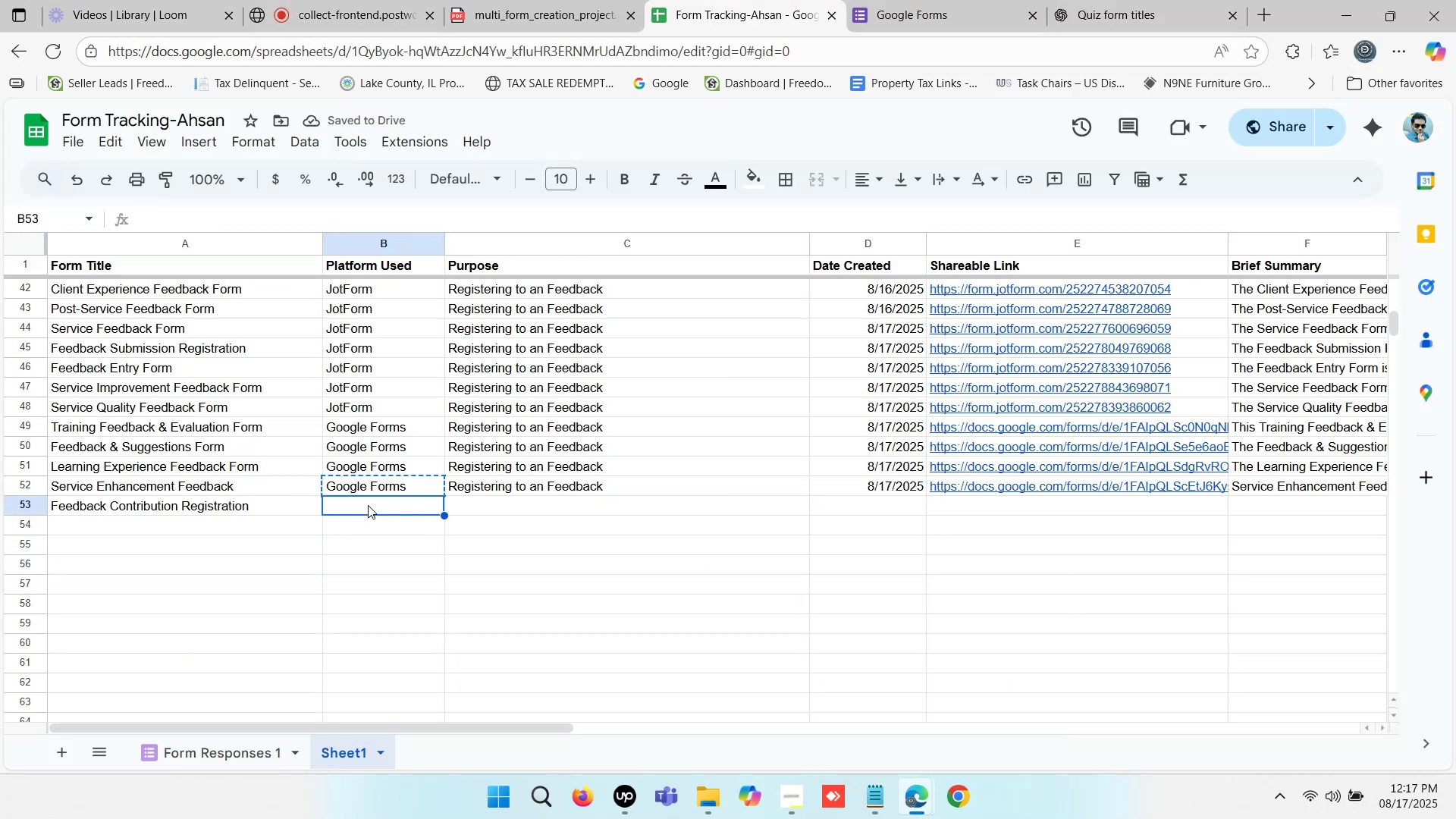 
key(Control+V)
 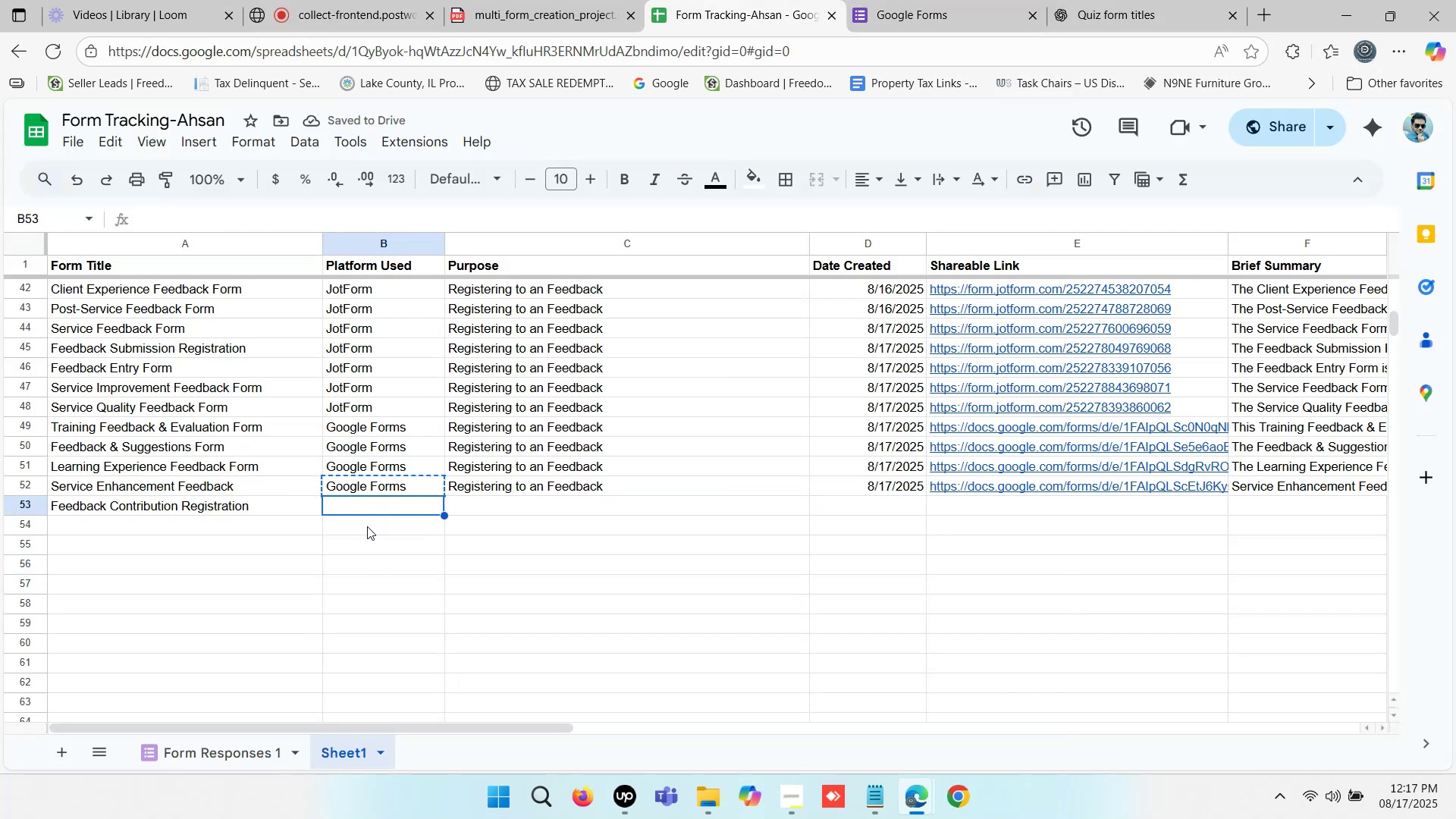 
double_click([367, 527])
 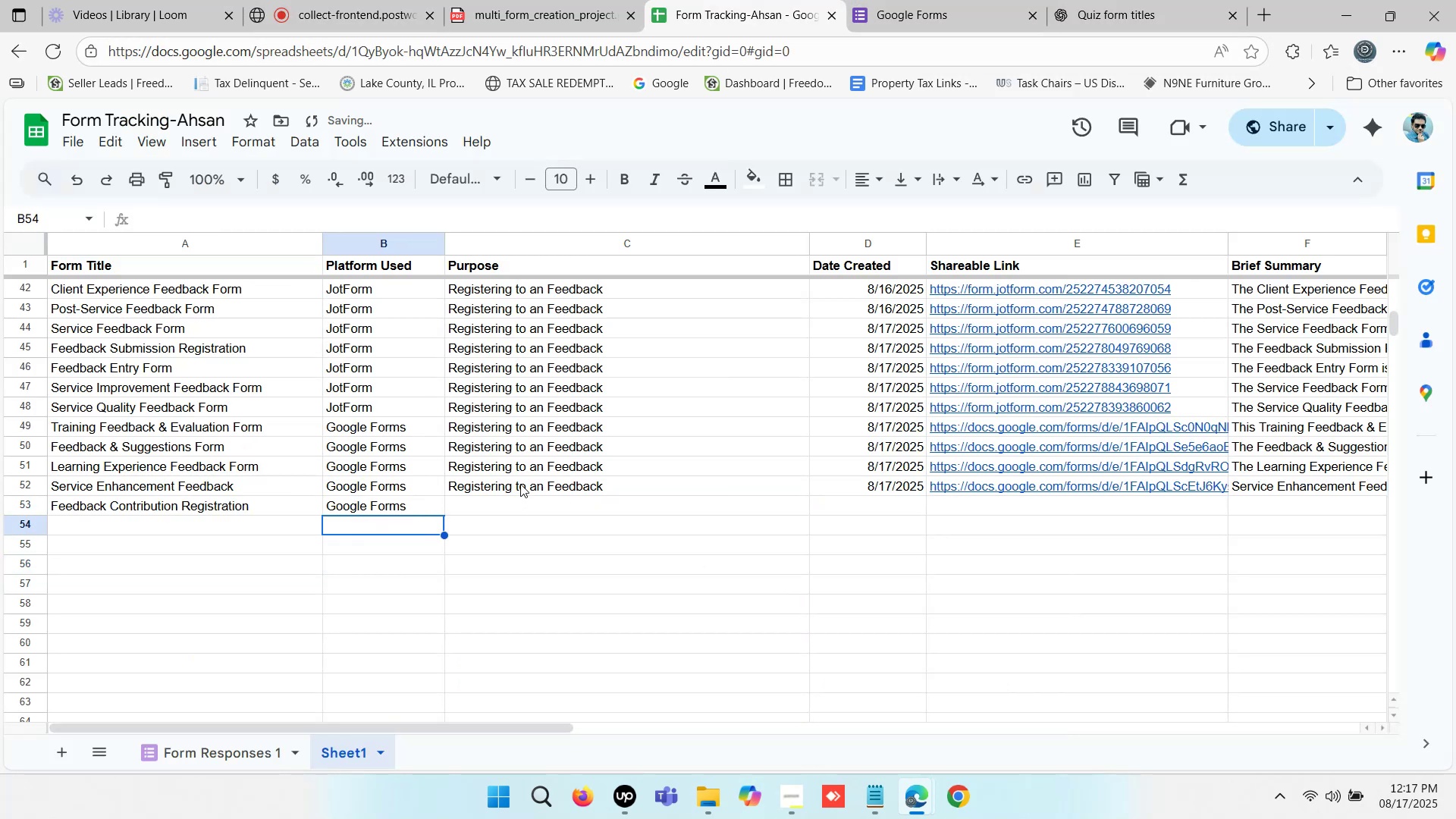 
left_click([522, 481])
 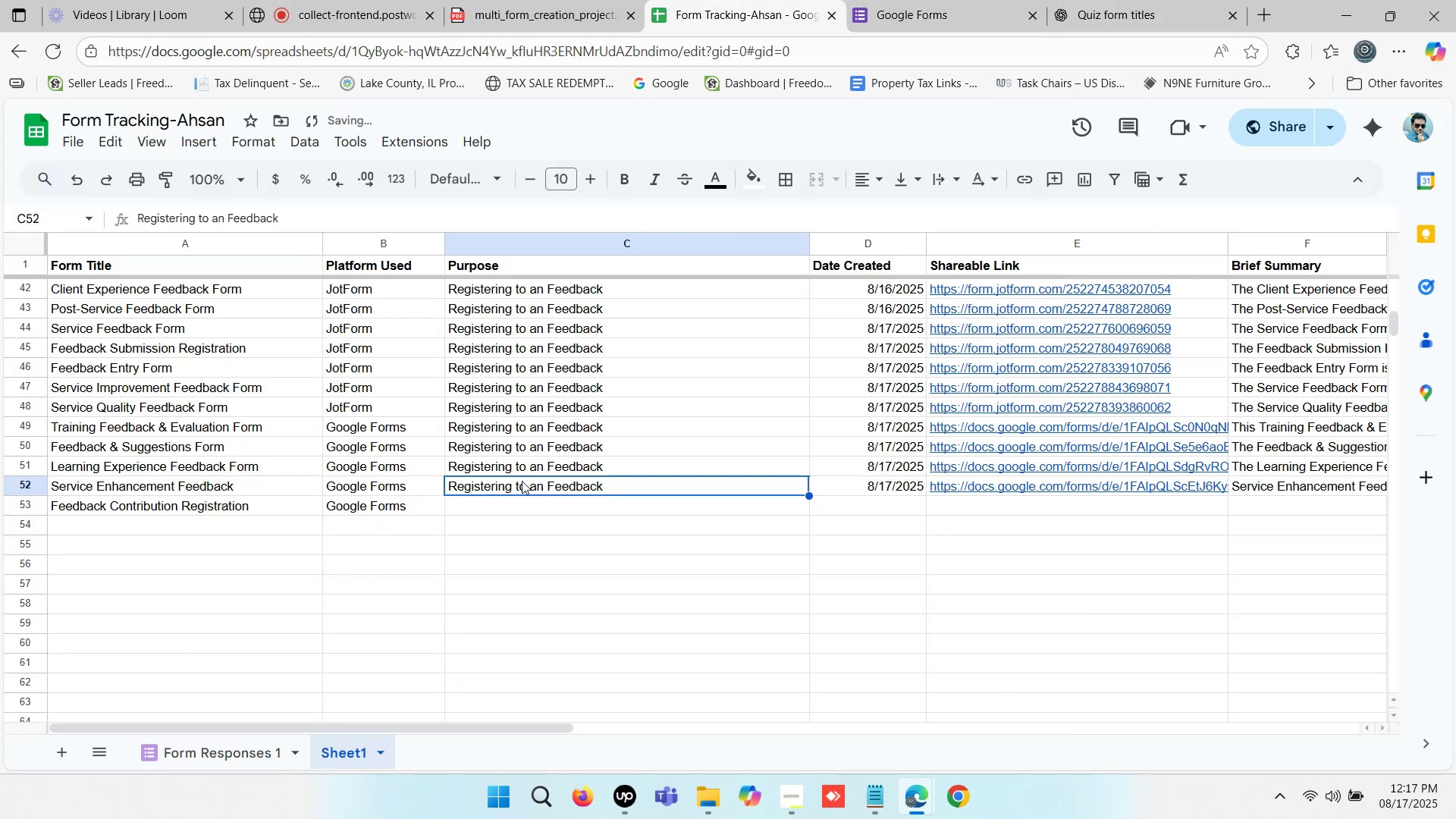 
key(Control+ControlLeft)
 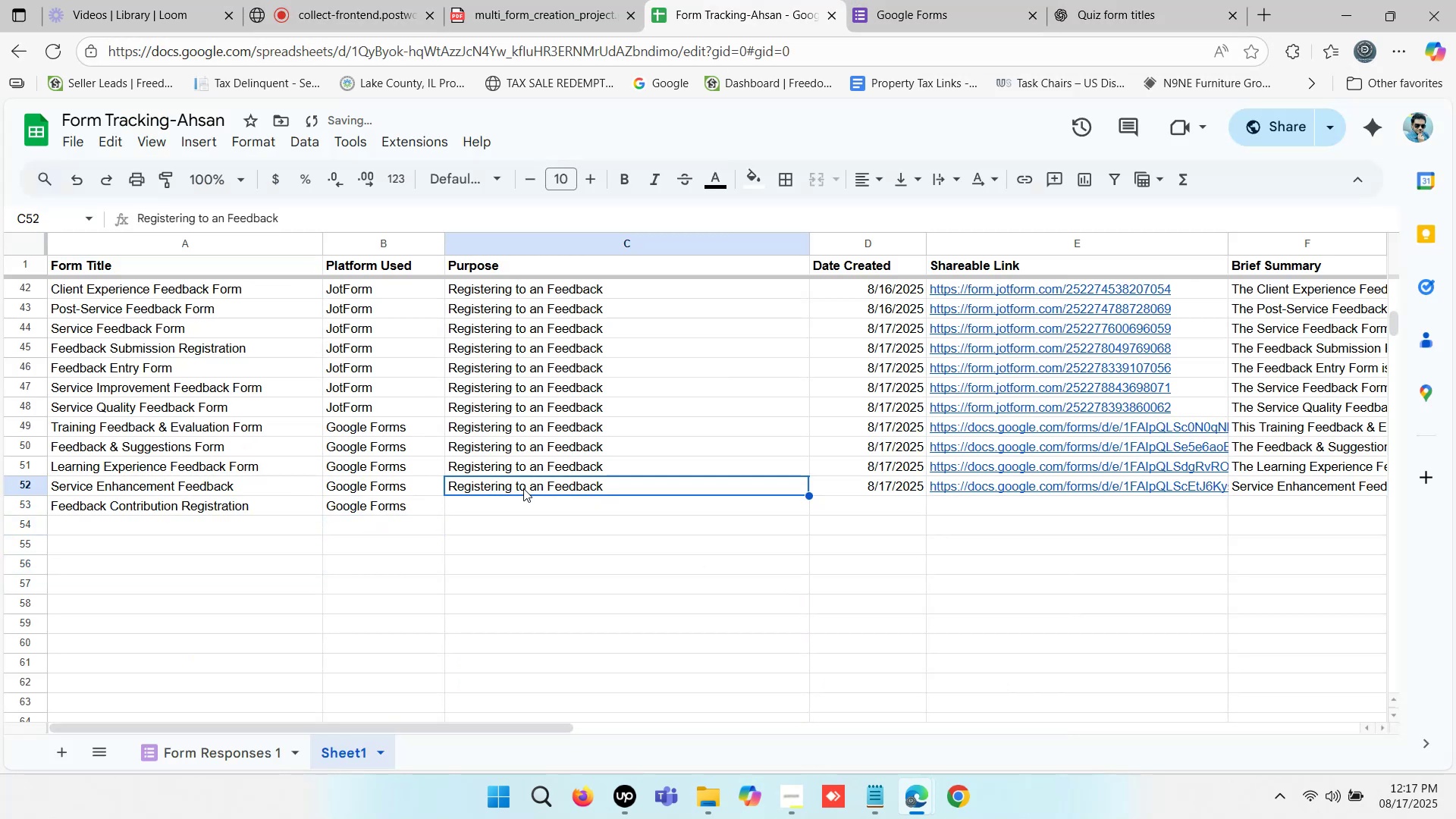 
key(Control+C)
 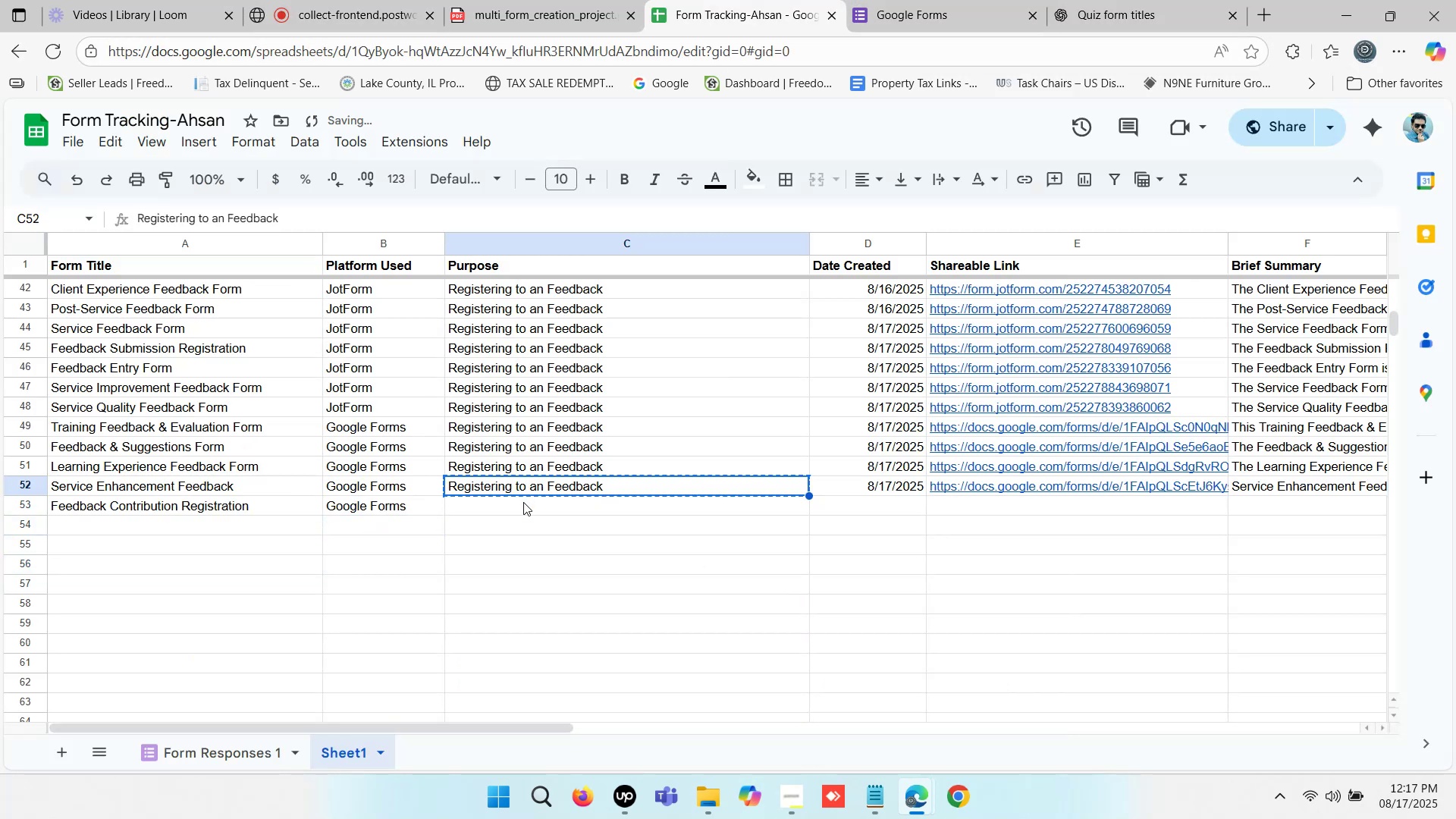 
double_click([523, 502])
 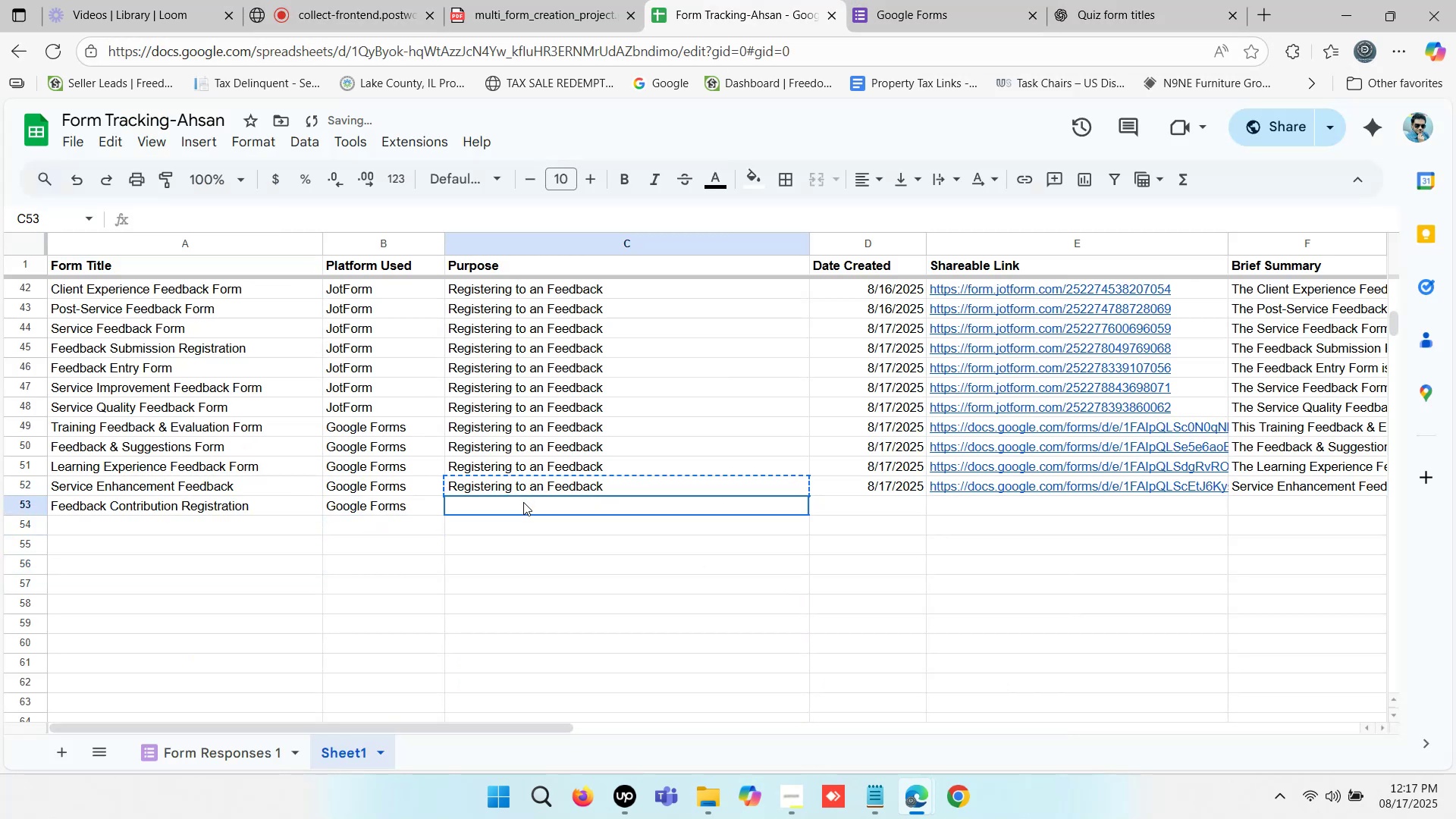 
key(Control+ControlLeft)
 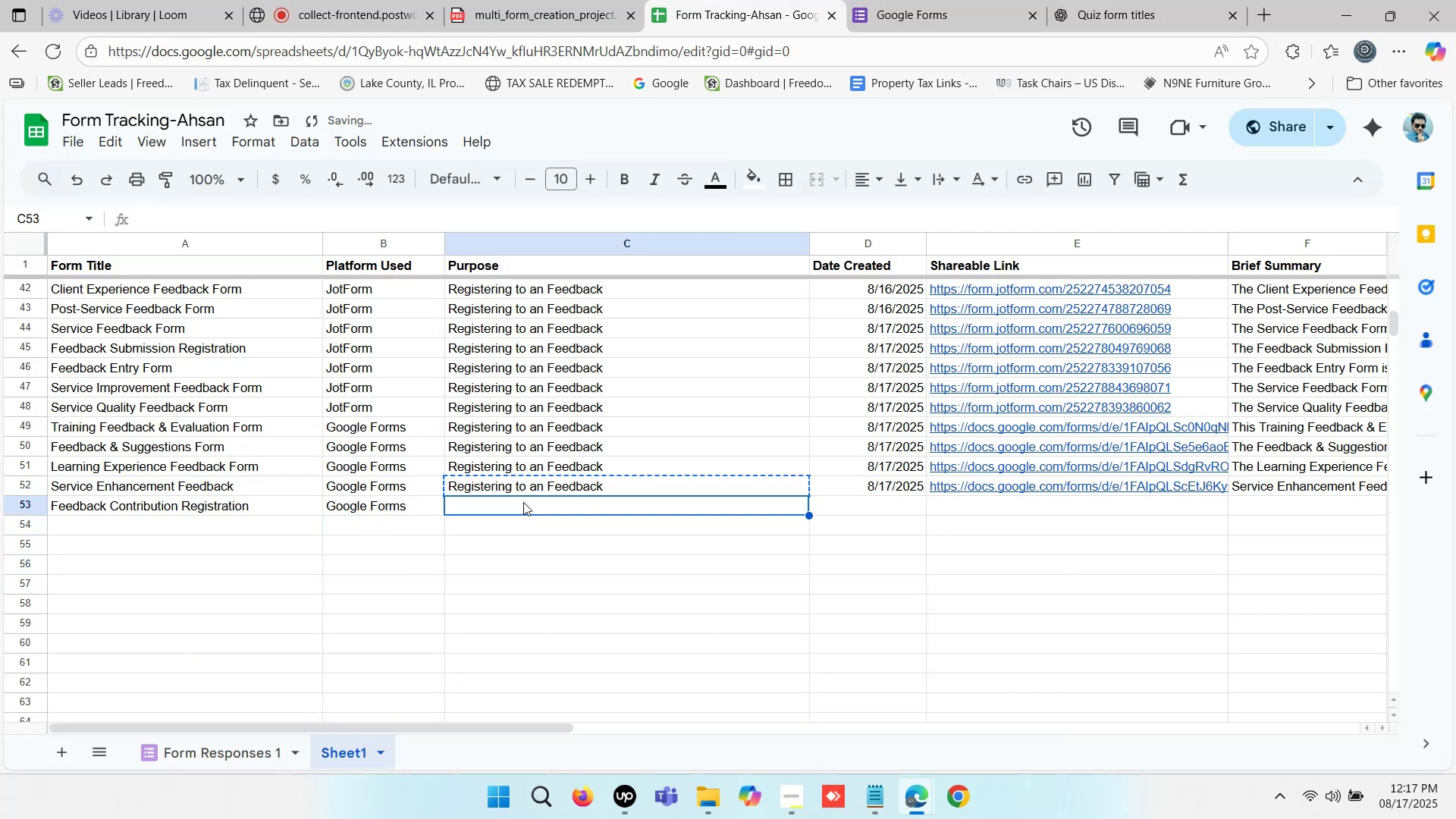 
key(Control+V)
 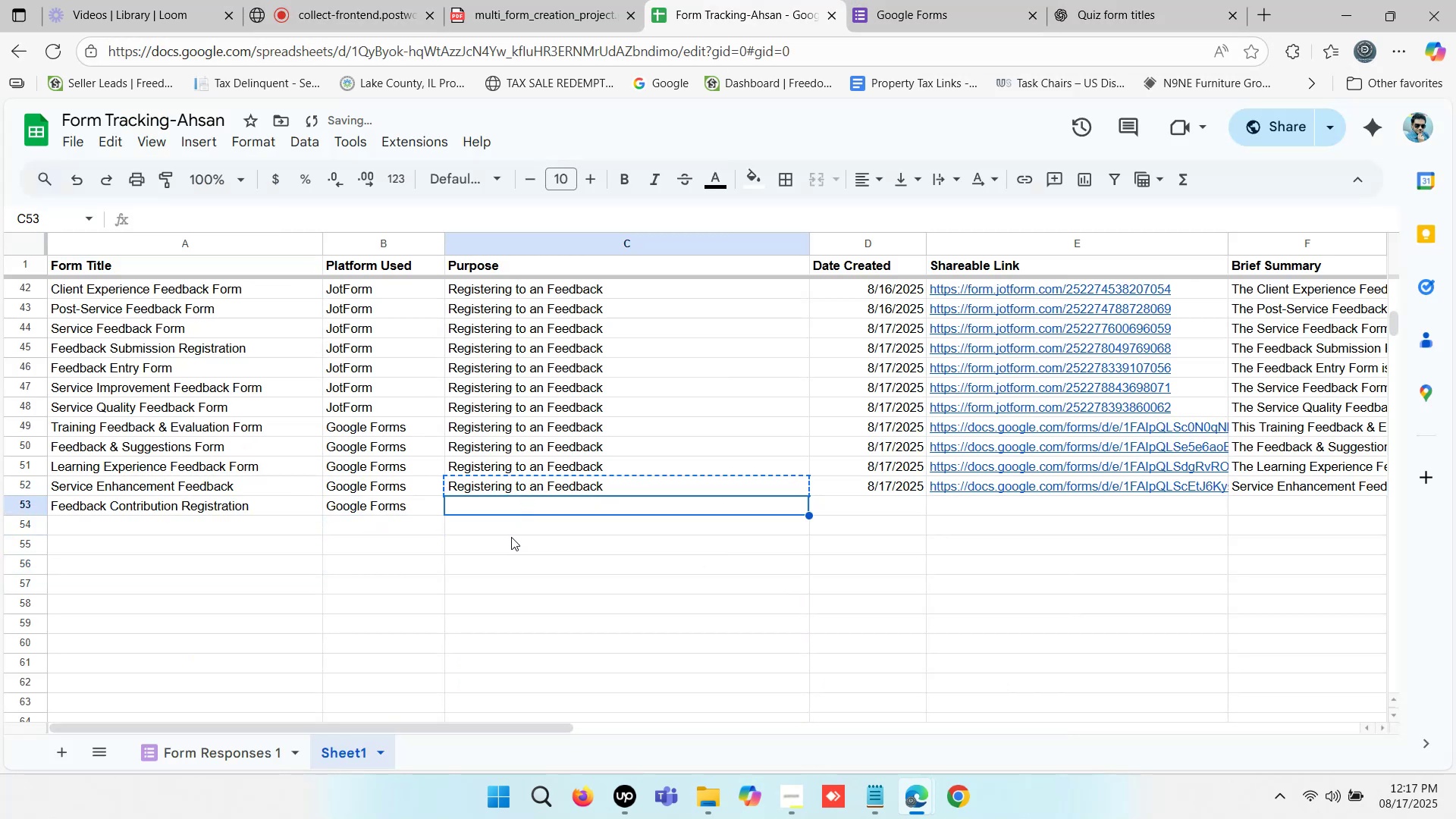 
triple_click([511, 537])
 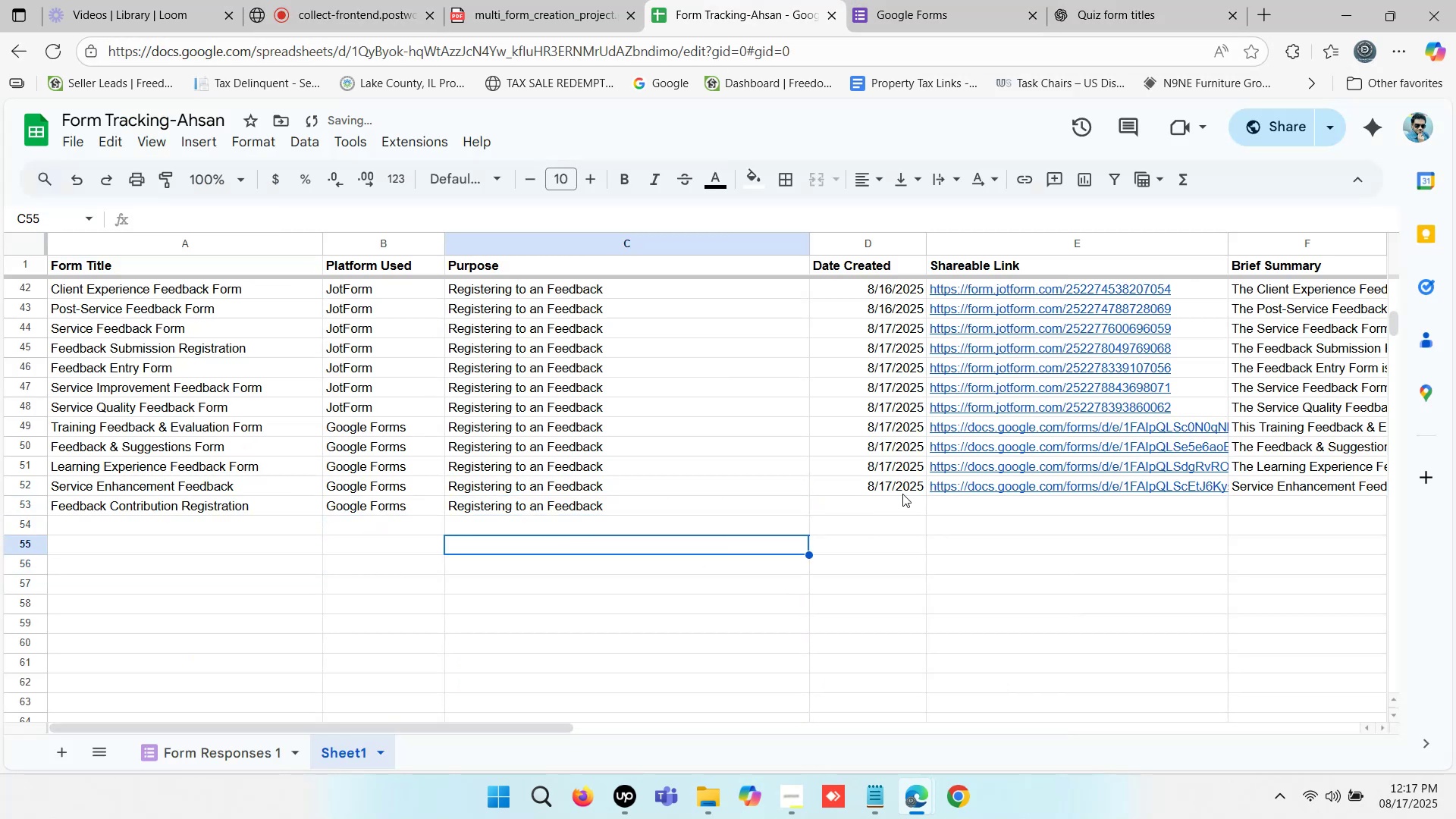 
left_click([900, 493])
 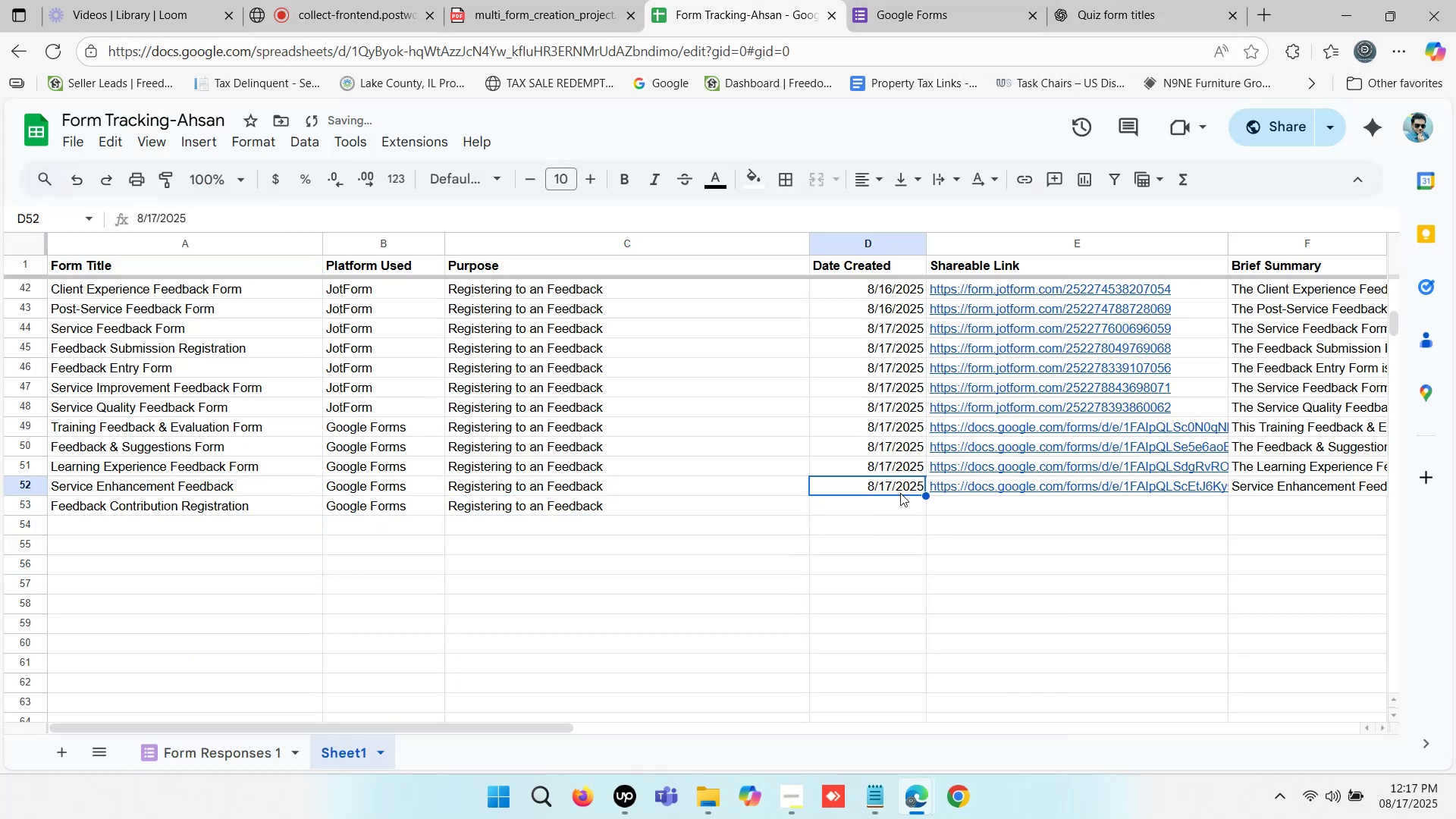 
key(Control+ControlLeft)
 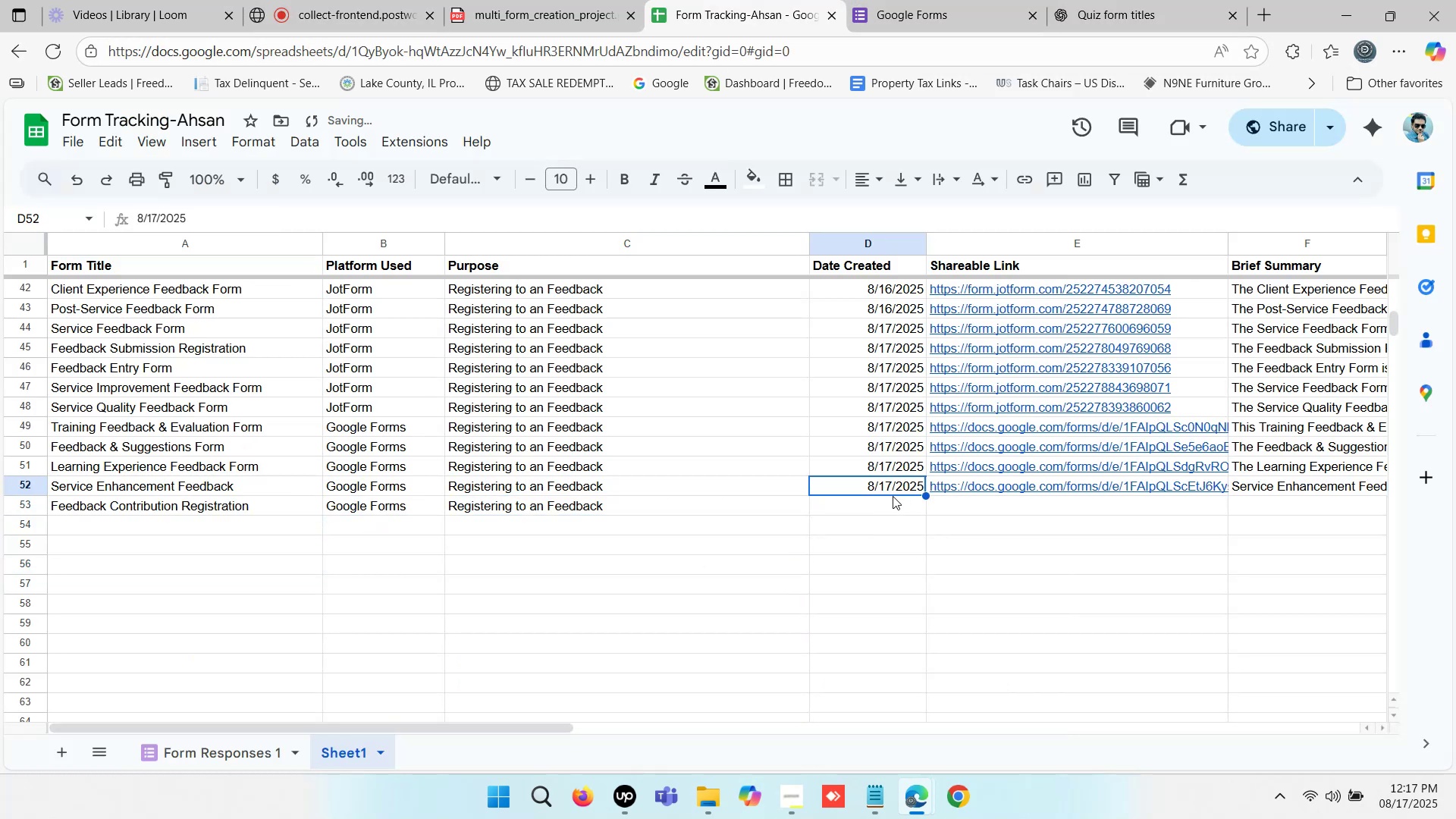 
key(Control+C)
 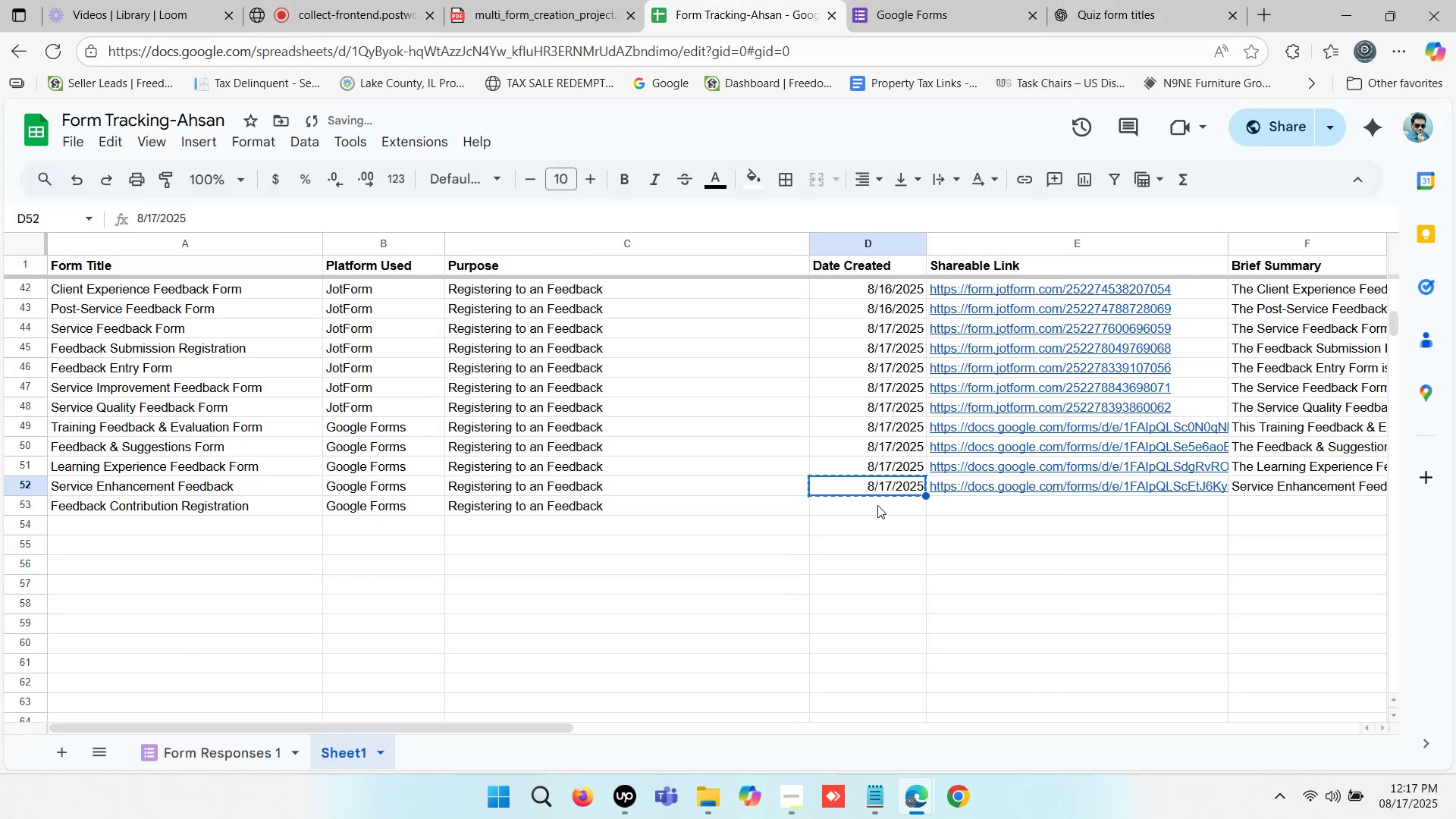 
left_click([877, 505])
 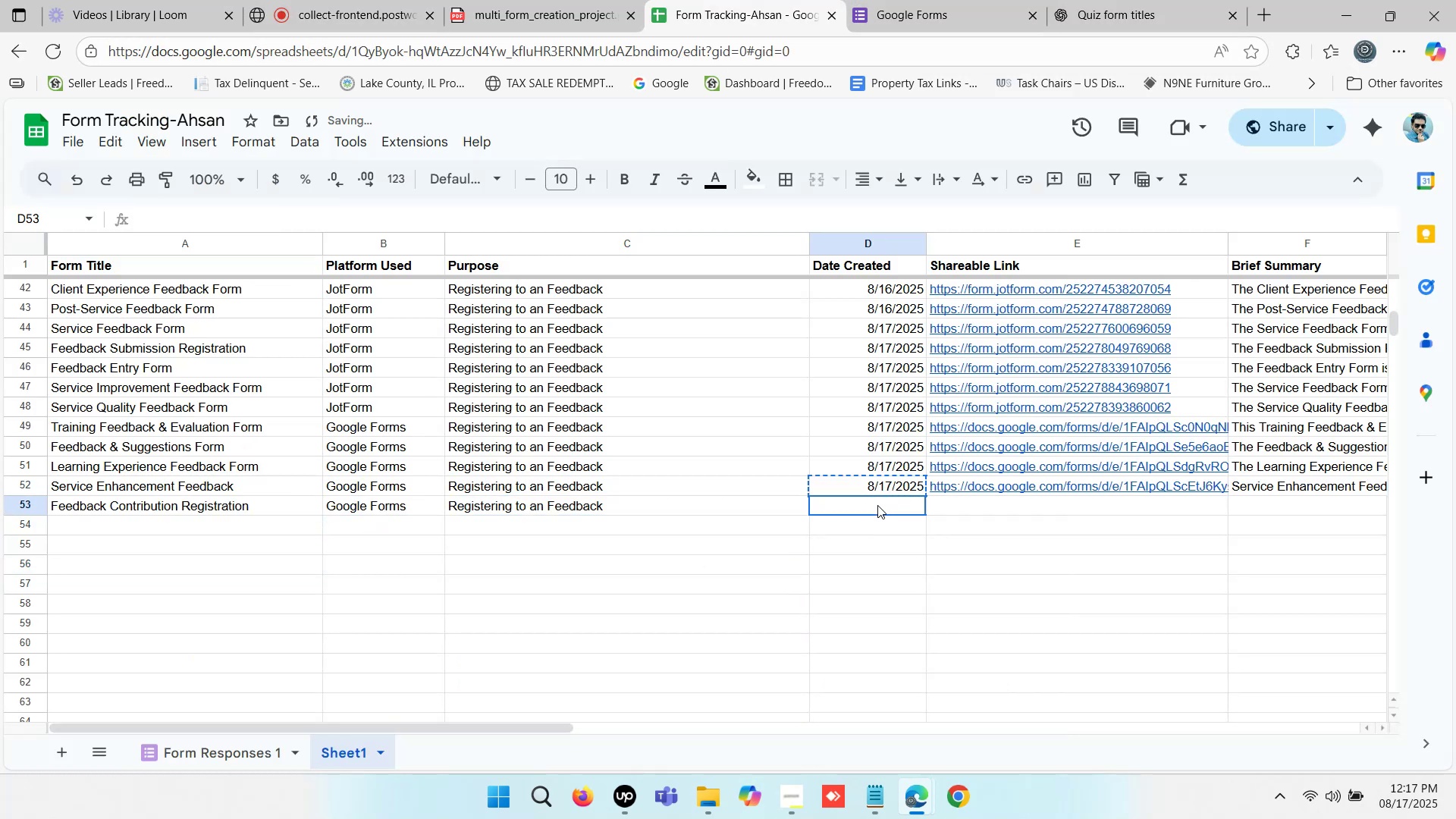 
key(Control+ControlLeft)
 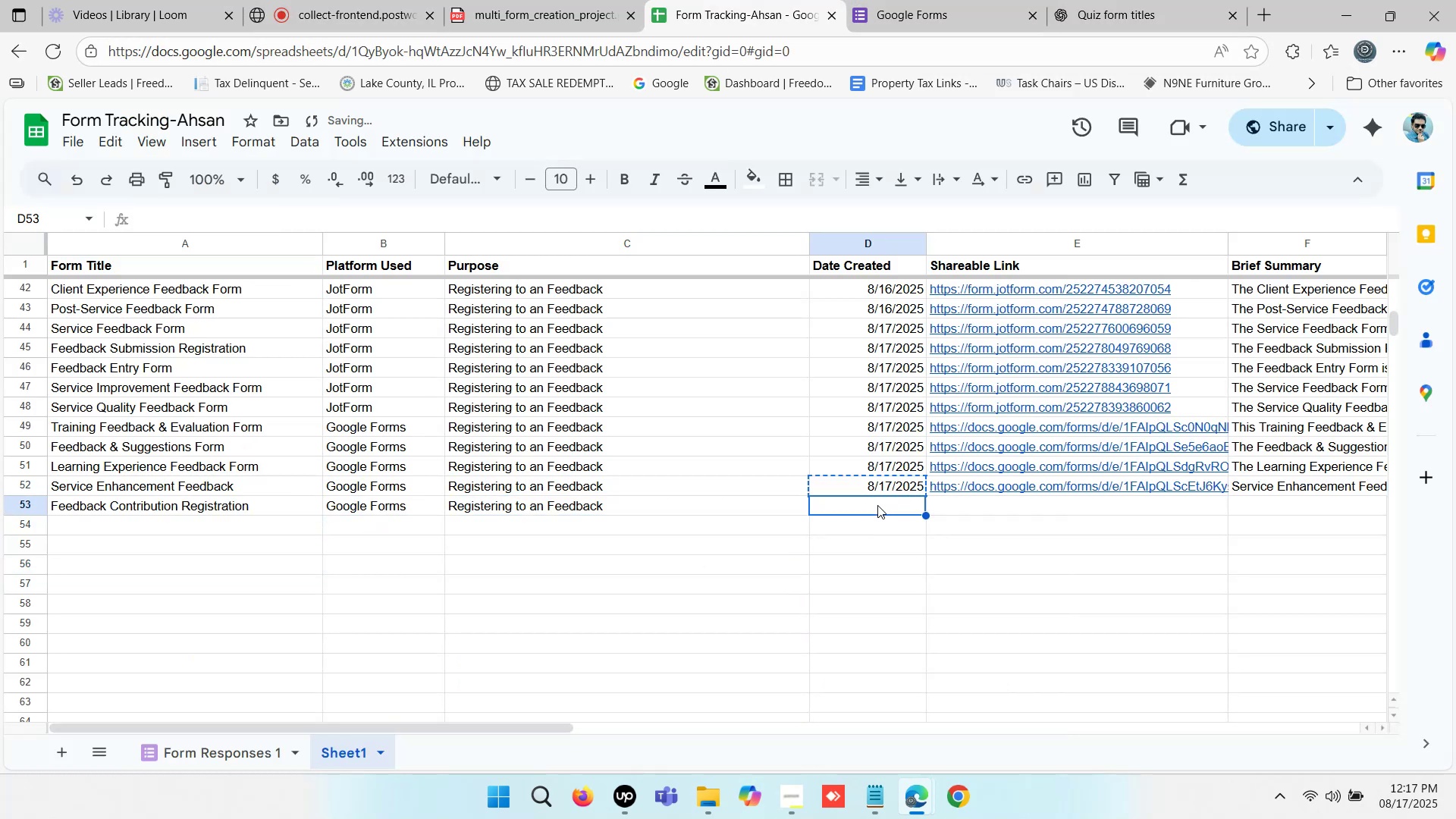 
key(Control+V)
 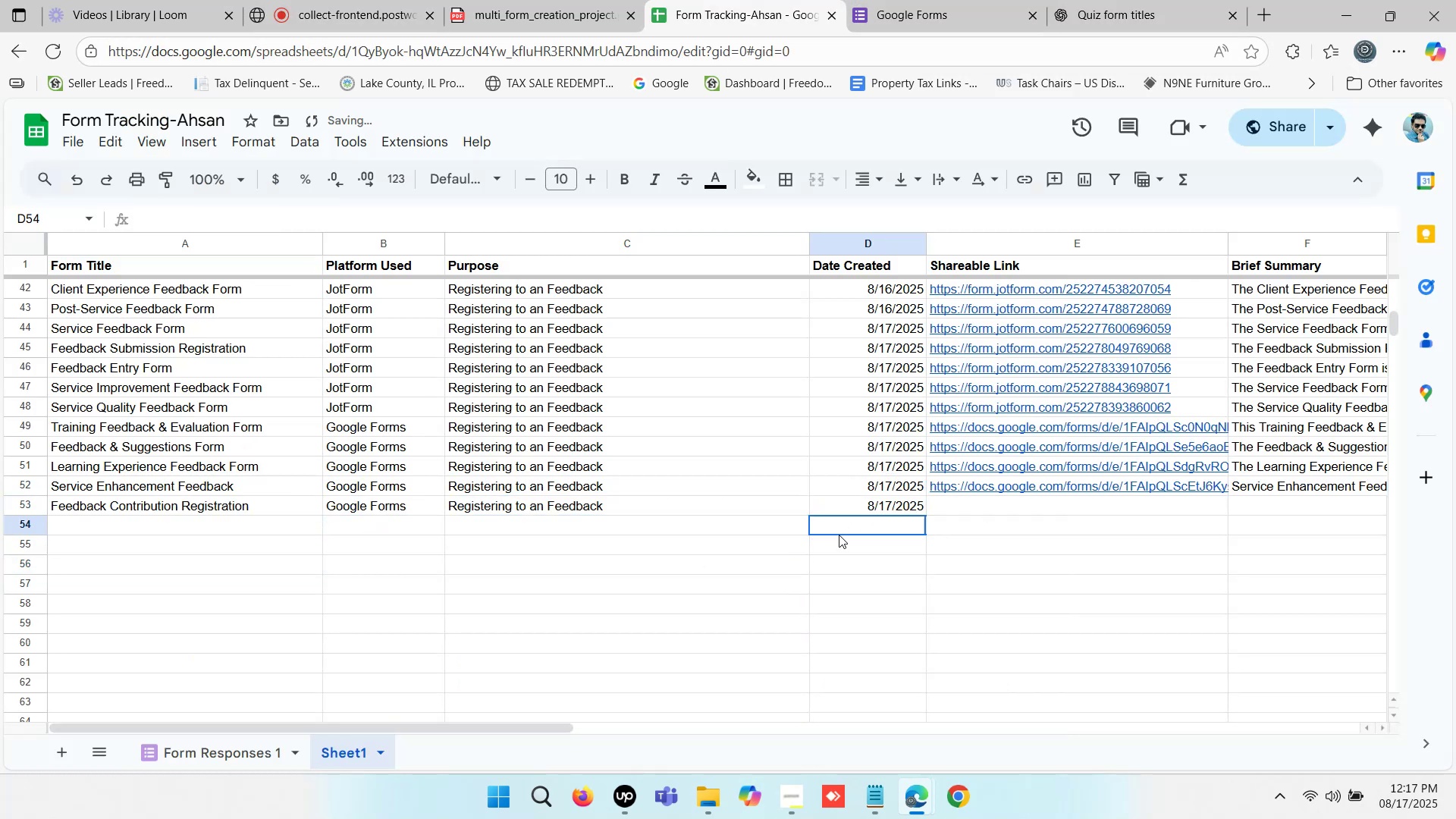 
left_click([839, 535])
 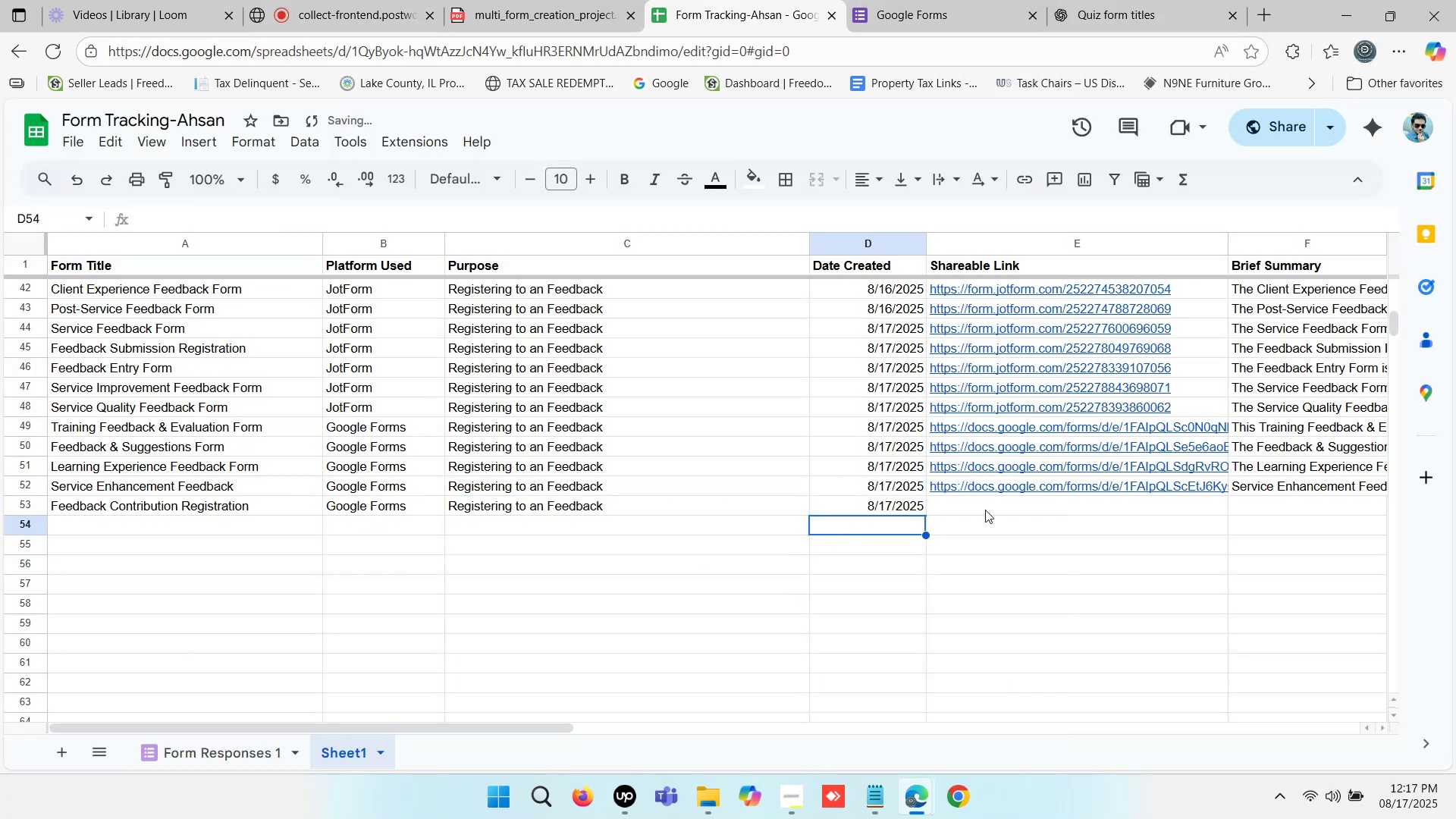 
left_click([985, 510])
 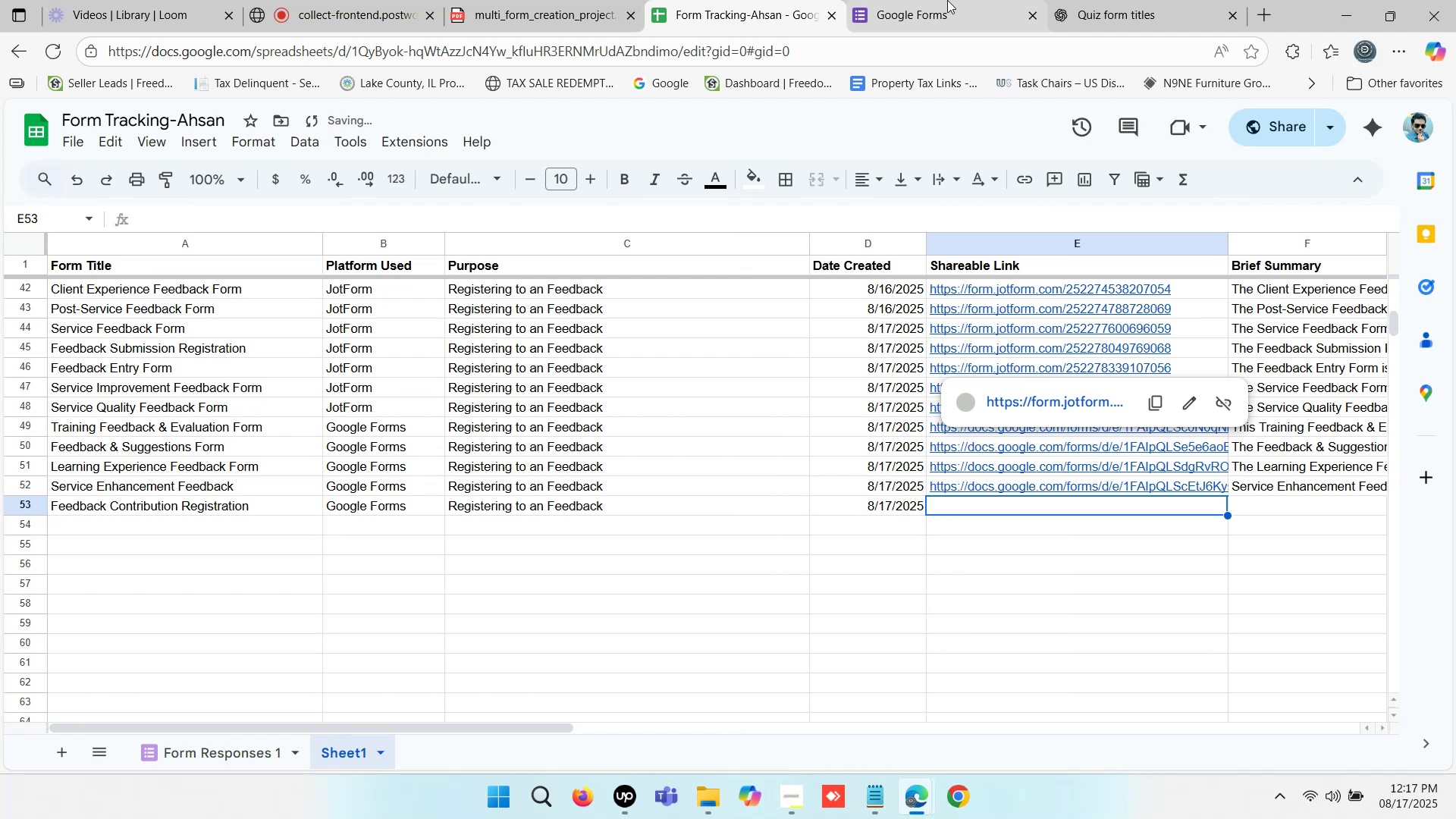 
left_click([947, 0])
 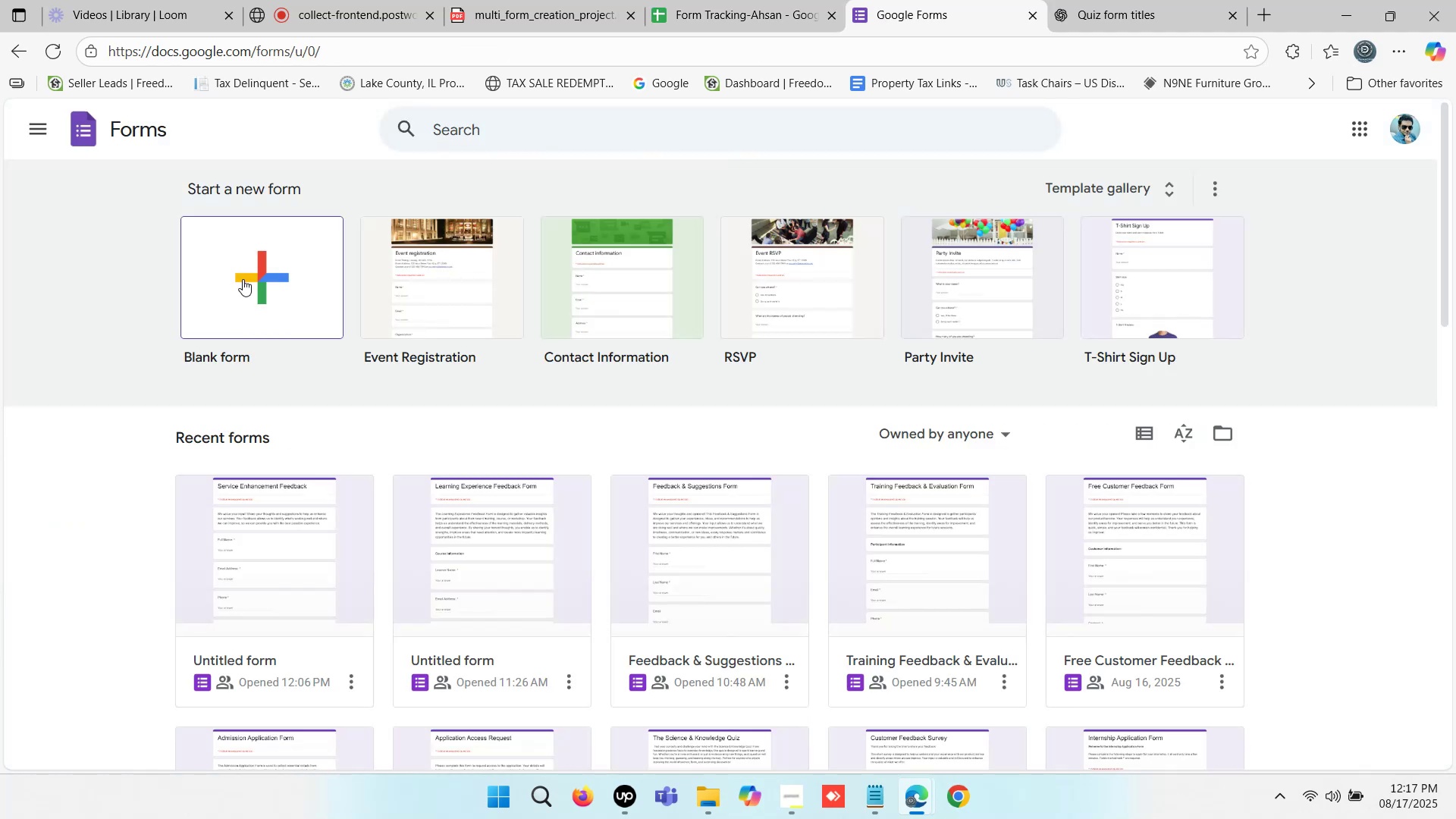 
left_click([243, 279])
 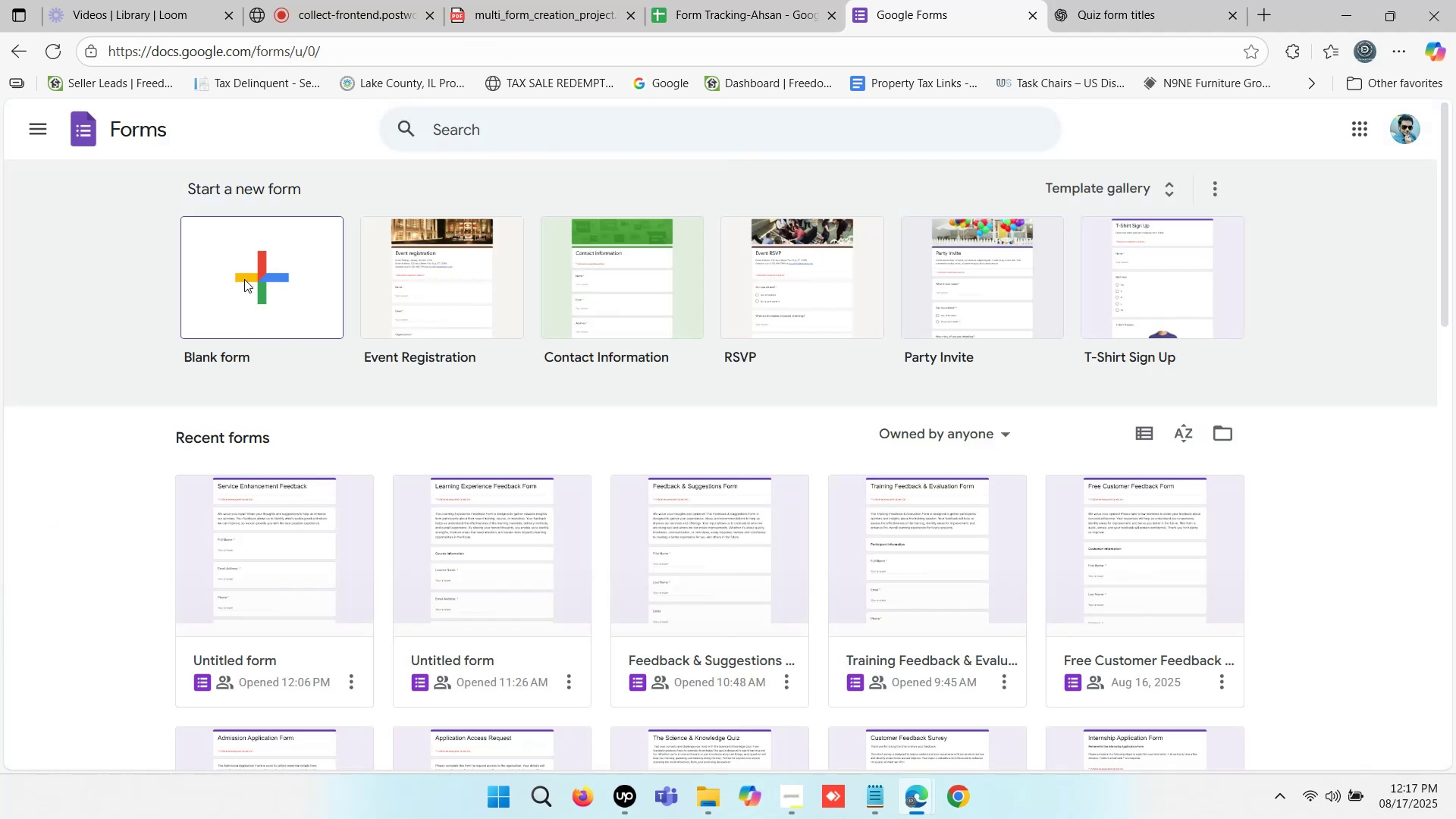 
mouse_move([390, 253])
 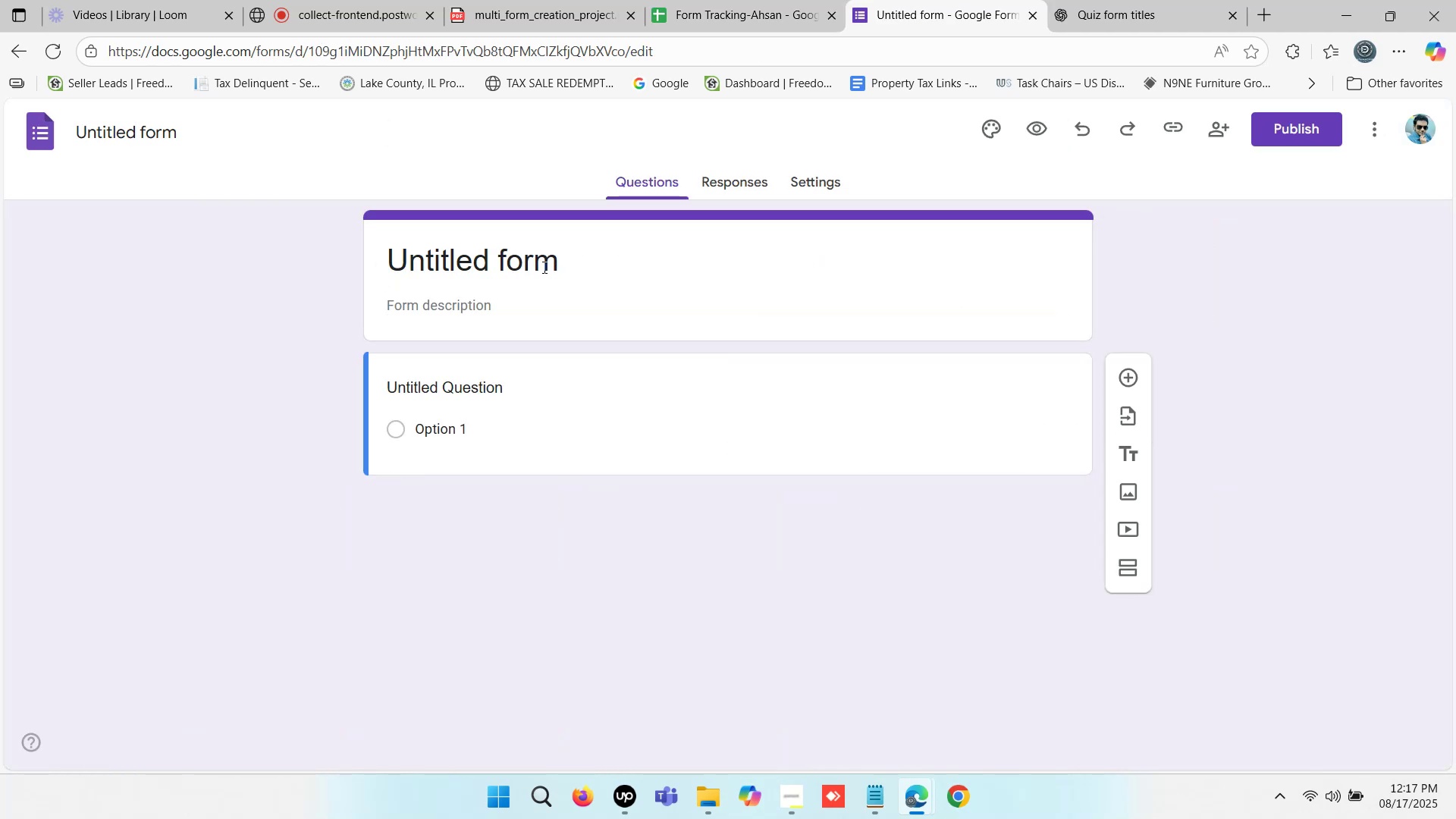 
left_click([542, 267])
 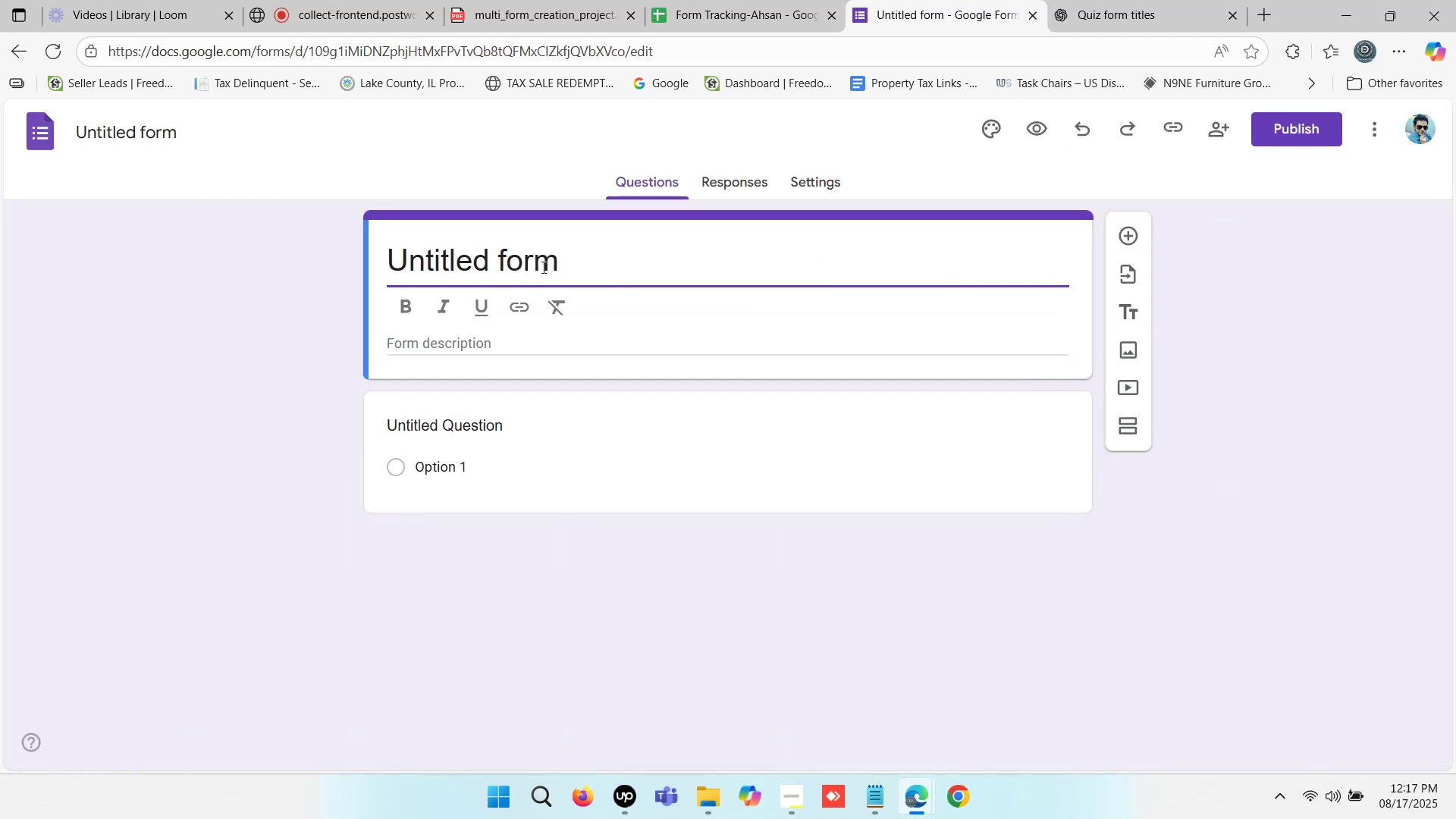 
double_click([542, 267])
 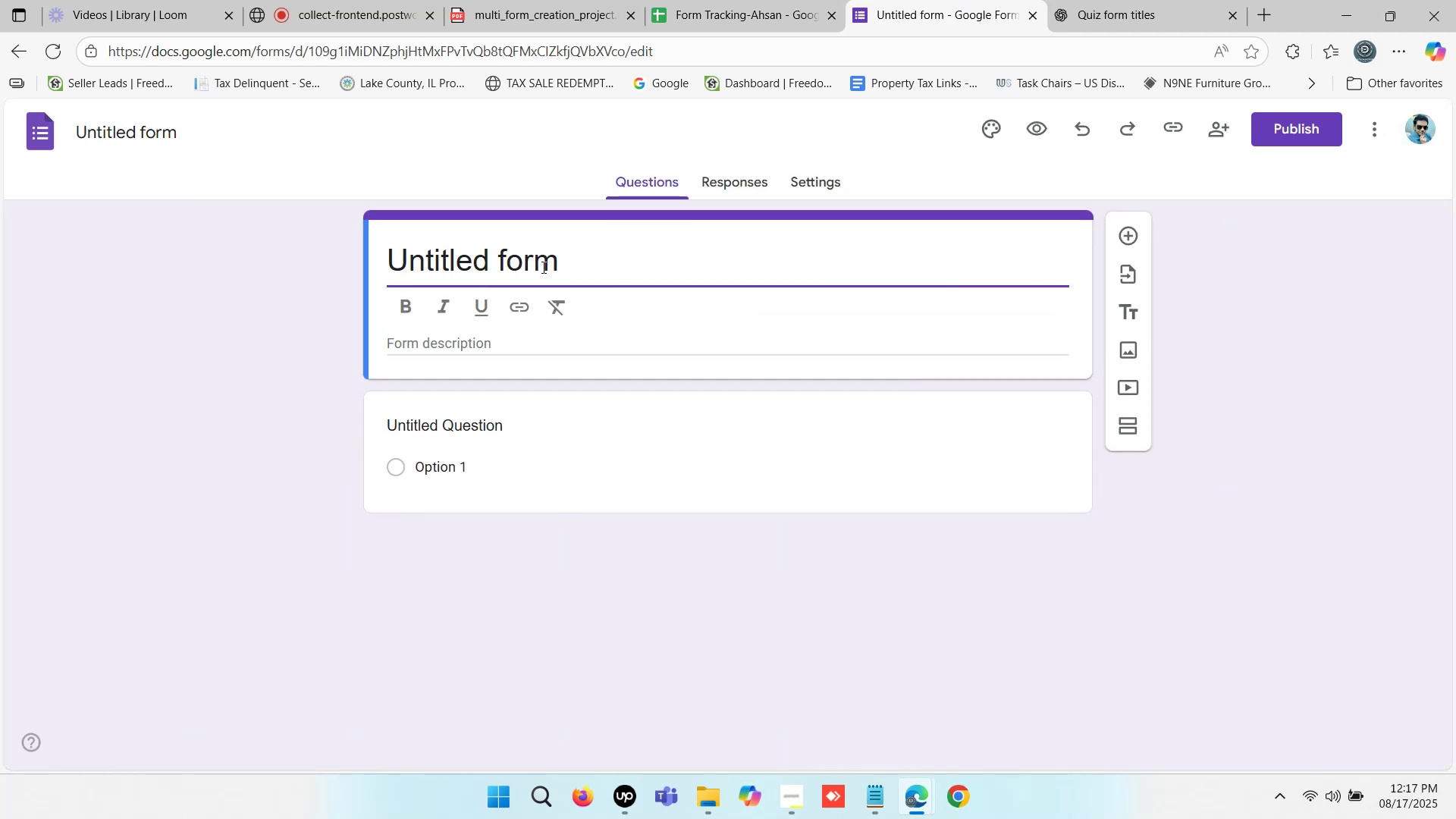 
triple_click([542, 267])
 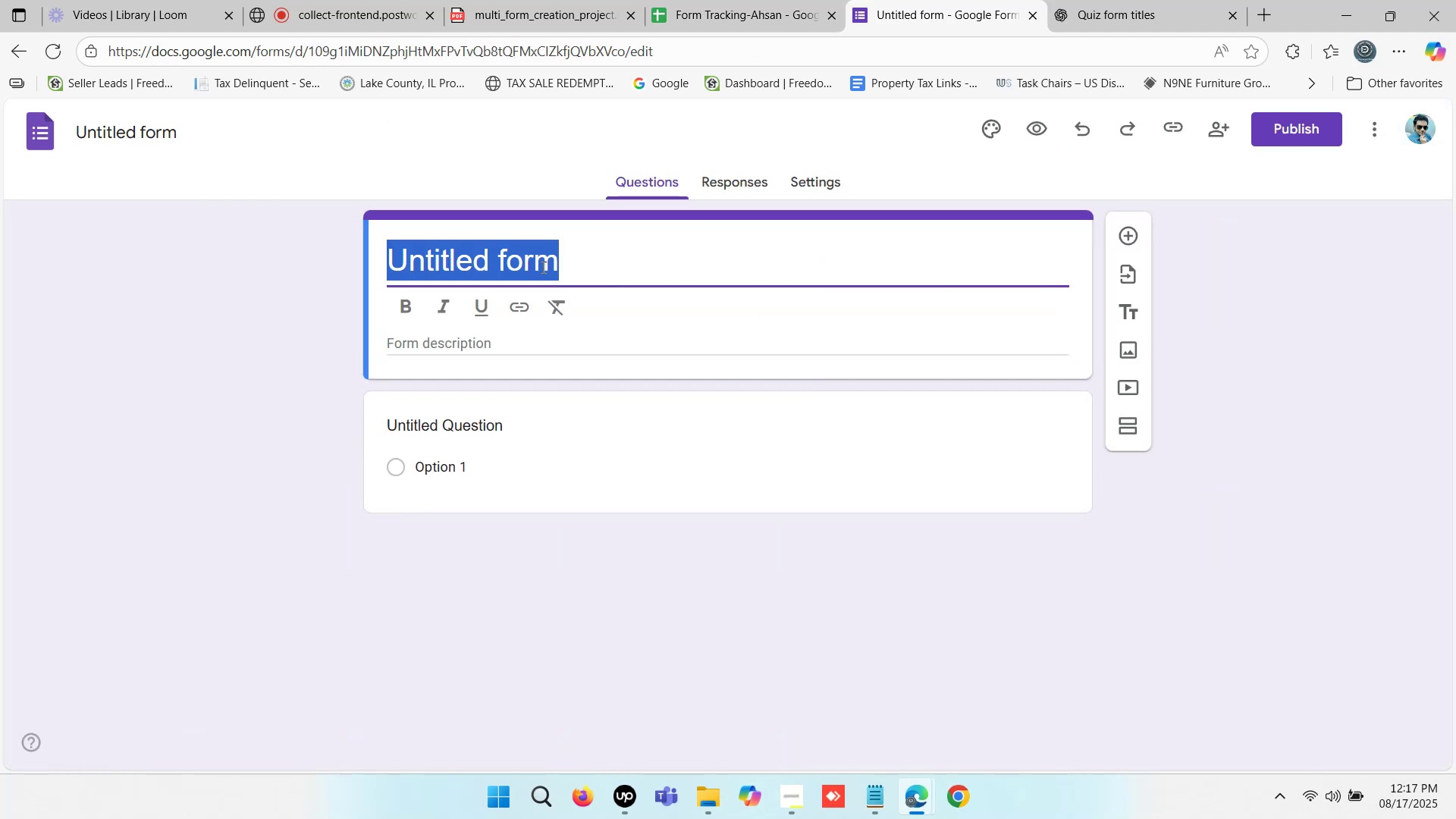 
key(Control+ControlLeft)
 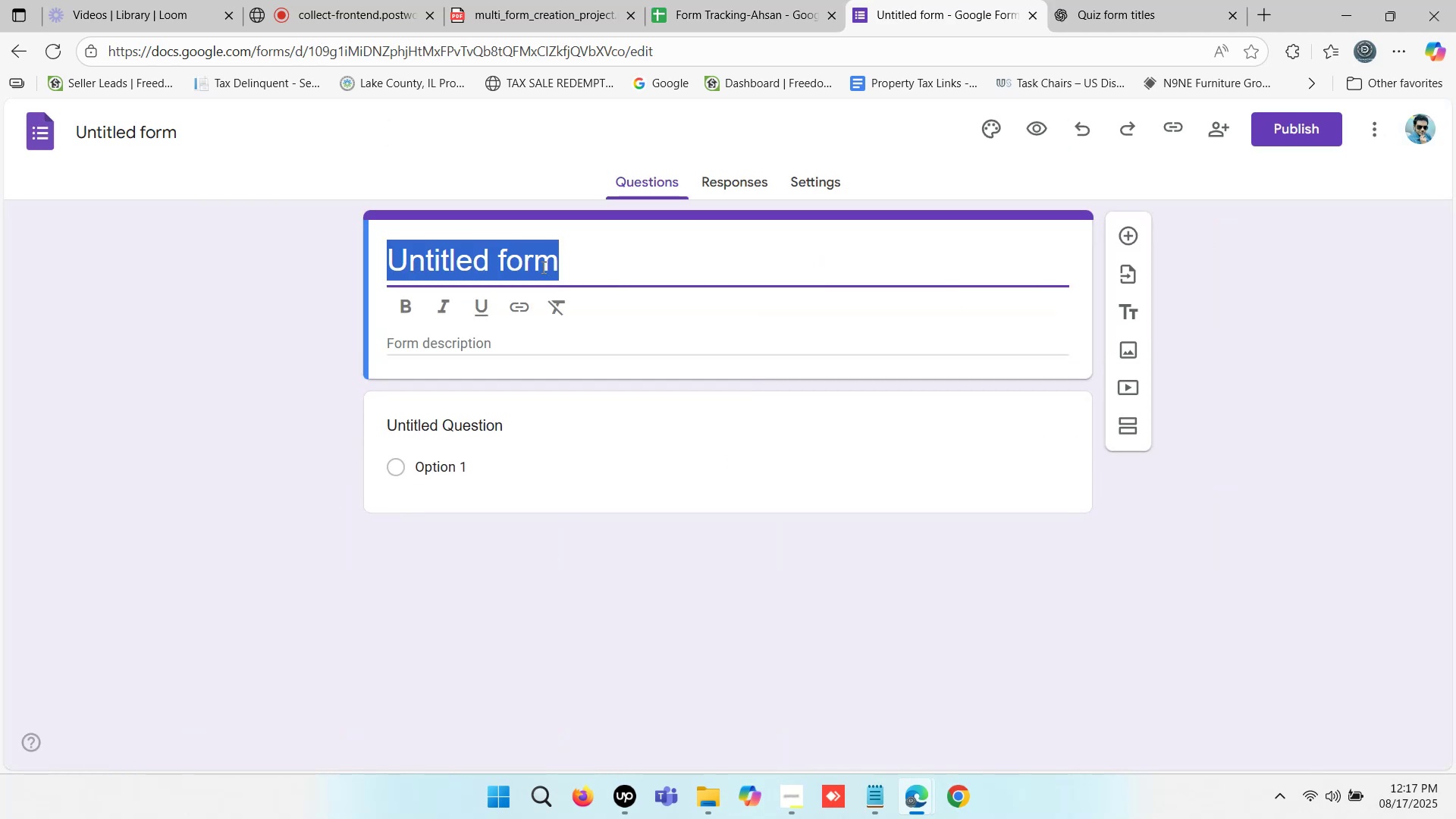 
key(Control+V)
 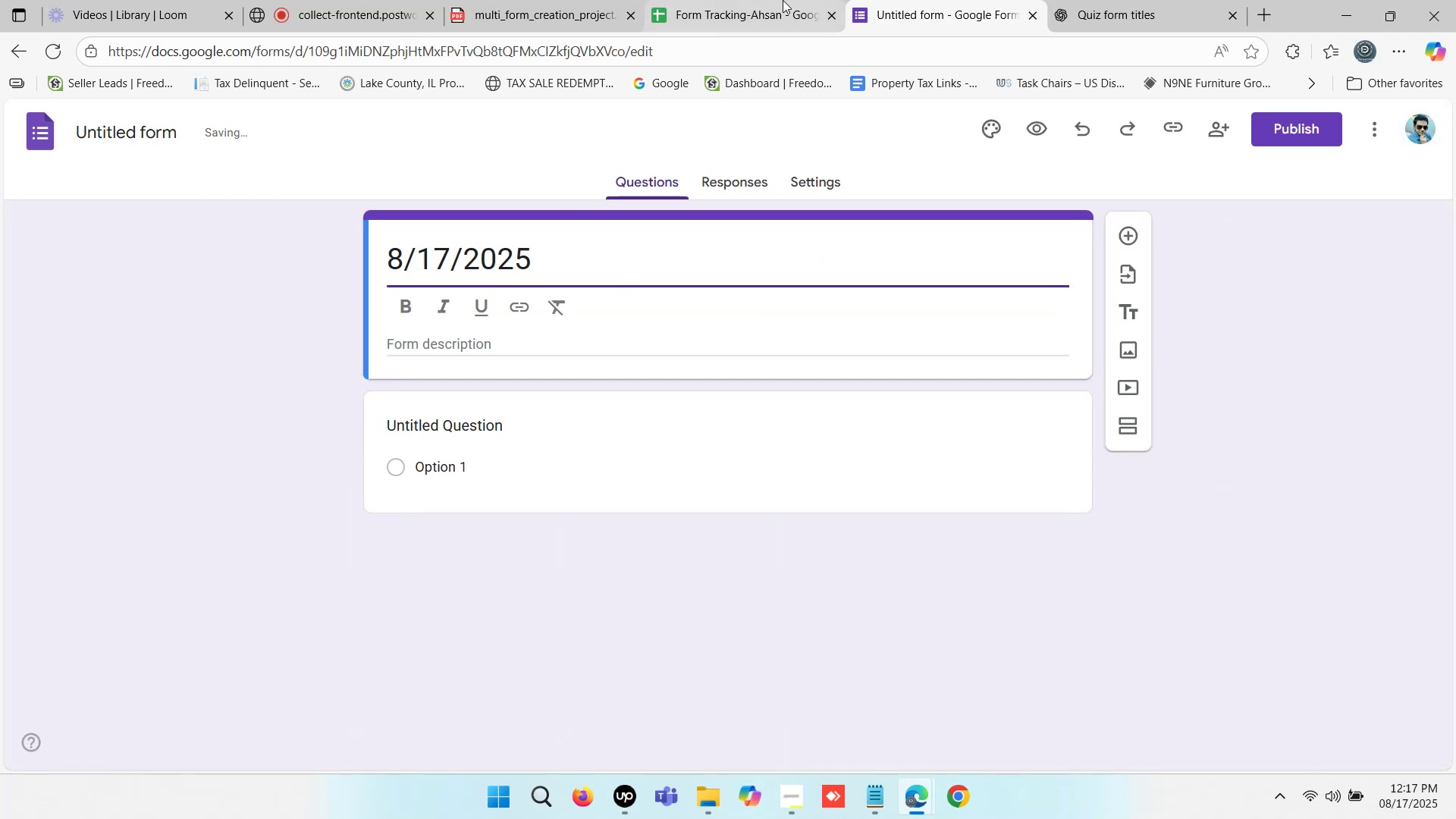 
left_click([758, 0])
 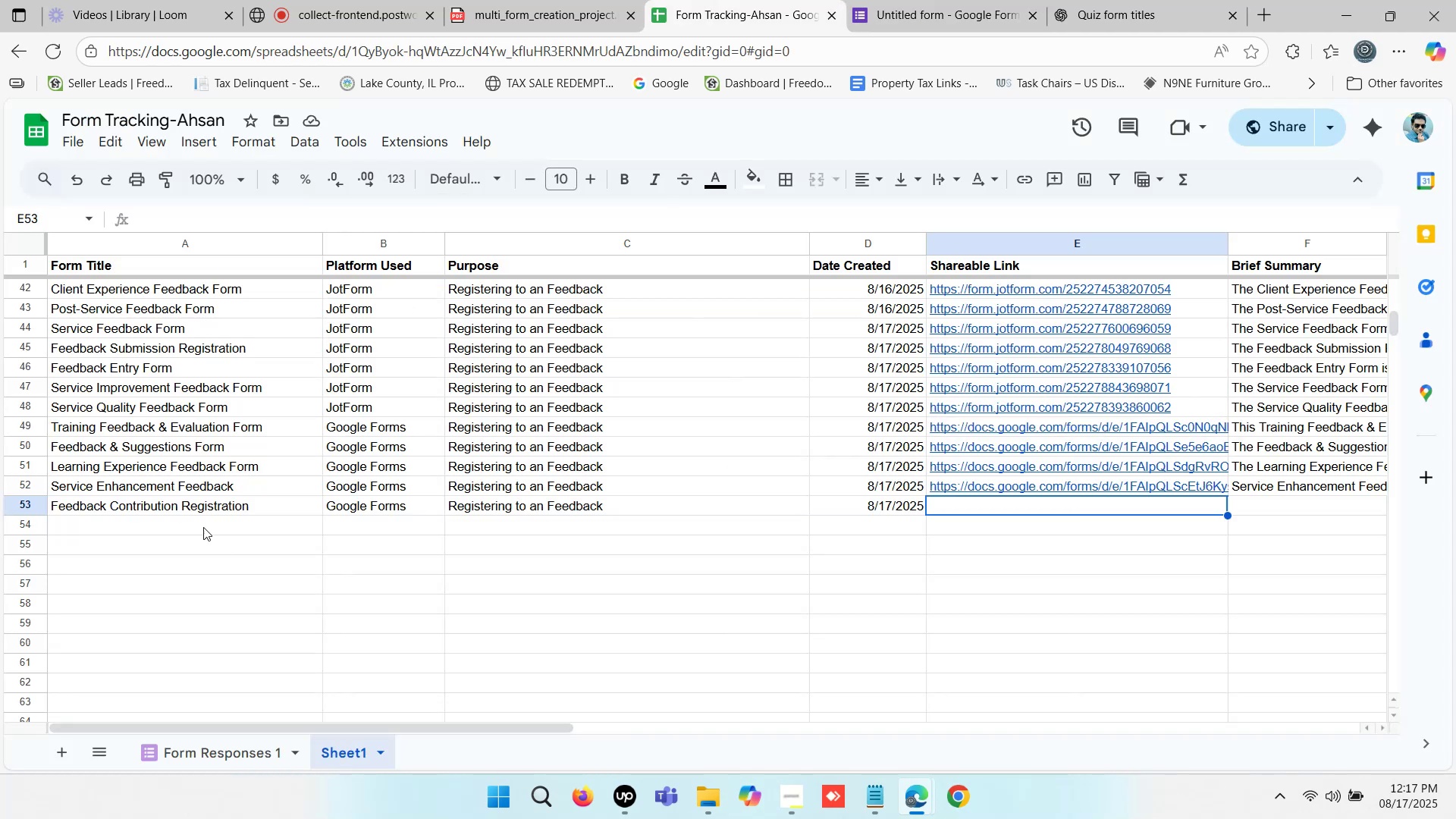 
left_click([202, 515])
 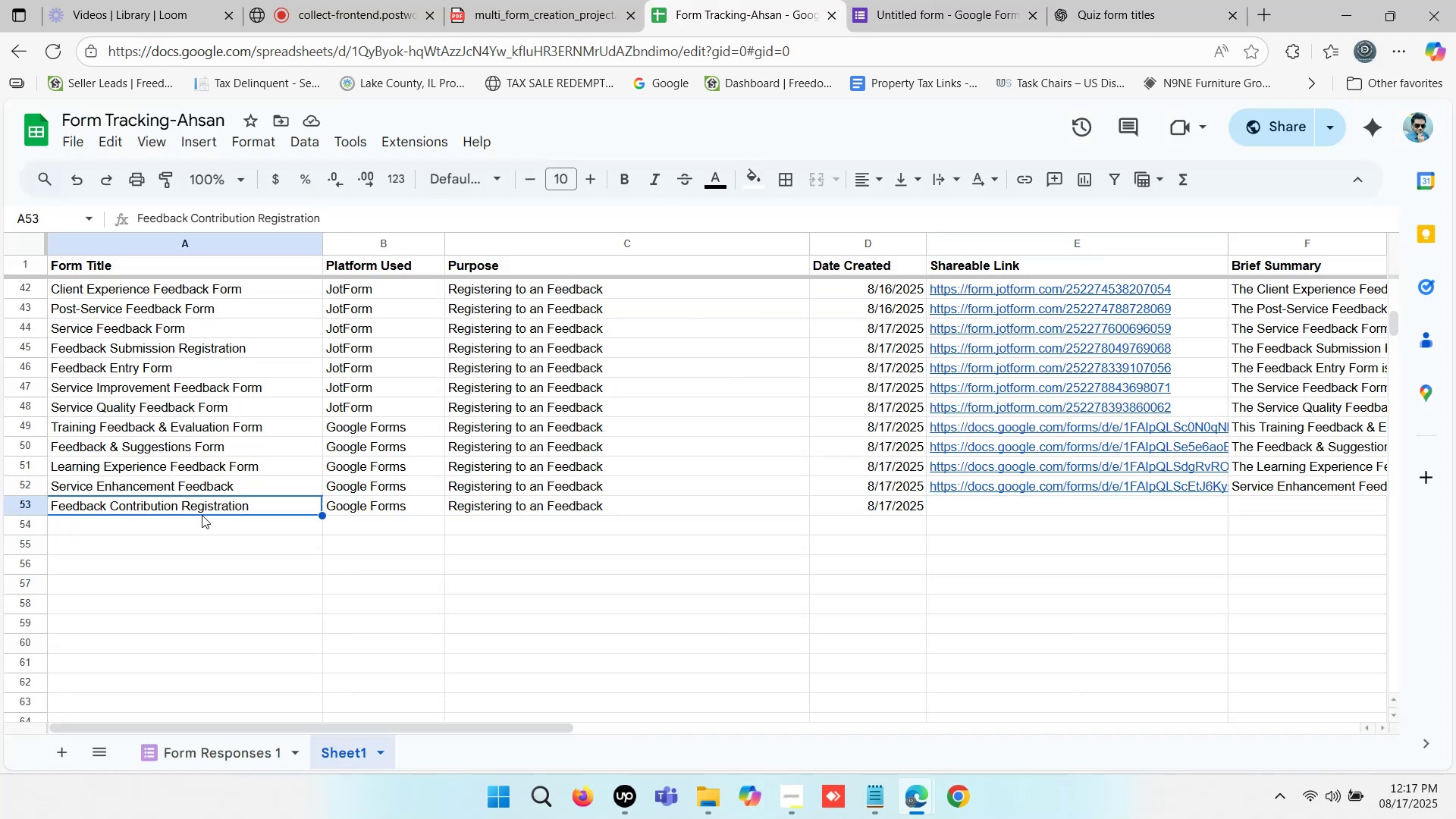 
key(Control+C)
 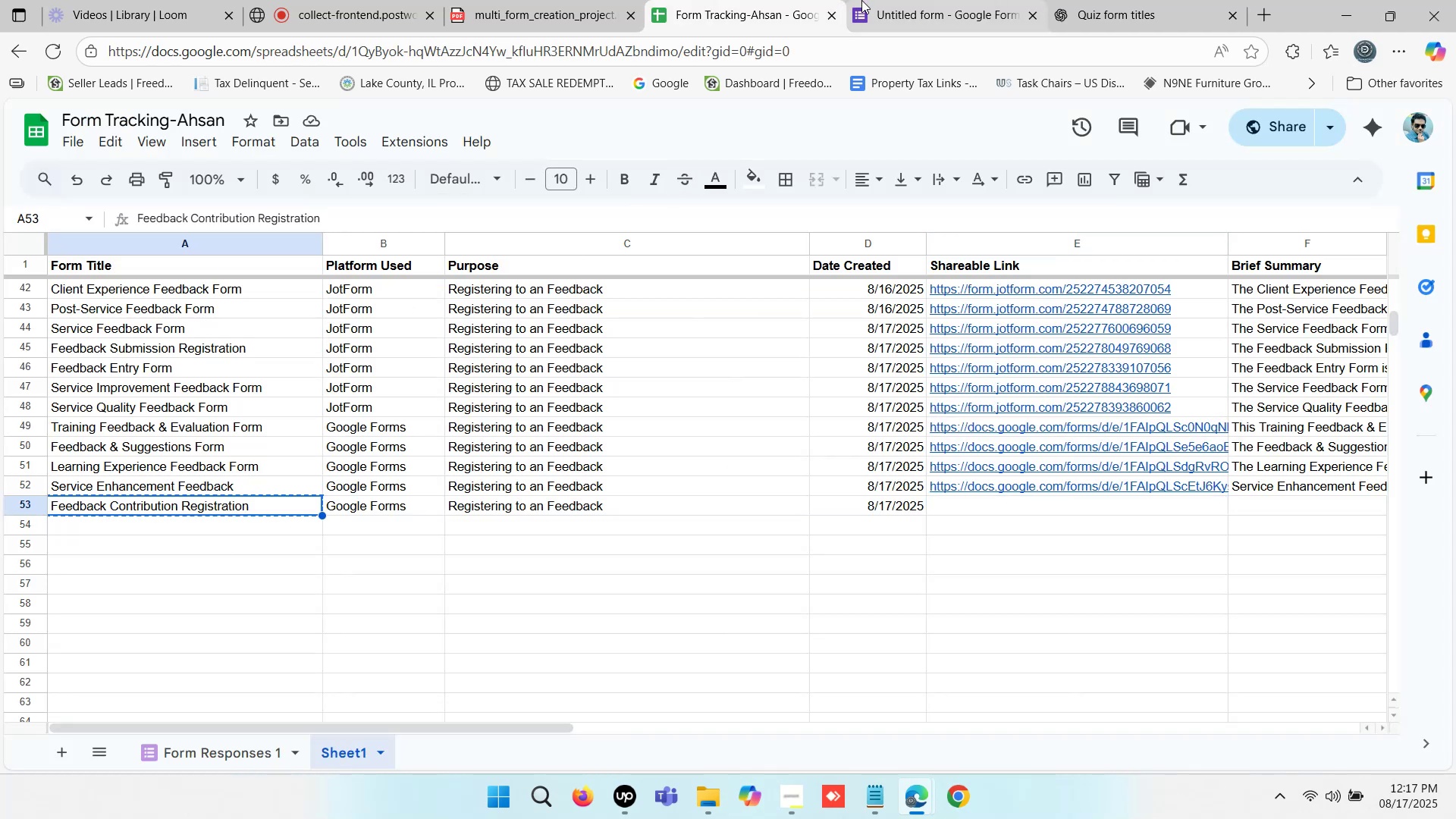 
left_click([896, 0])
 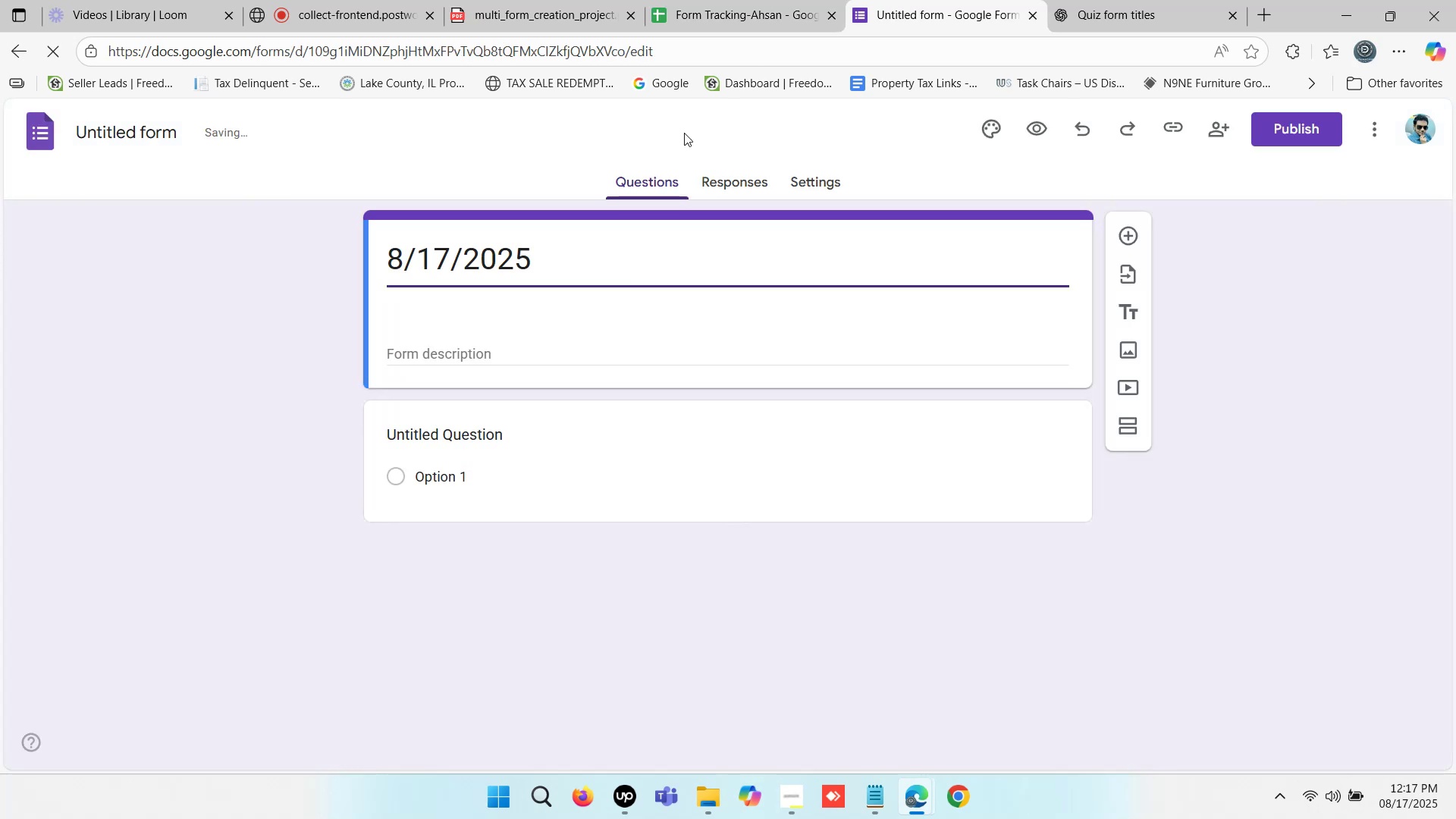 
left_click_drag(start_coordinate=[545, 259], to_coordinate=[322, 261])
 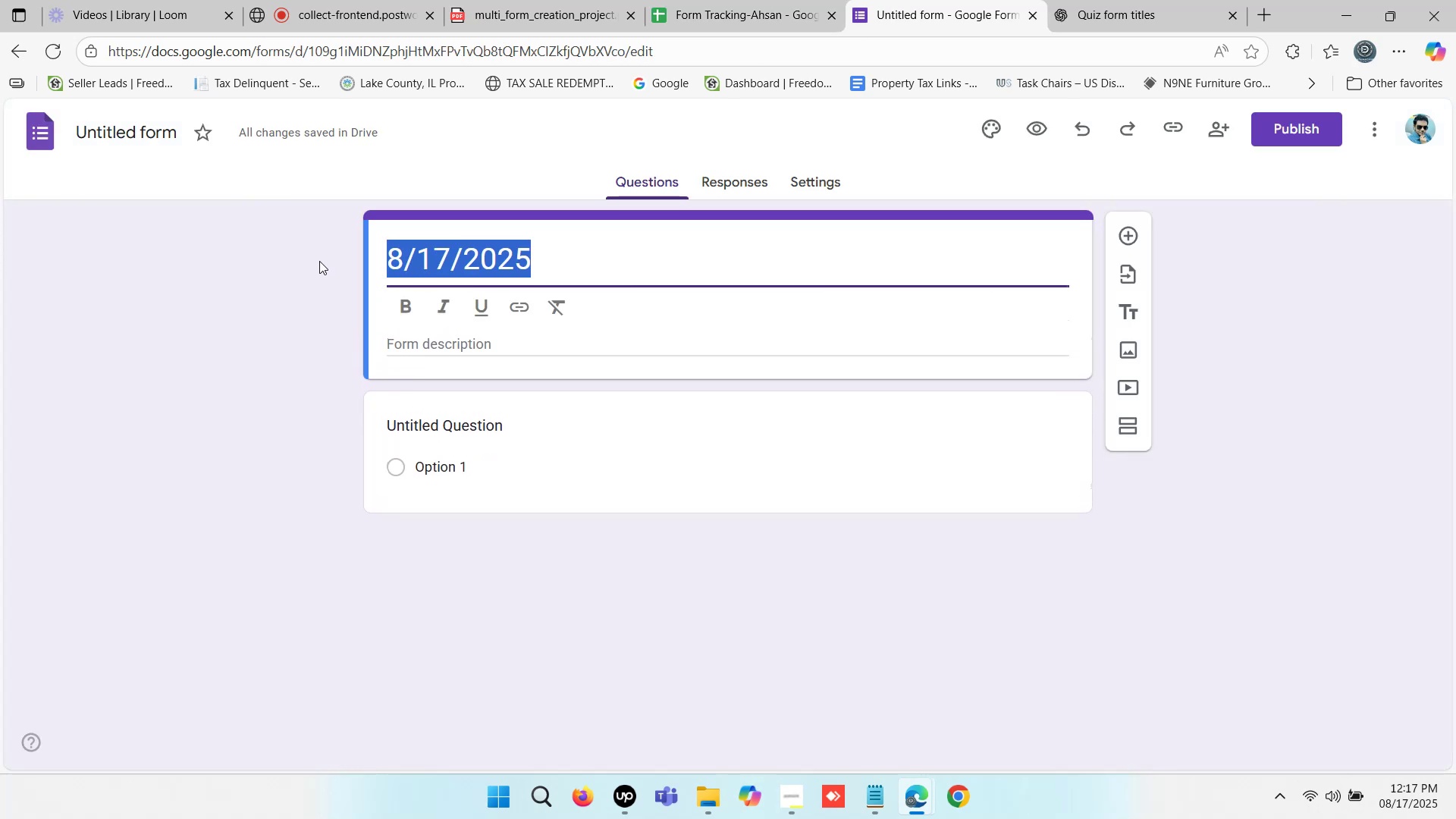 
key(Control+V)
 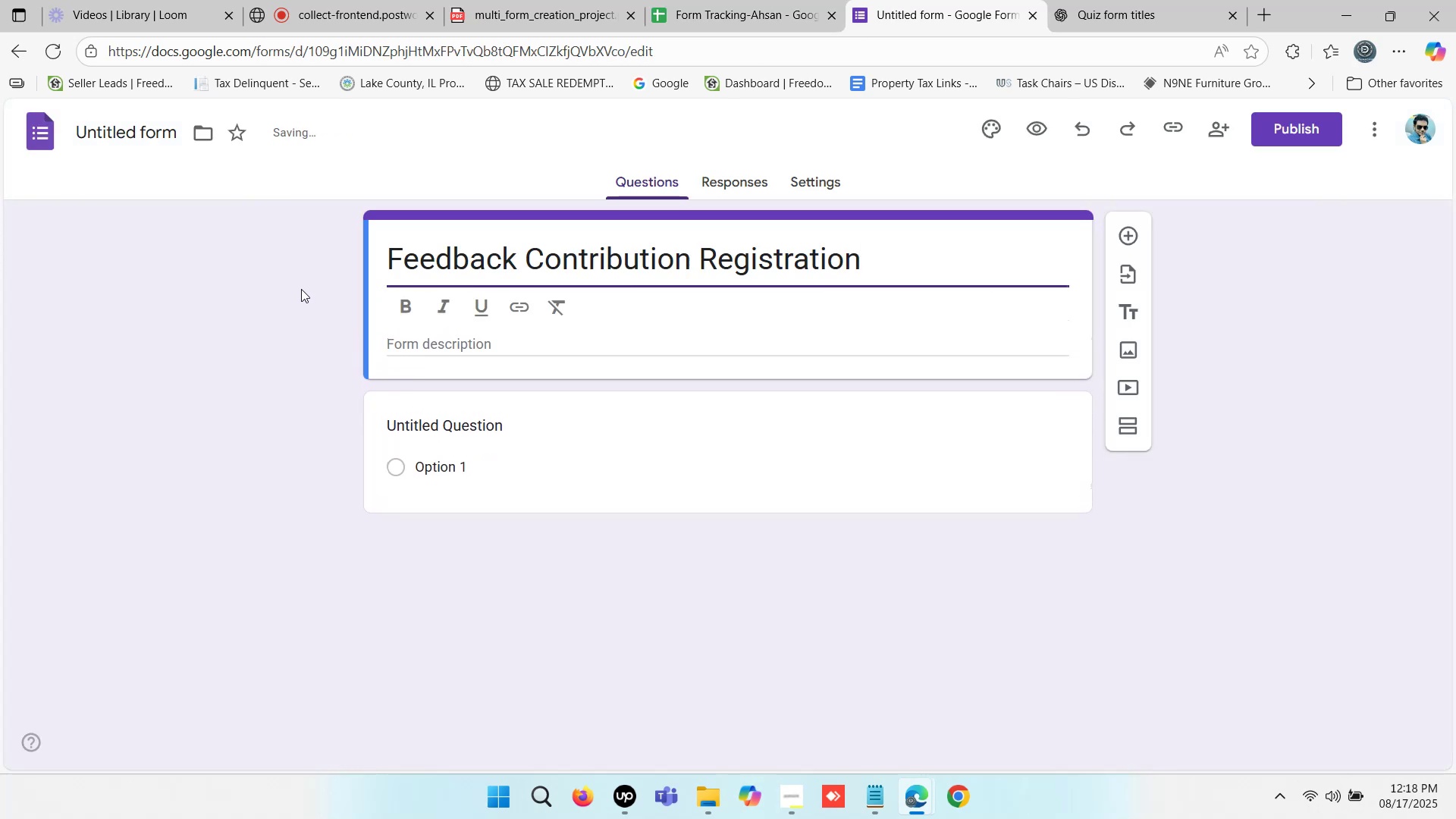 
left_click([301, 292])
 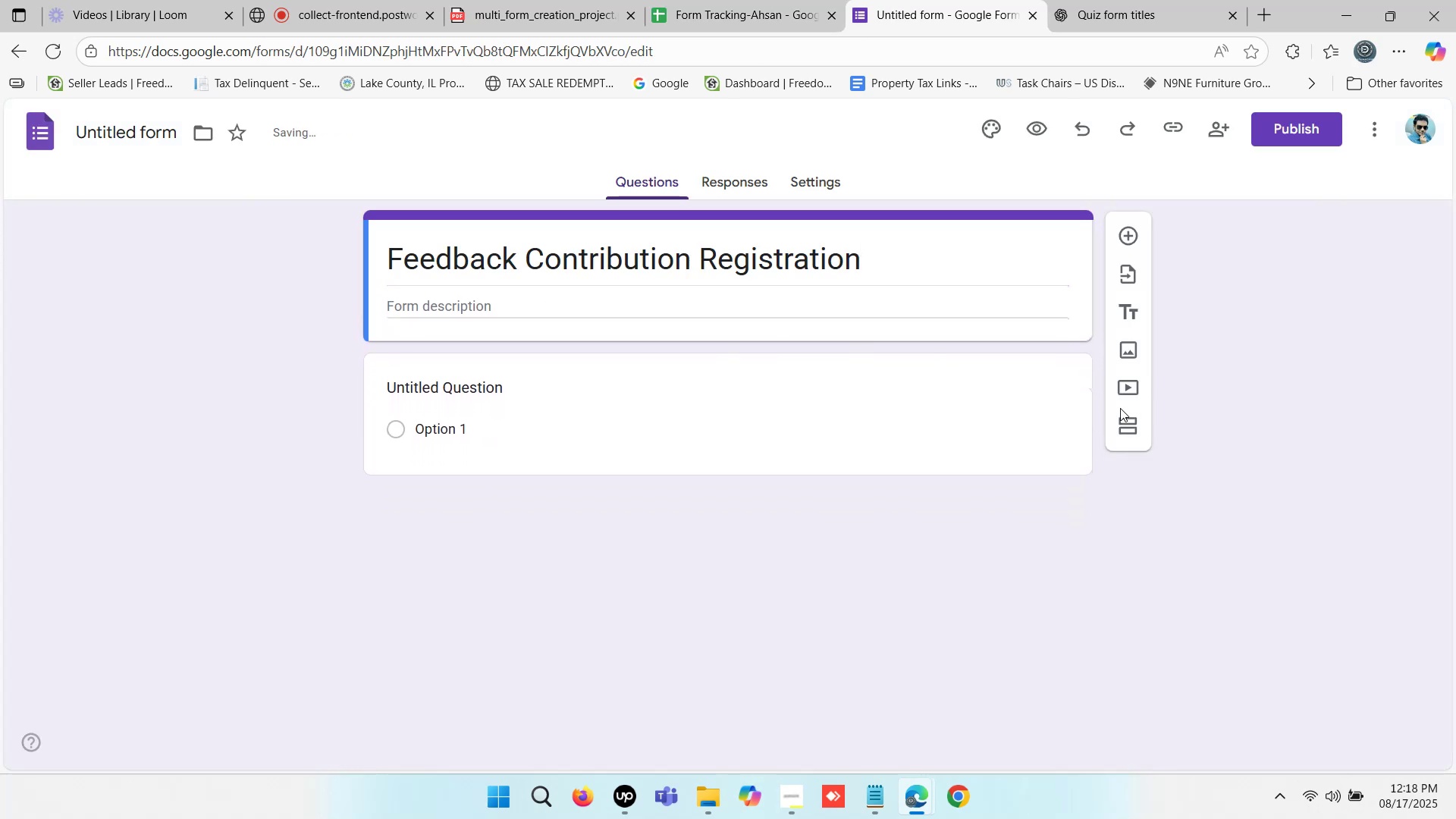 
left_click([601, 431])
 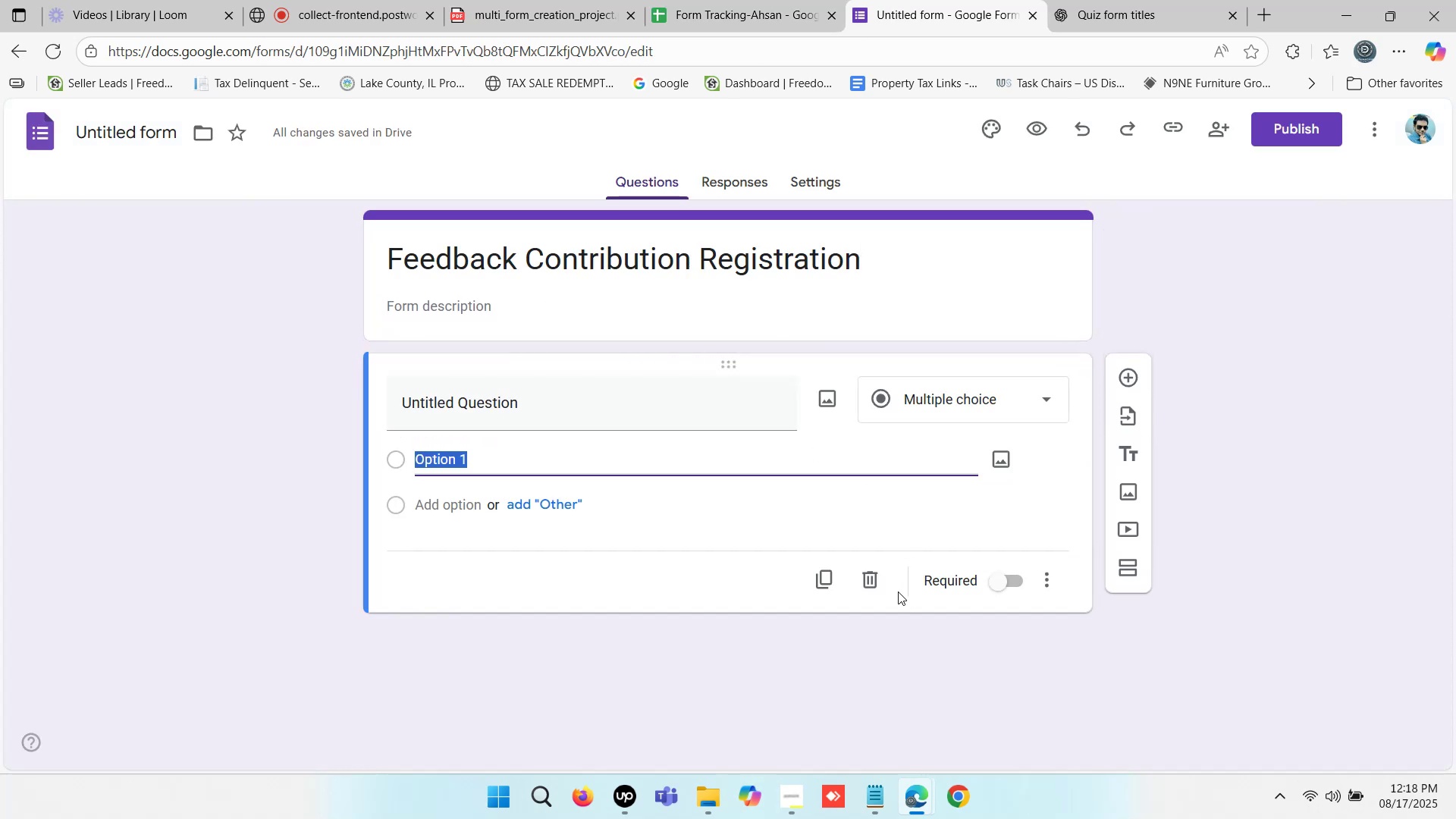 
left_click([868, 578])
 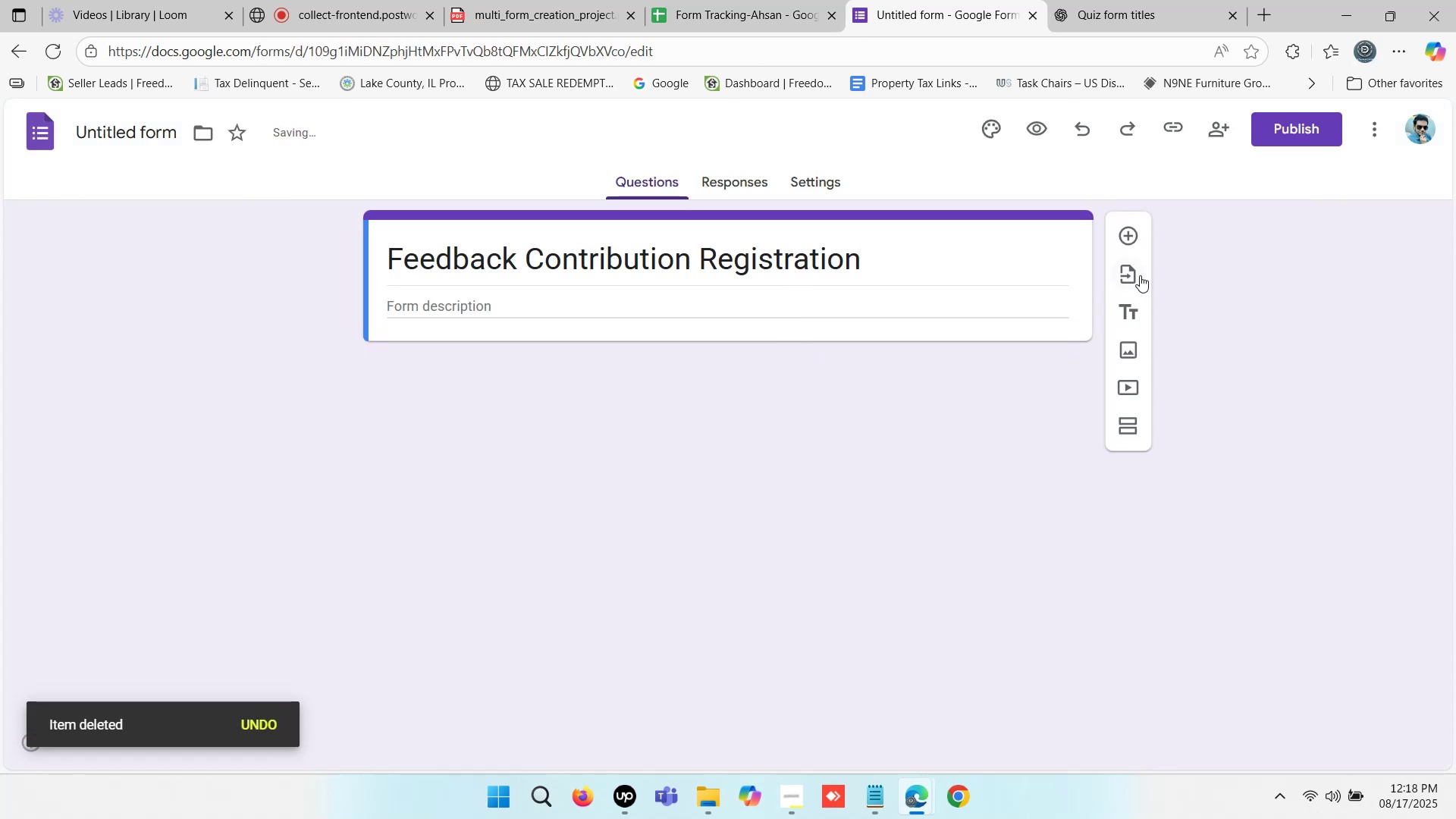 
left_click([1131, 312])
 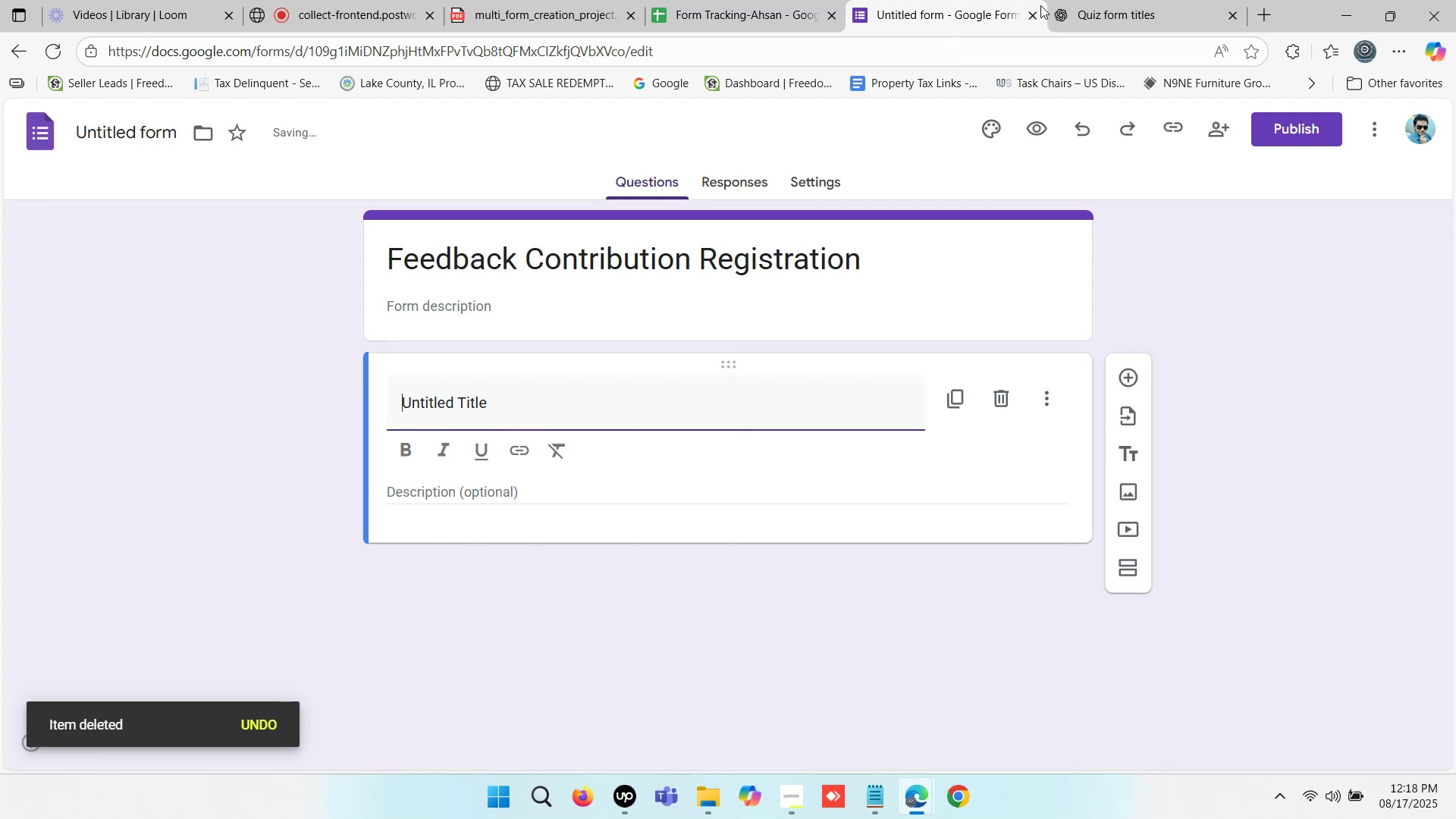 
left_click([1090, 0])
 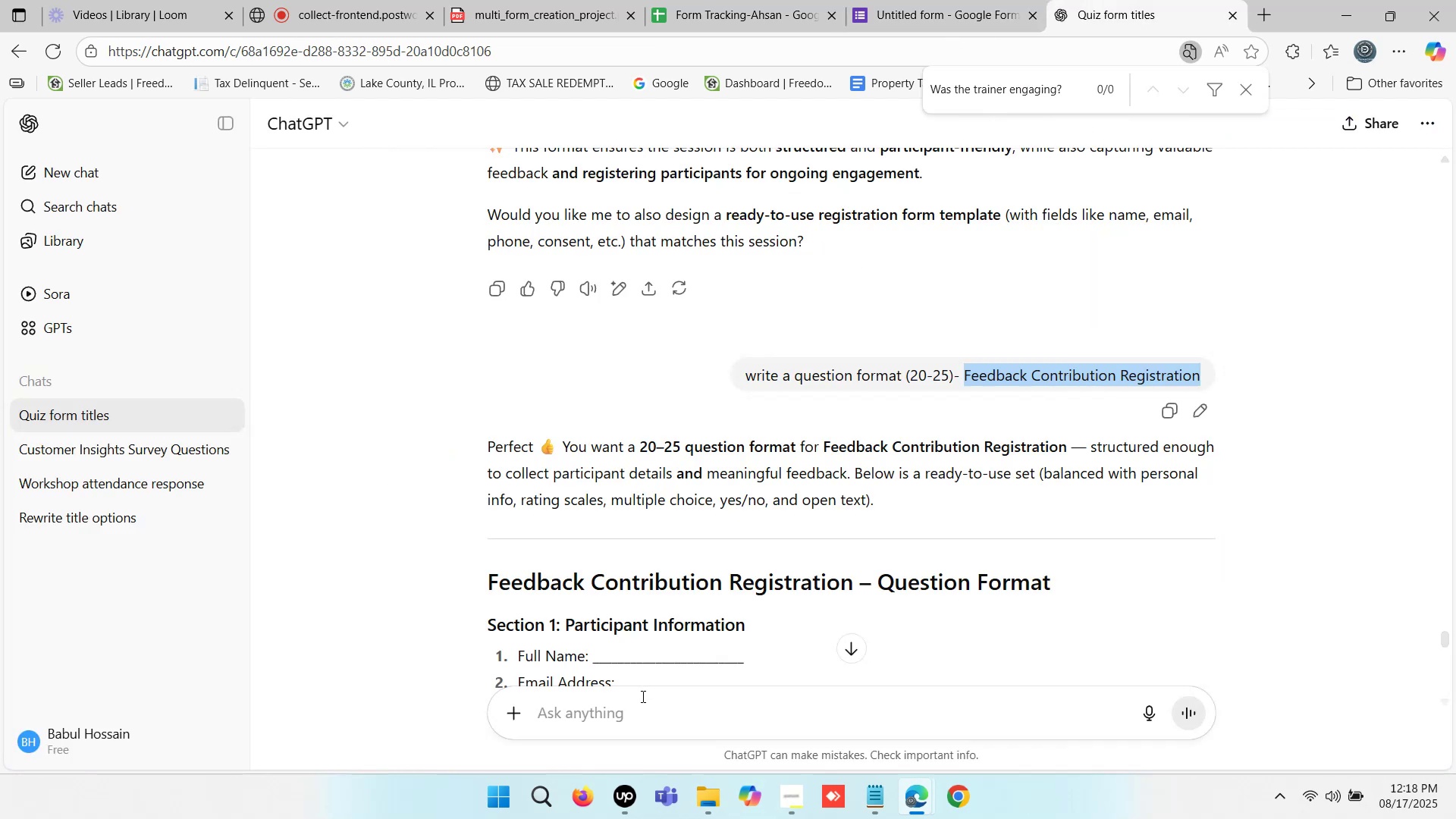 
left_click([613, 717])
 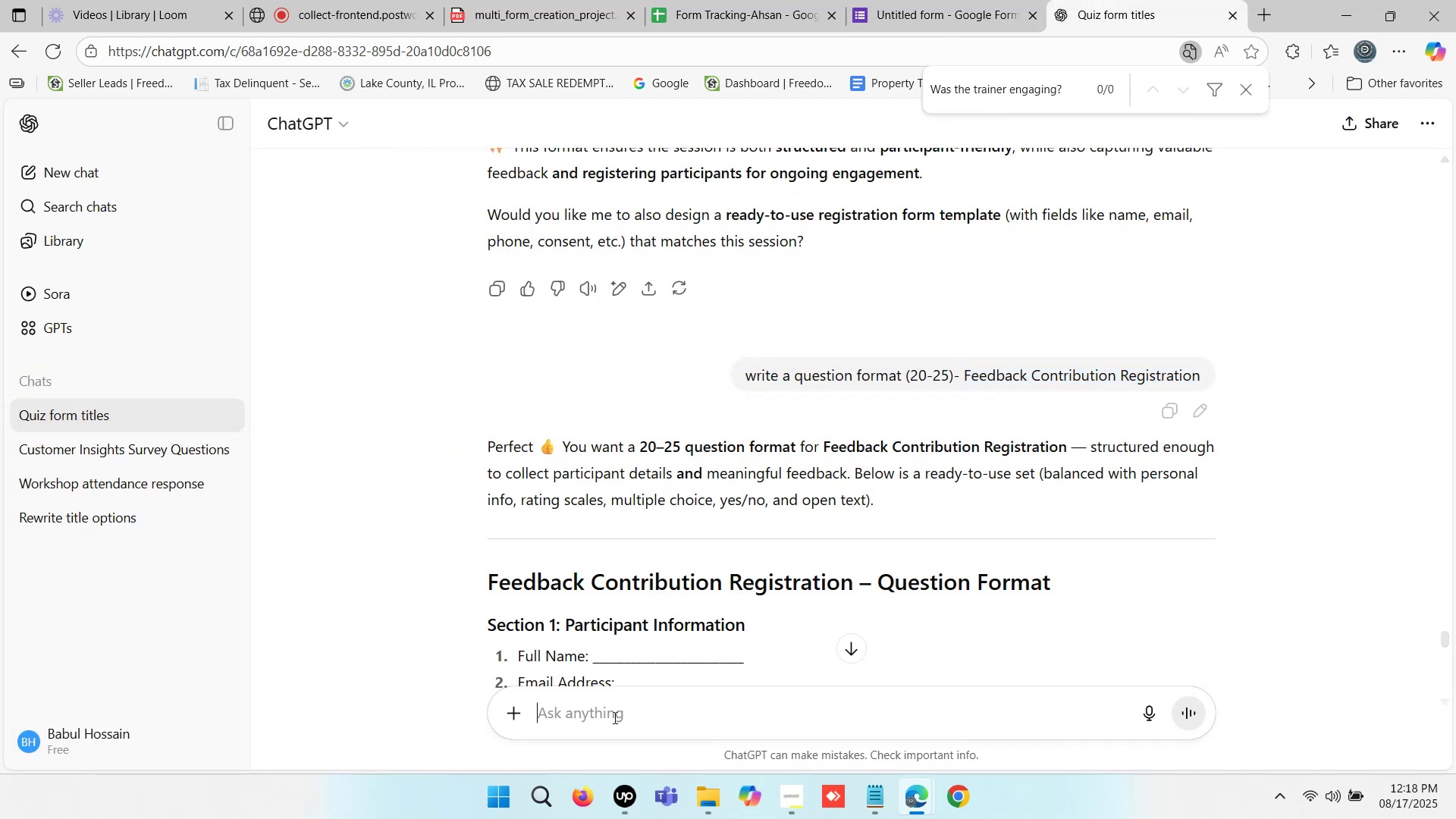 
key(Control+ControlLeft)
 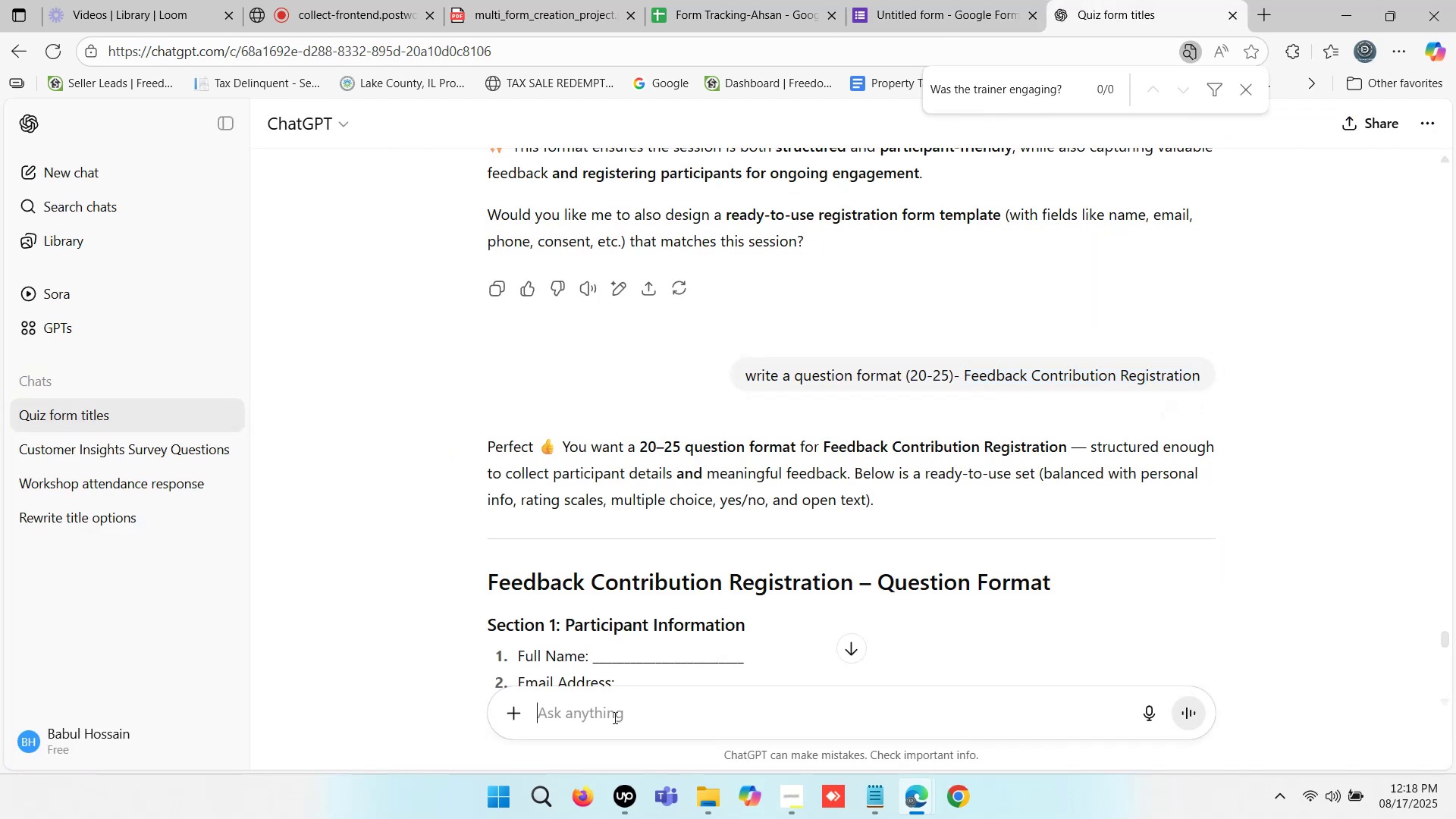 
key(Control+V)
 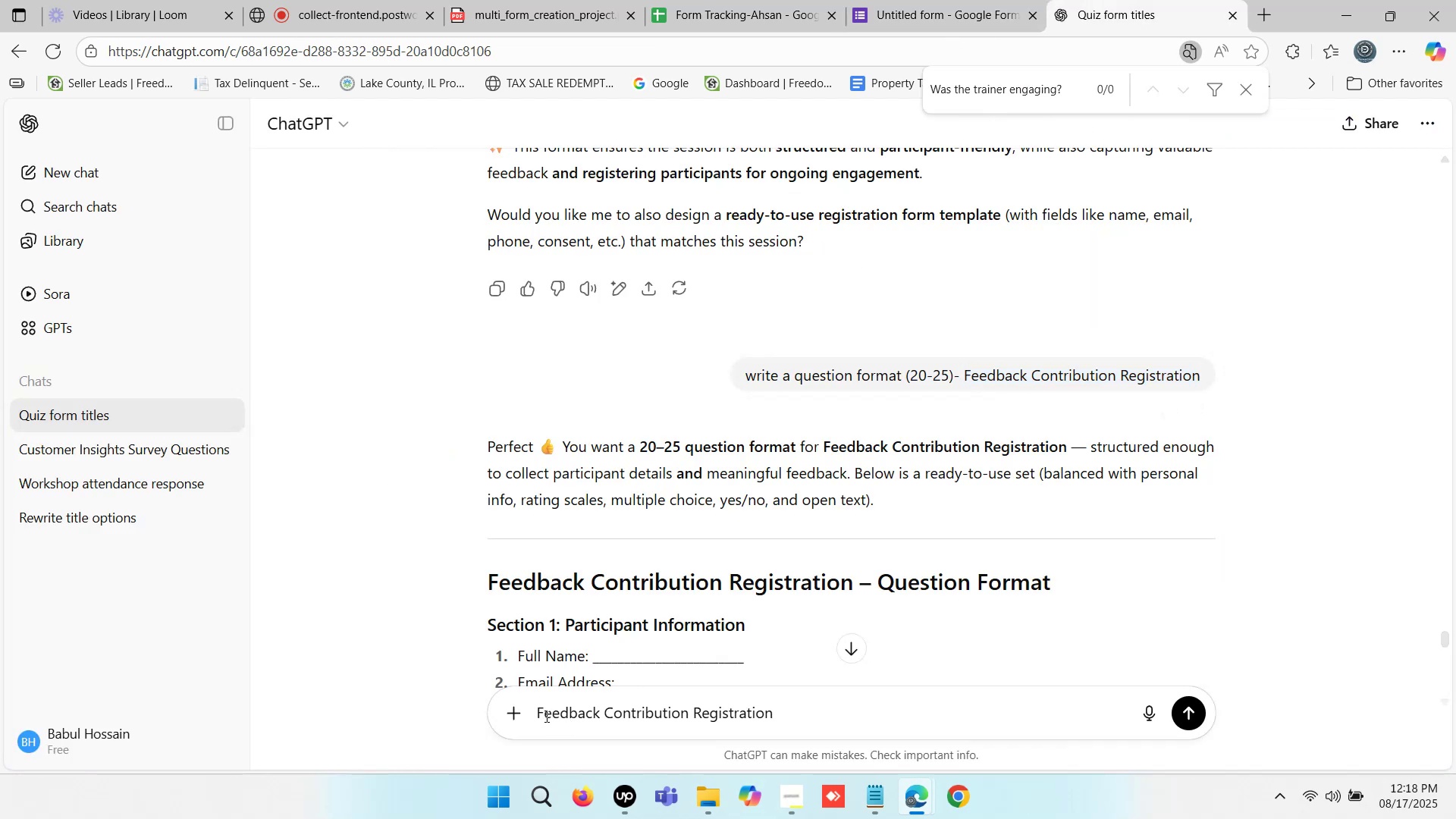 
left_click([538, 714])
 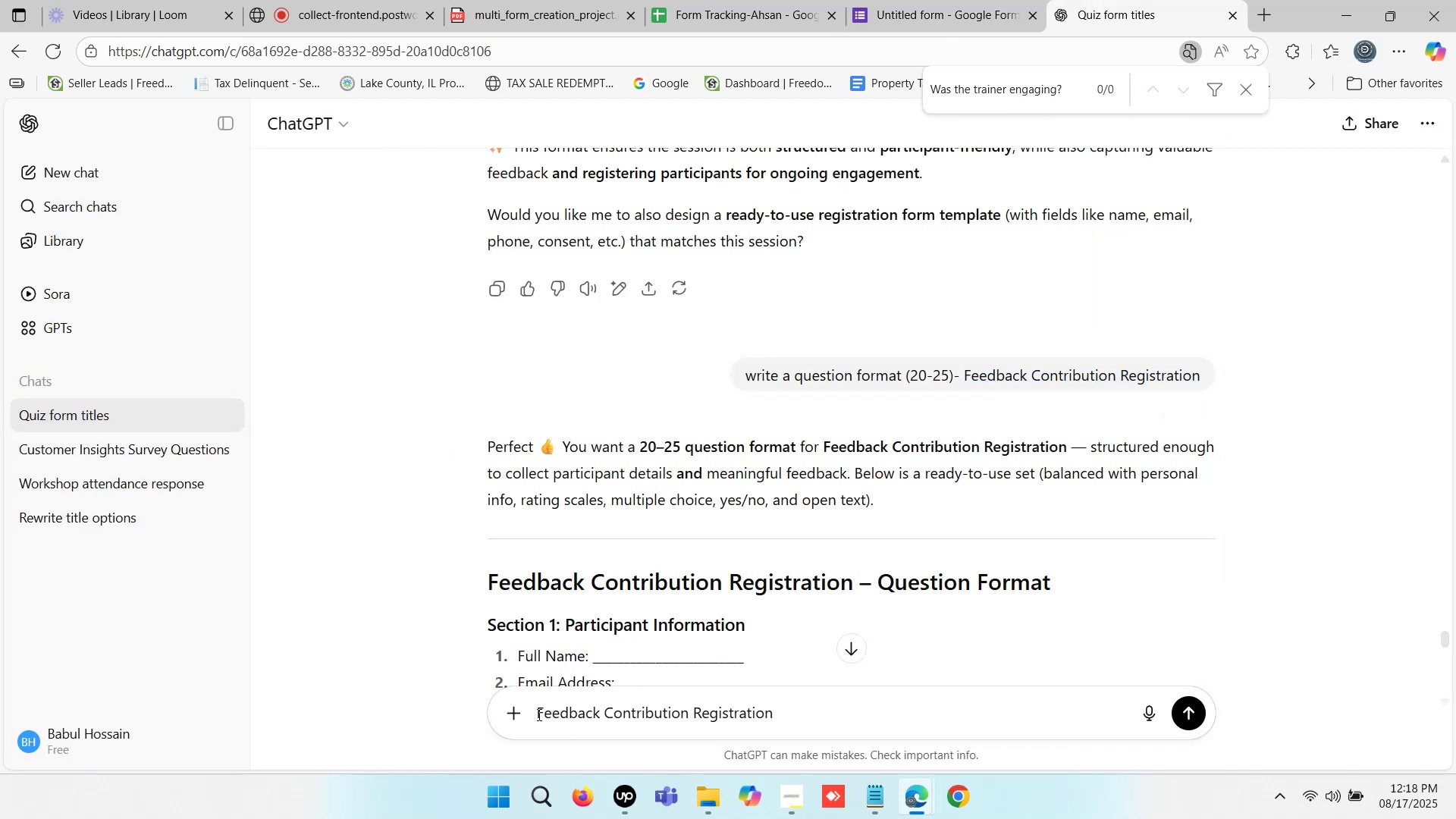 
type(writea des)
key(Backspace)
key(Backspace)
key(Backspace)
key(Backspace)
key(Backspace)
type( a deswcriptin)
key(Backspace)
key(Backspace)
type(ion - )
 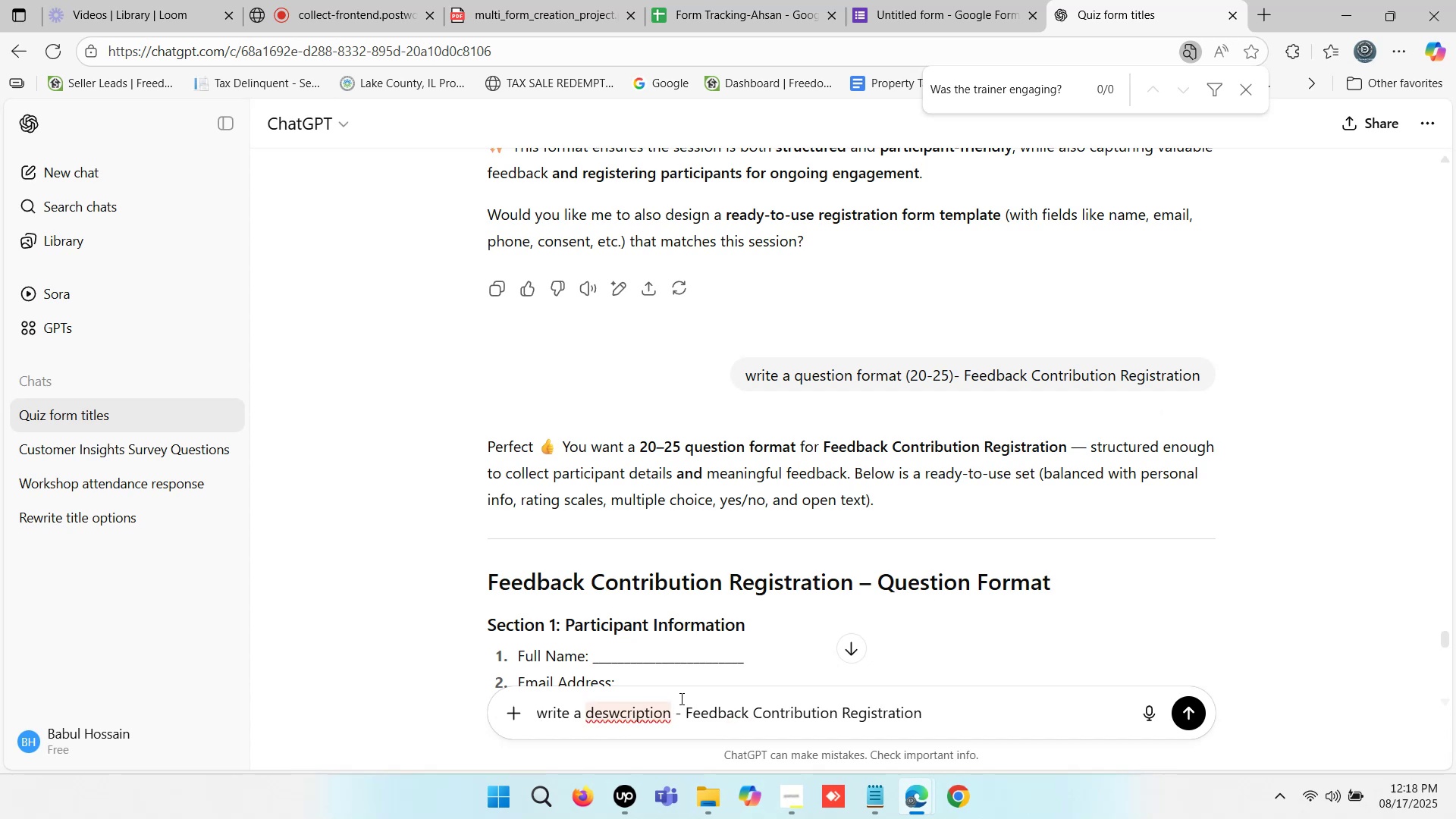 
right_click([635, 713])
 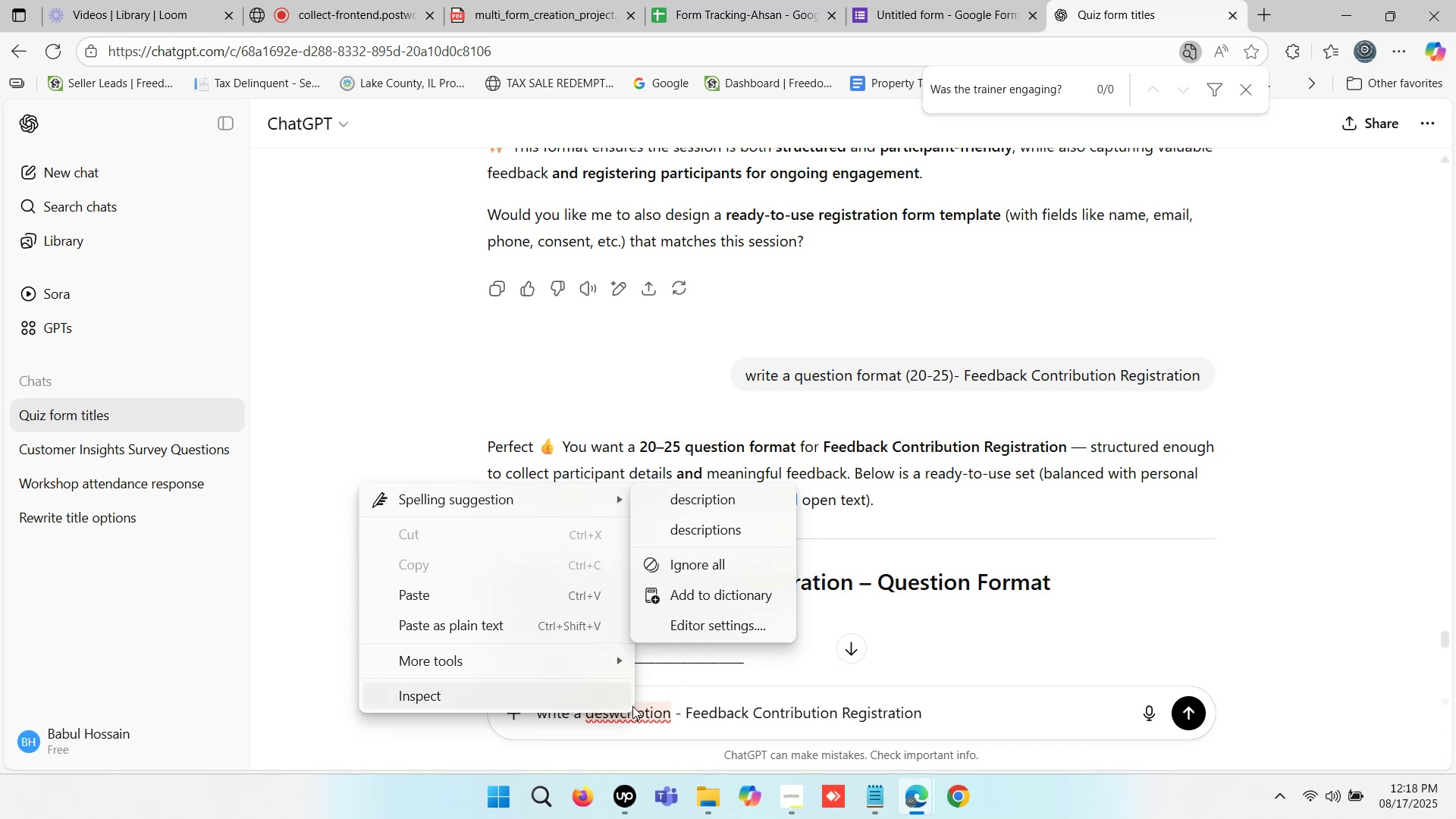 
left_click([722, 501])
 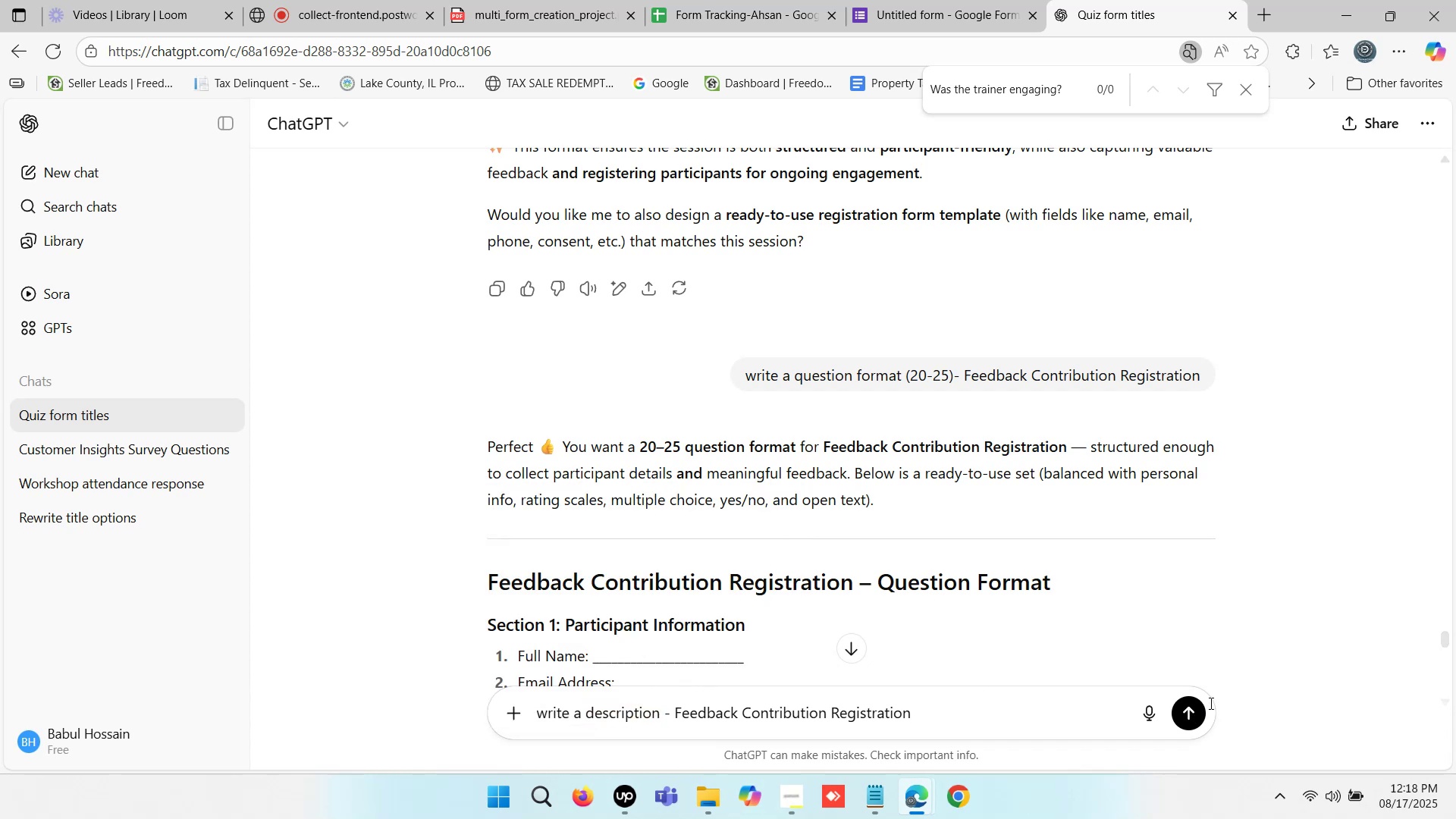 
left_click([1203, 706])
 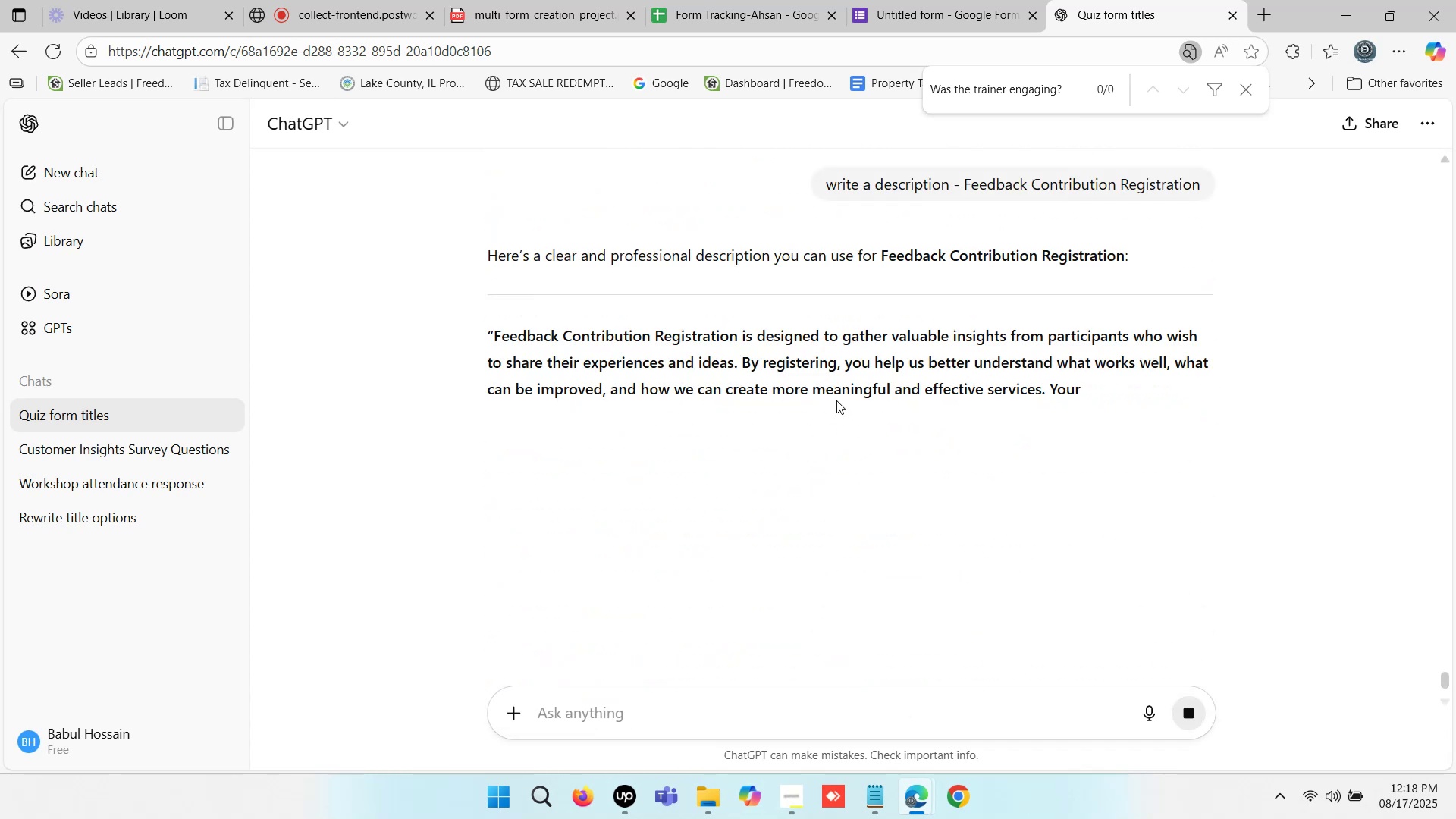 
left_click_drag(start_coordinate=[495, 335], to_coordinate=[770, 445])
 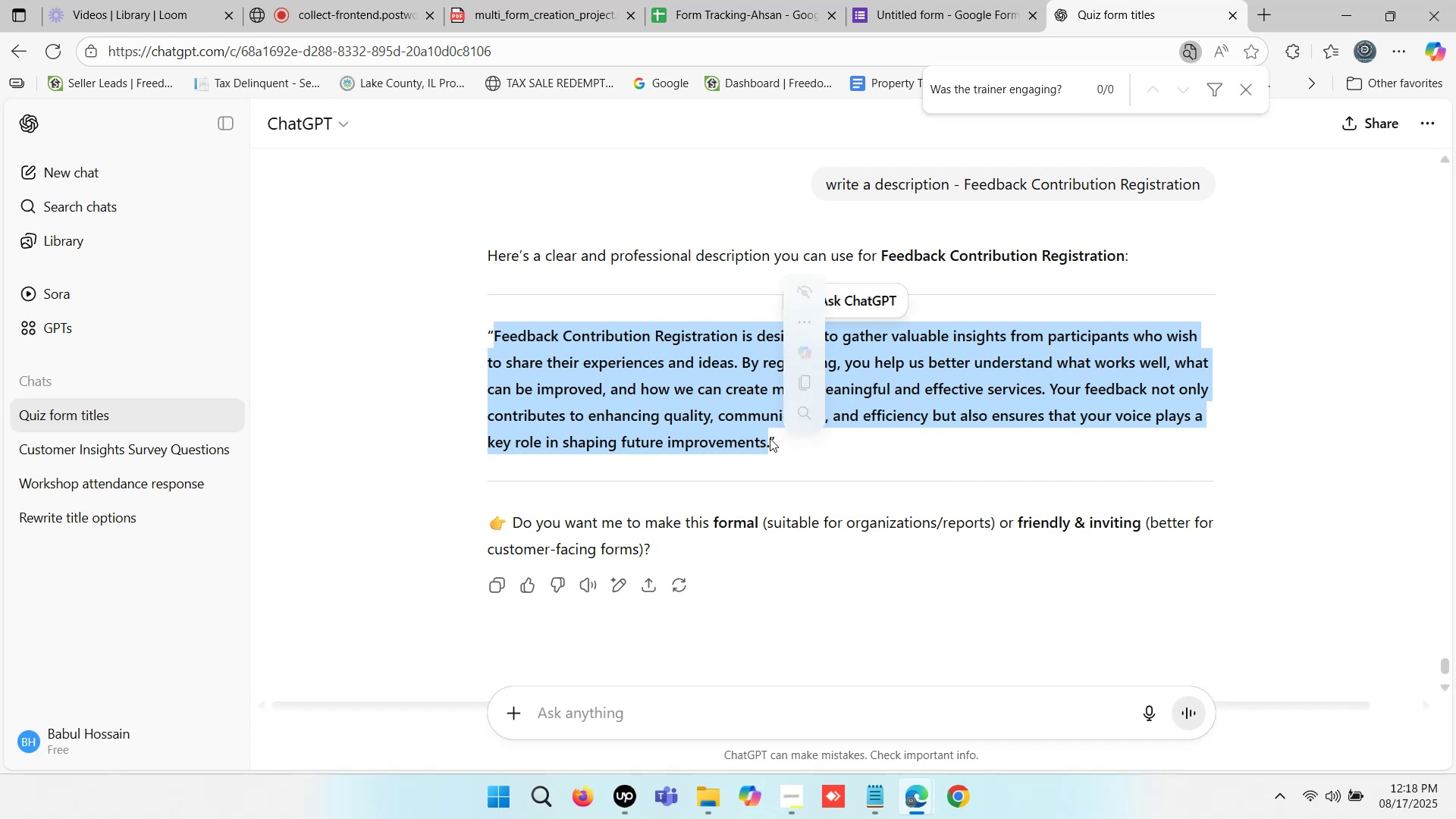 
key(Control+ControlLeft)
 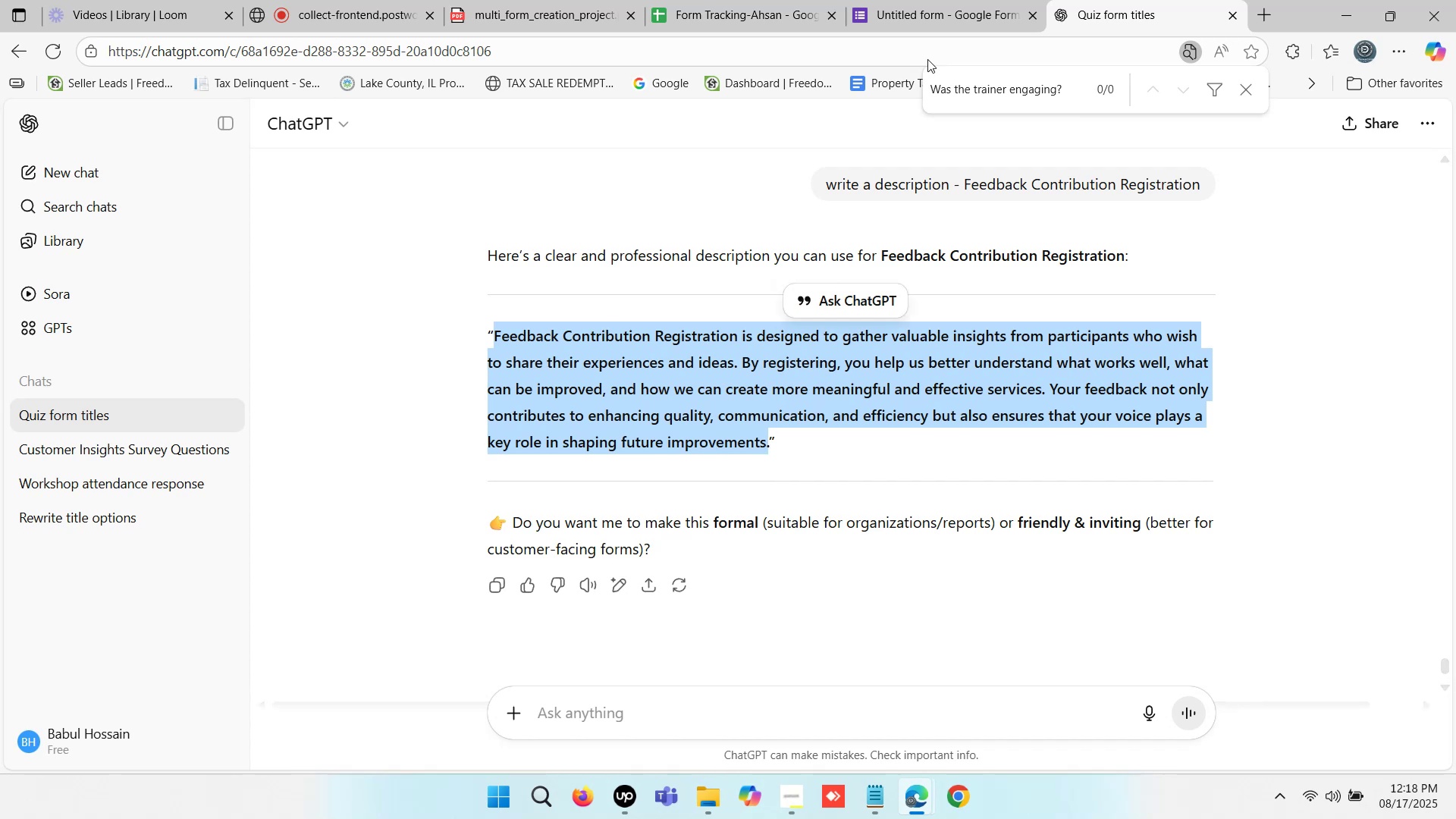 
key(Control+C)
 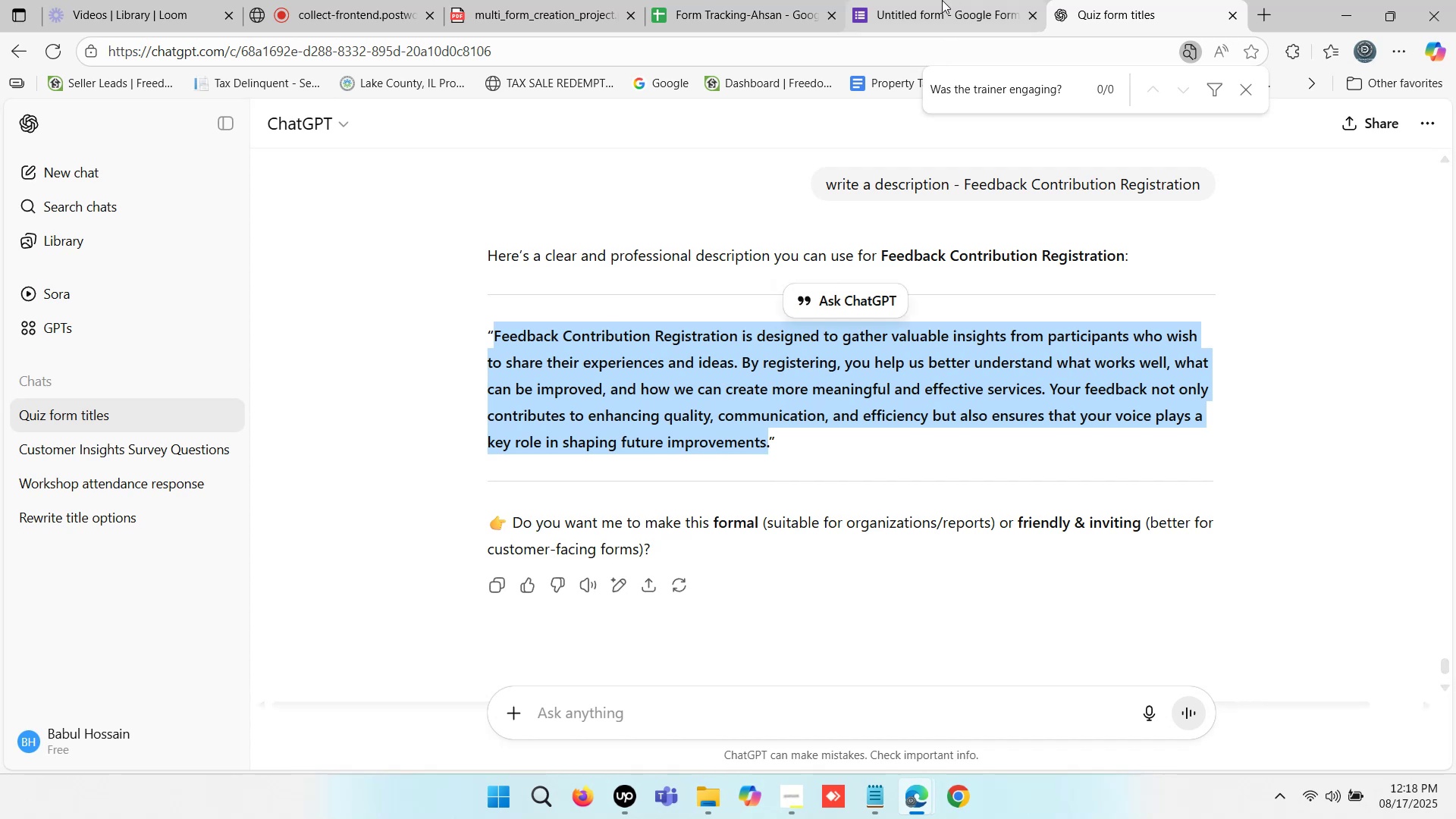 
left_click([937, 0])
 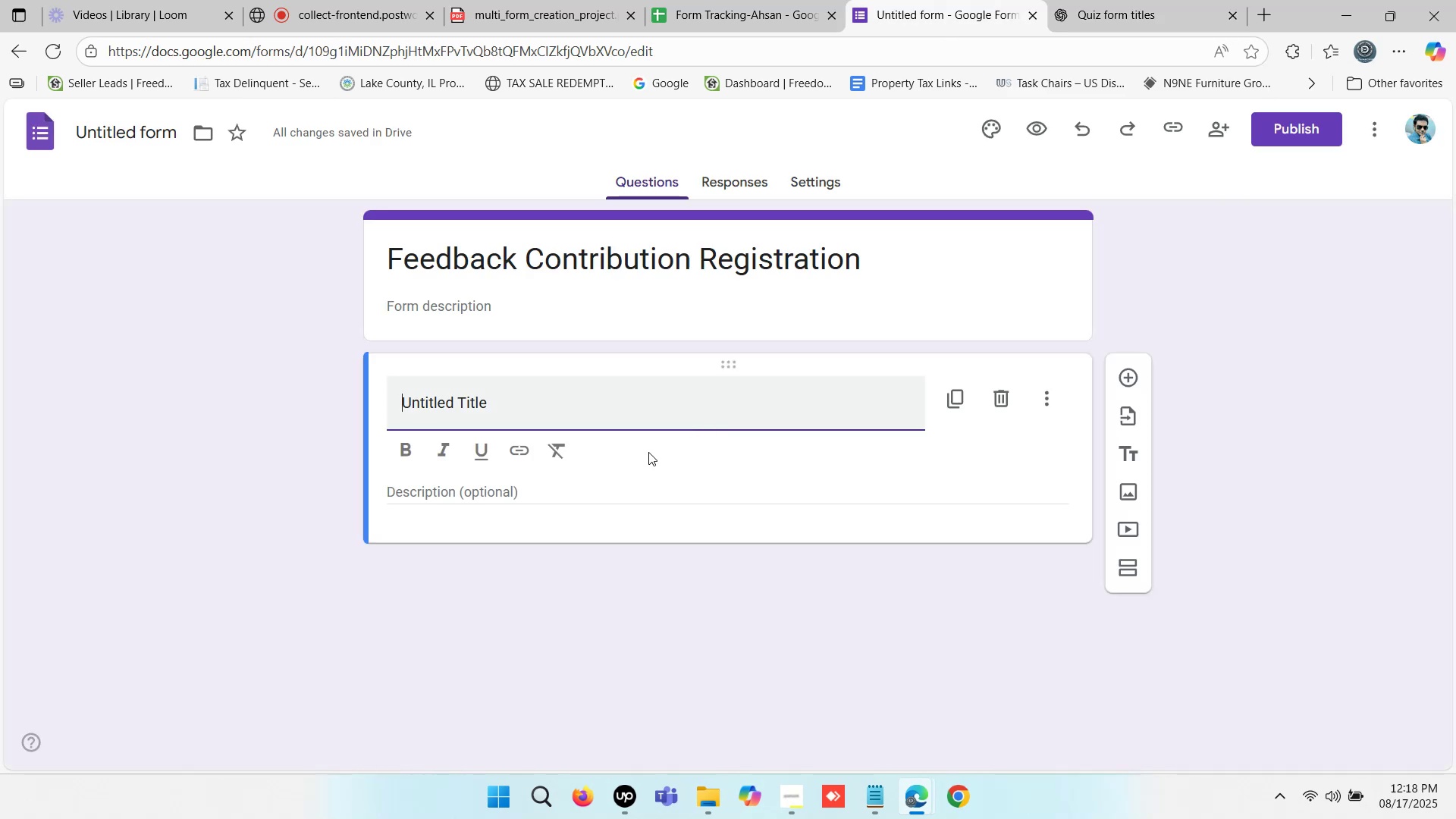 
key(Control+ControlLeft)
 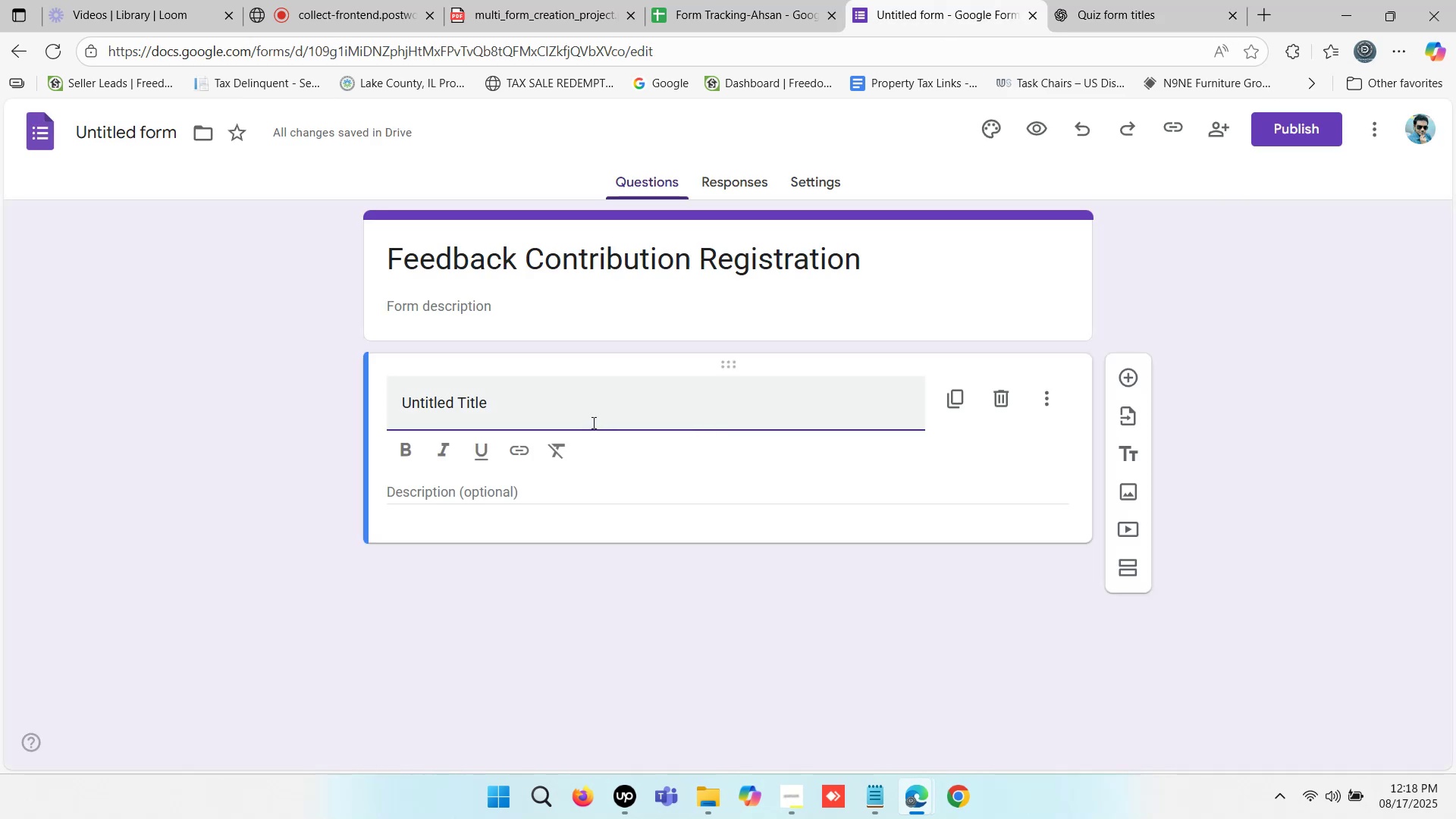 
key(Control+V)
 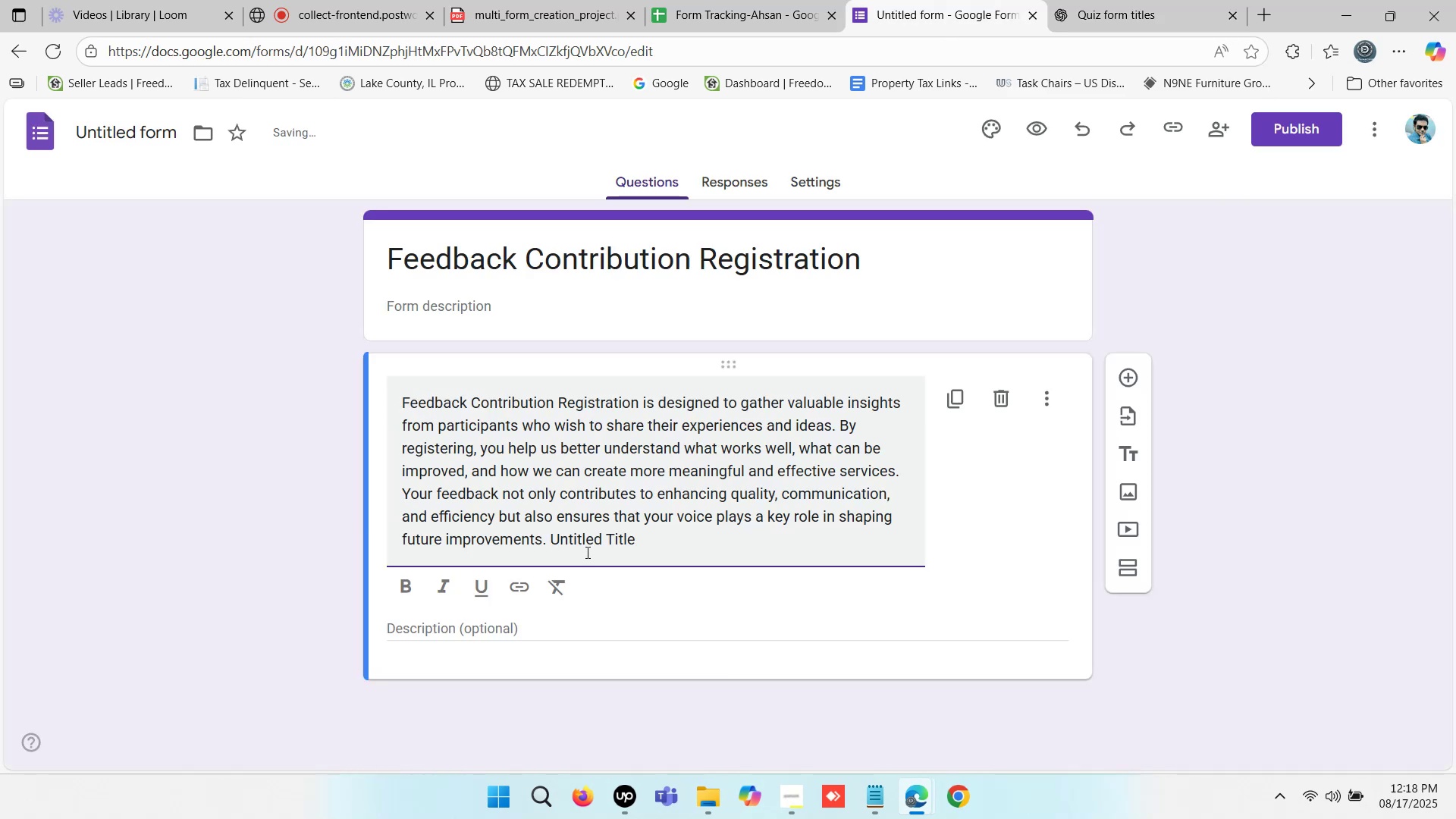 
left_click_drag(start_coordinate=[553, 535], to_coordinate=[753, 535])
 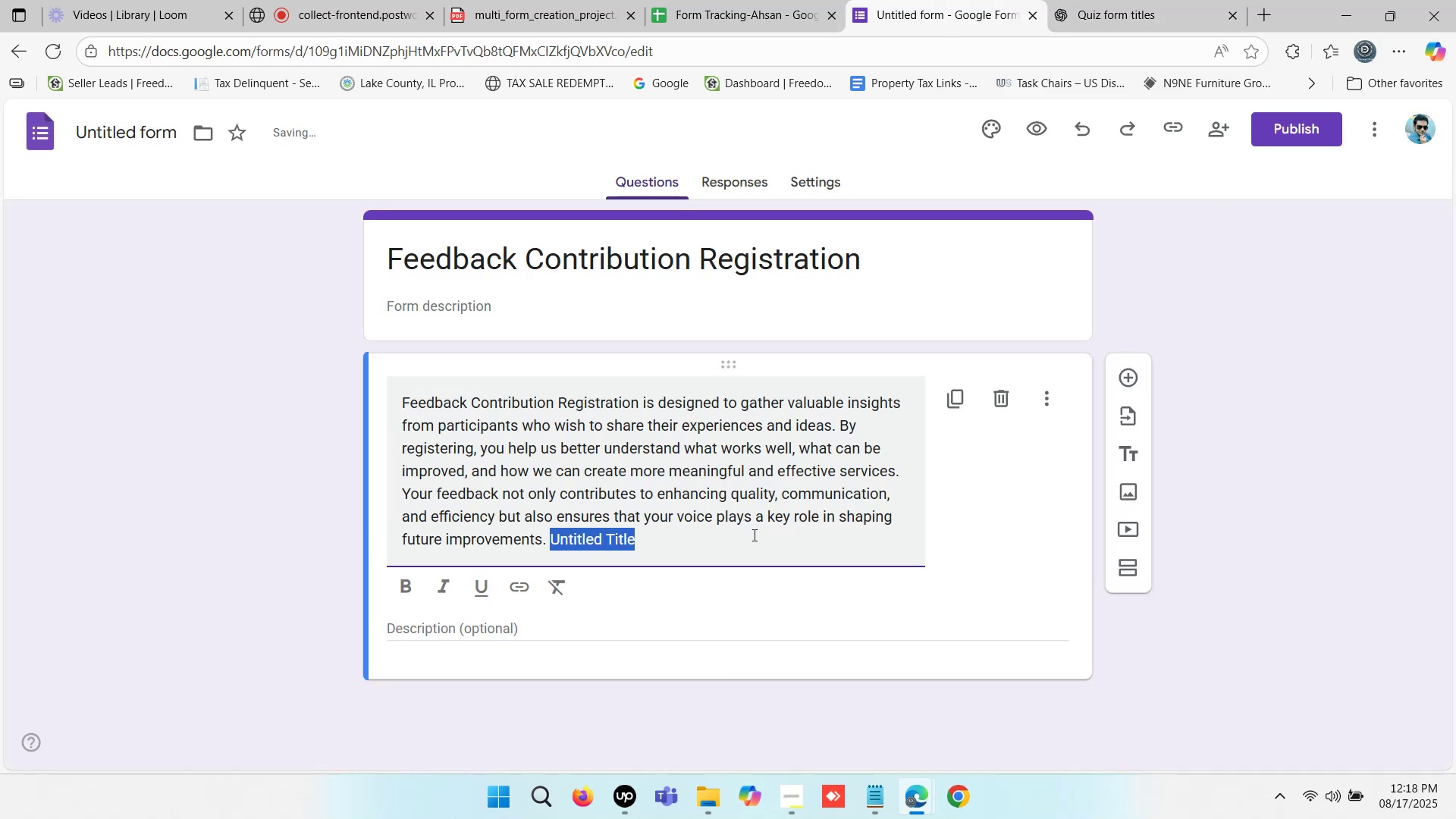 
key(Backspace)
 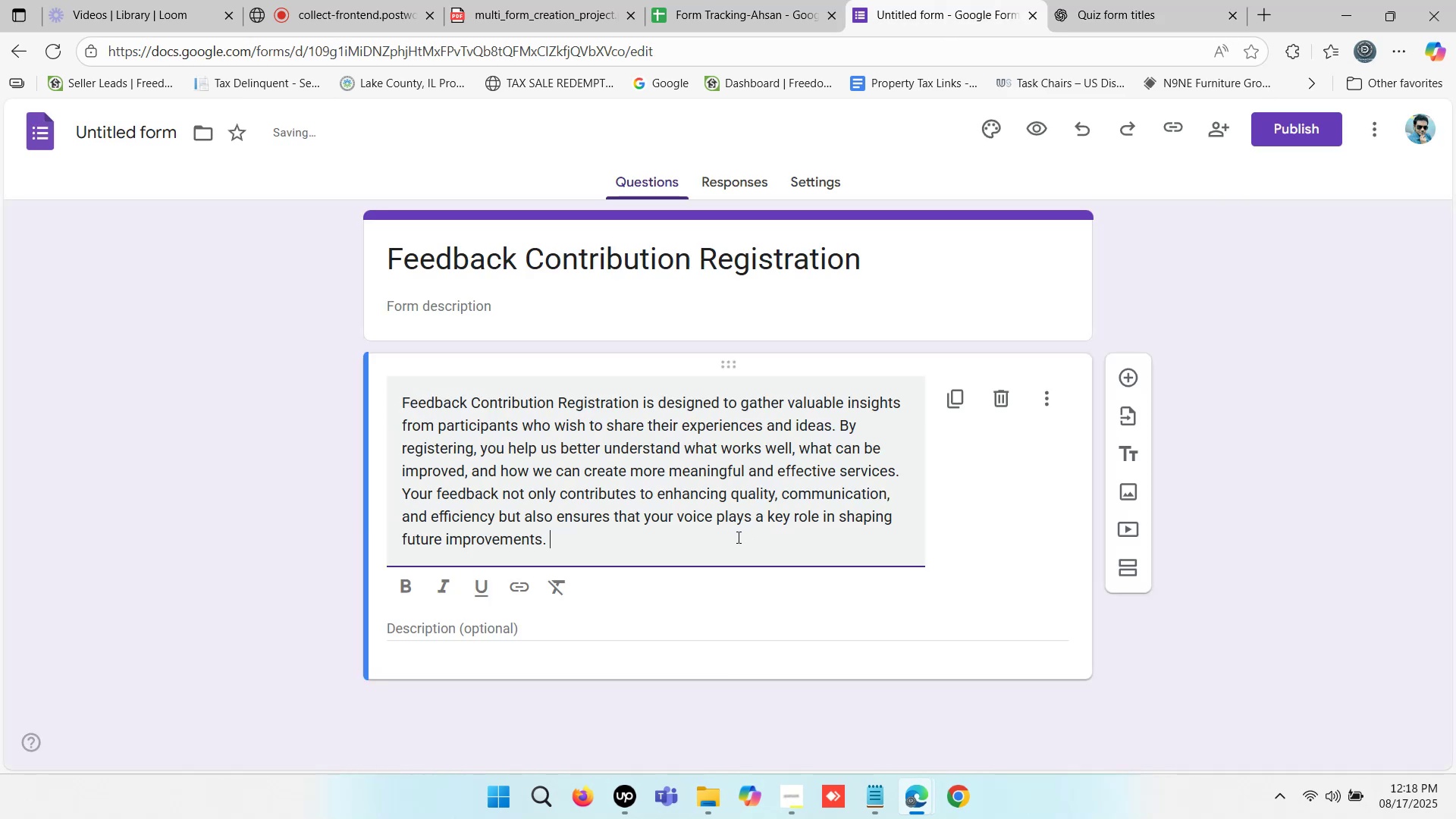 
key(Backspace)
 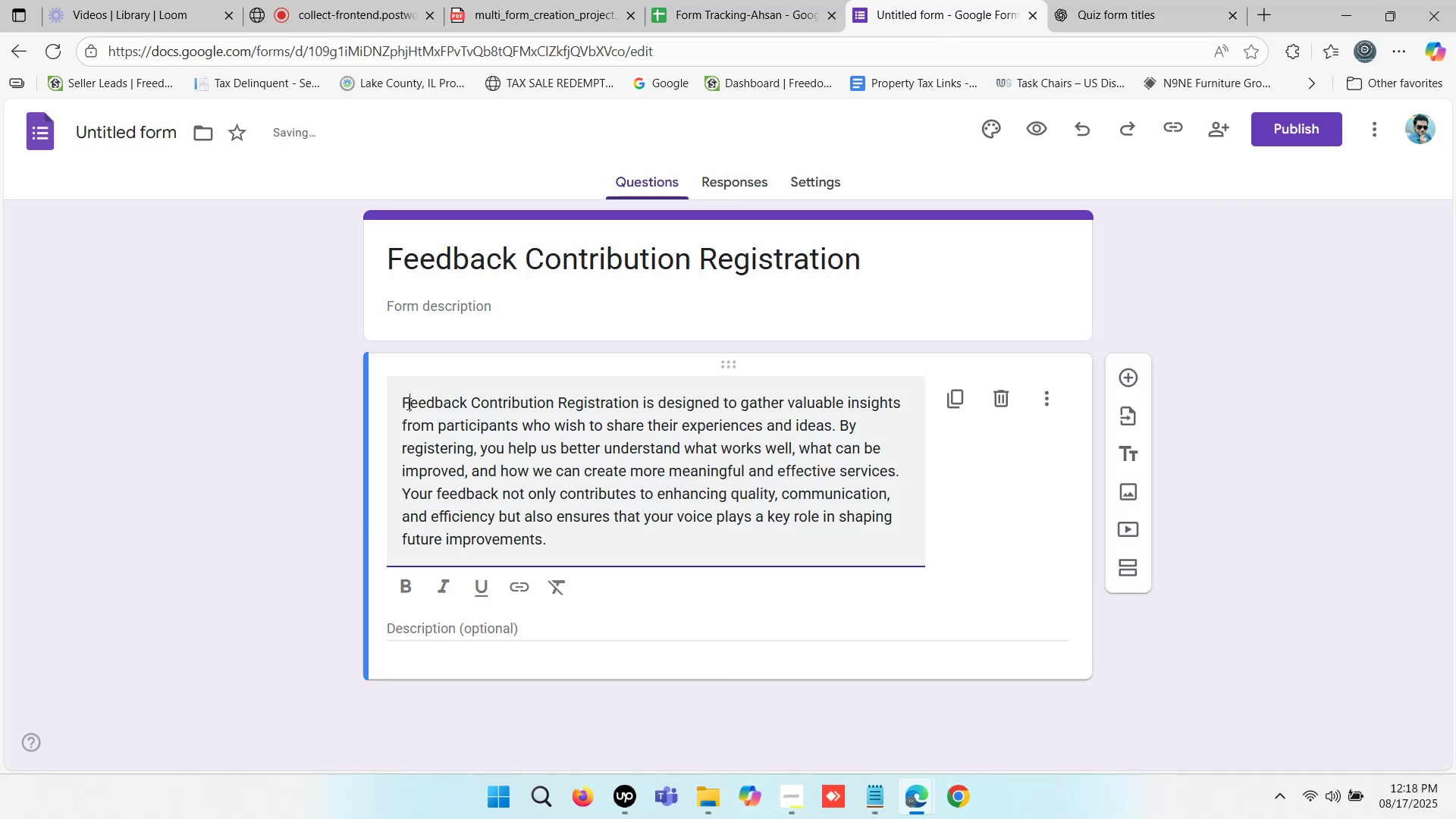 
left_click([403, 398])
 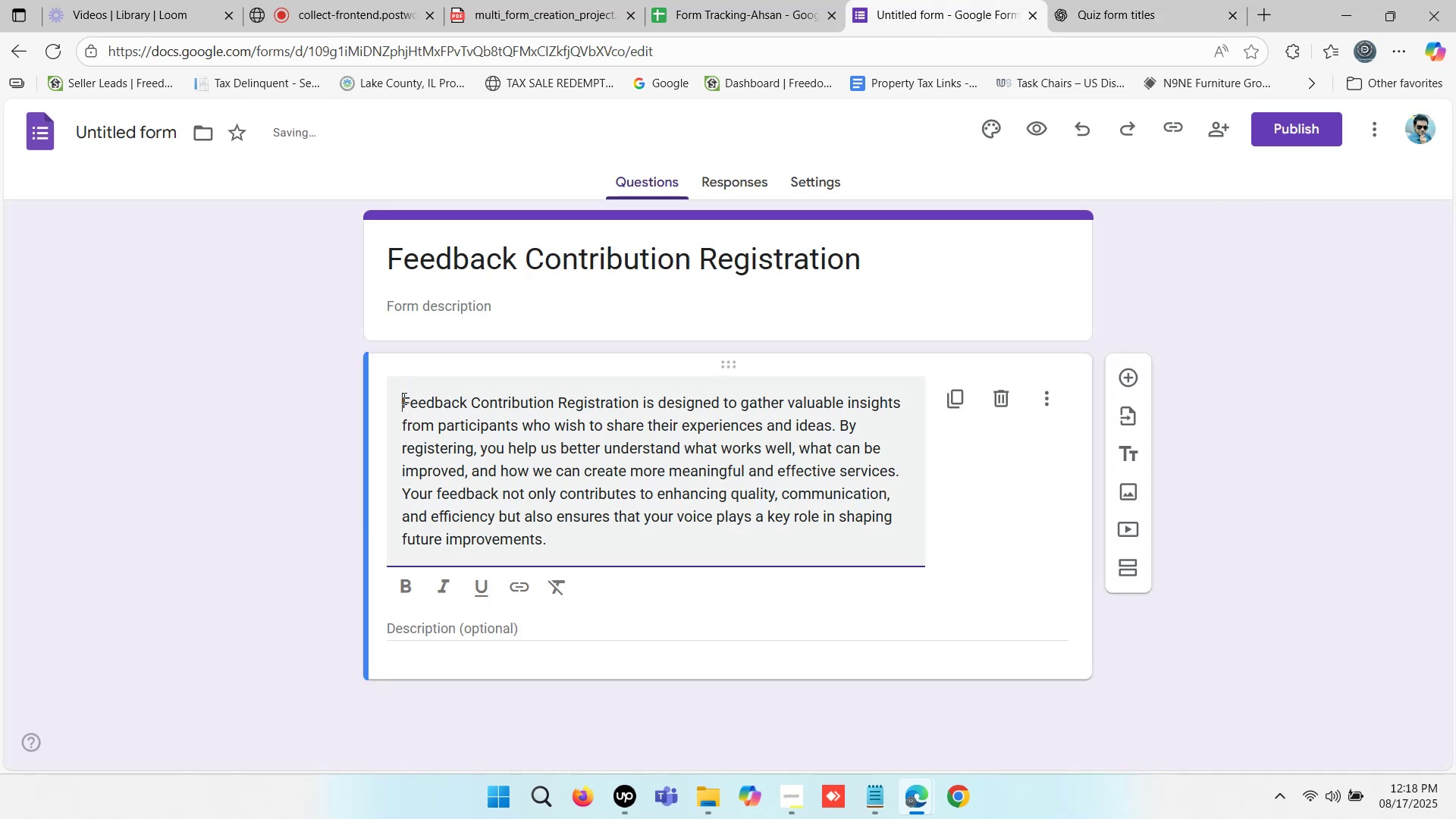 
key(Backspace)
 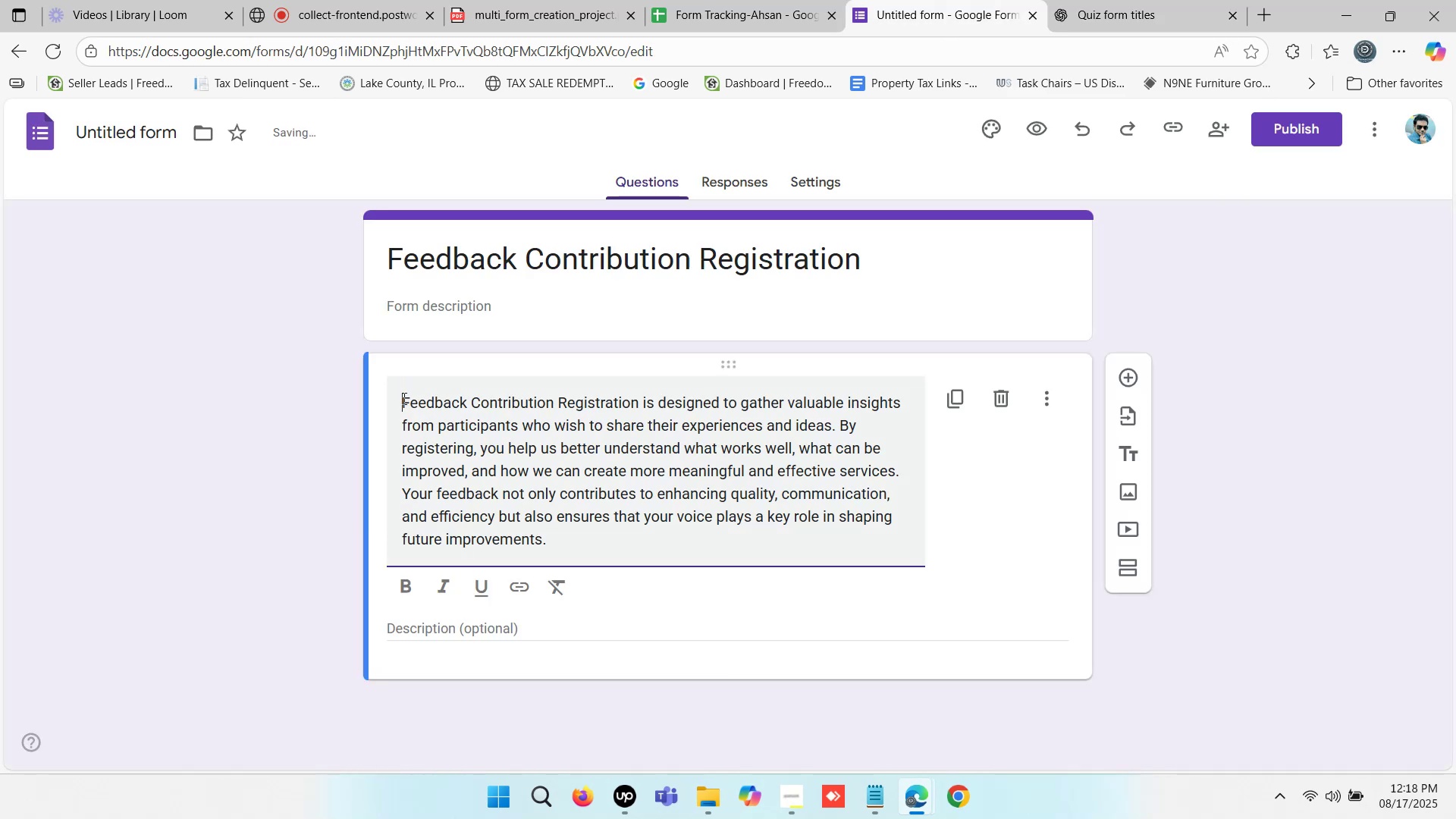 
key(Backspace)
 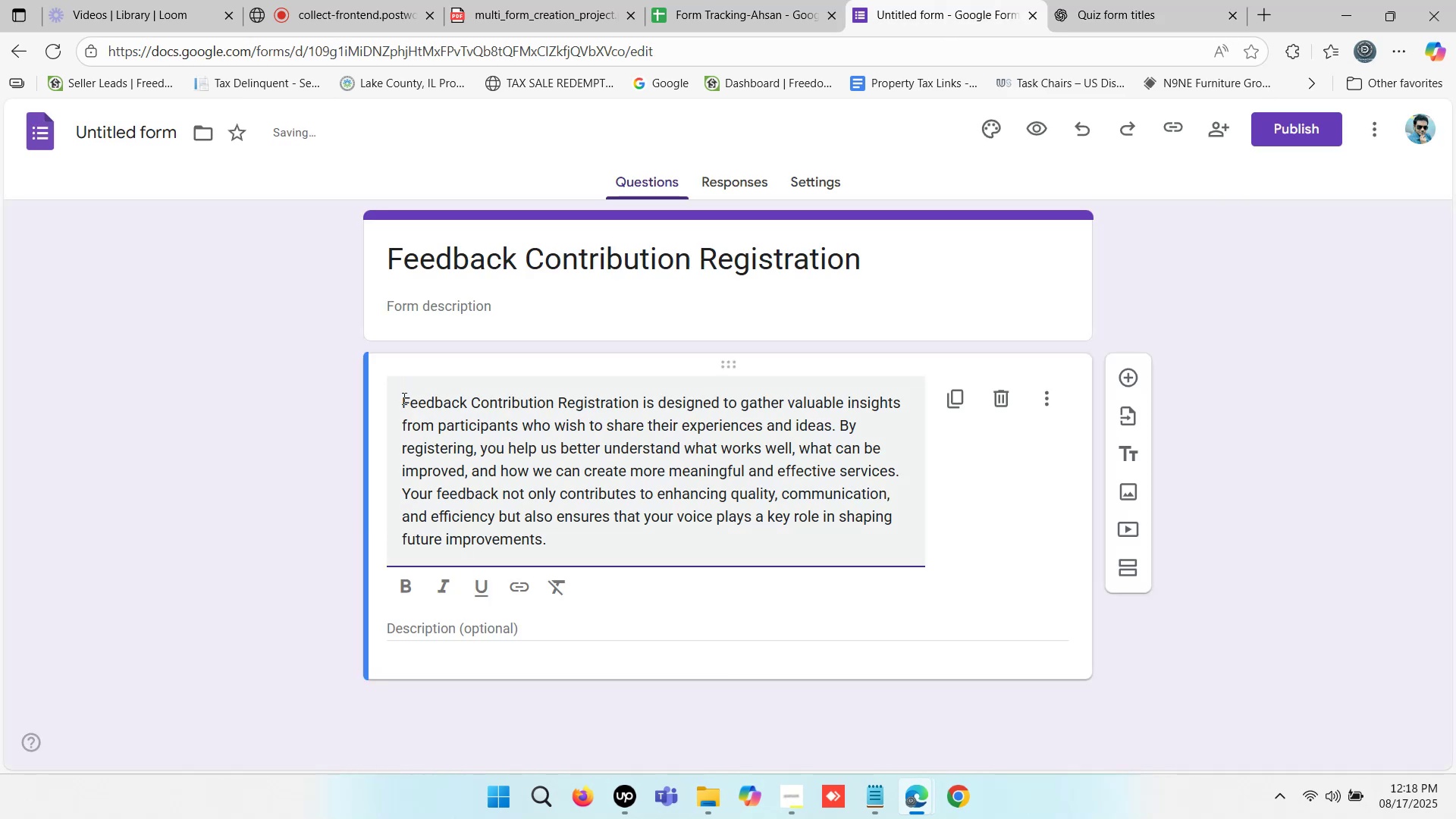 
key(Backspace)
 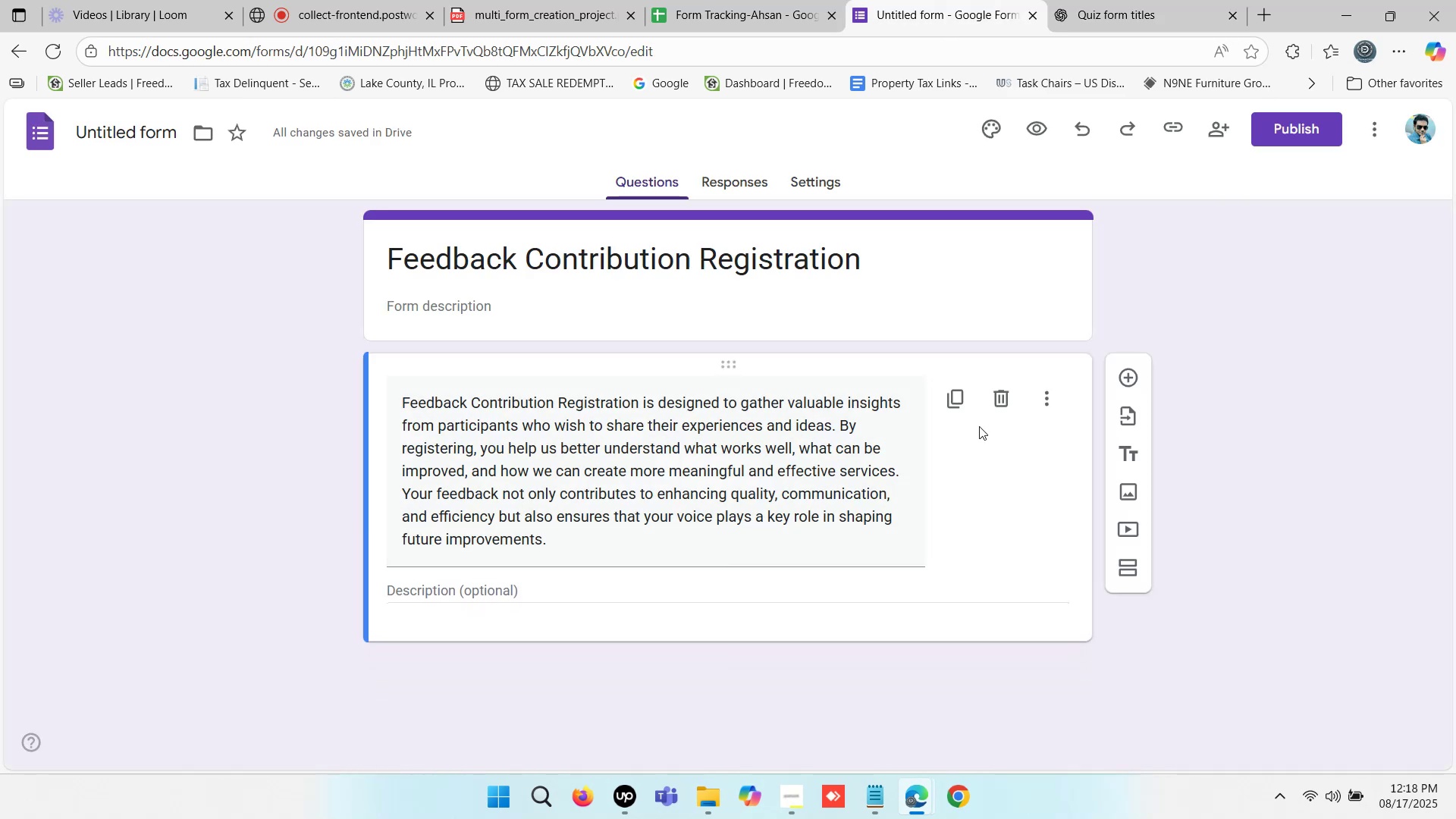 
scroll: coordinate [979, 526], scroll_direction: down, amount: 1.0
 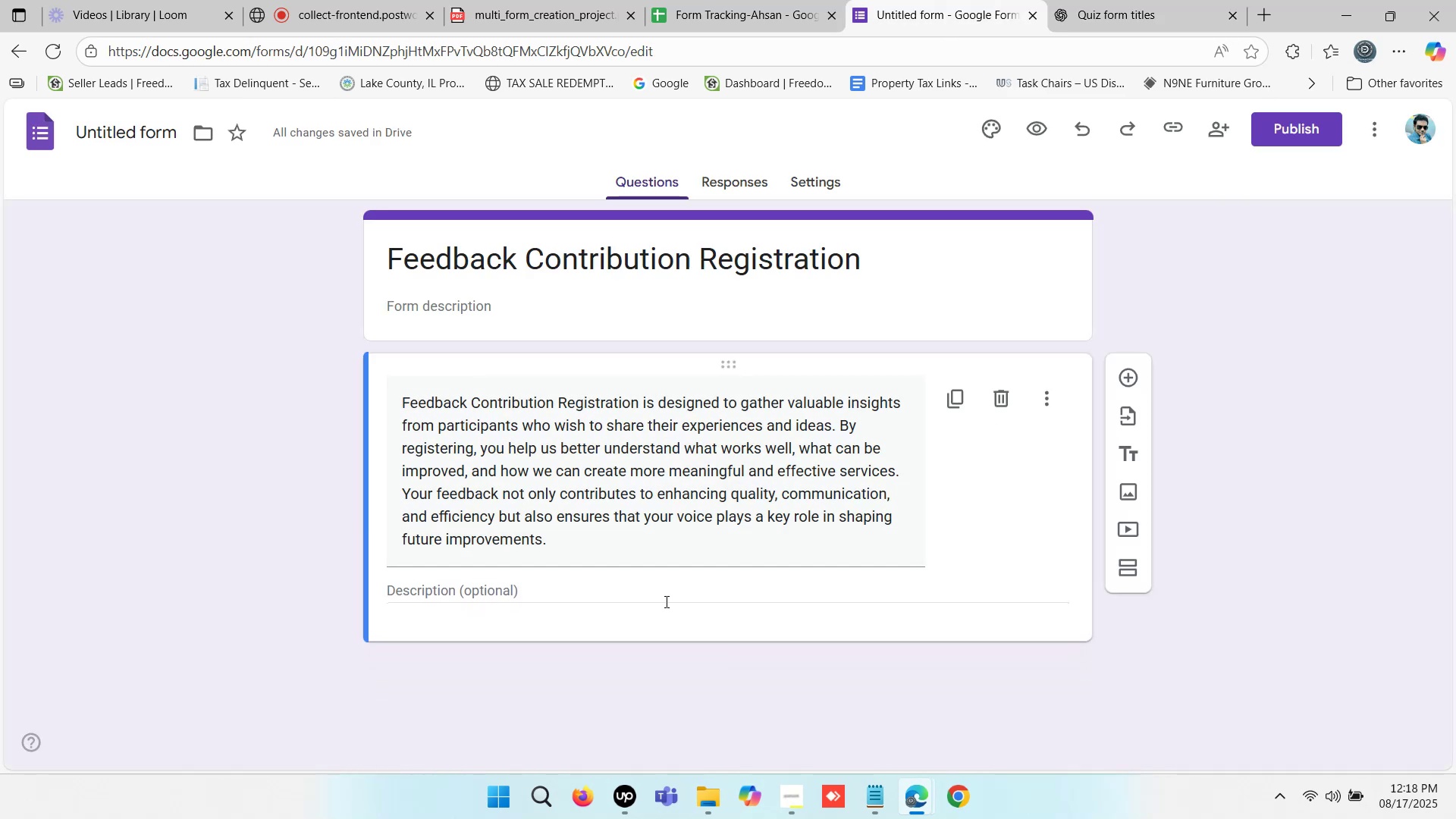 
left_click([645, 593])
 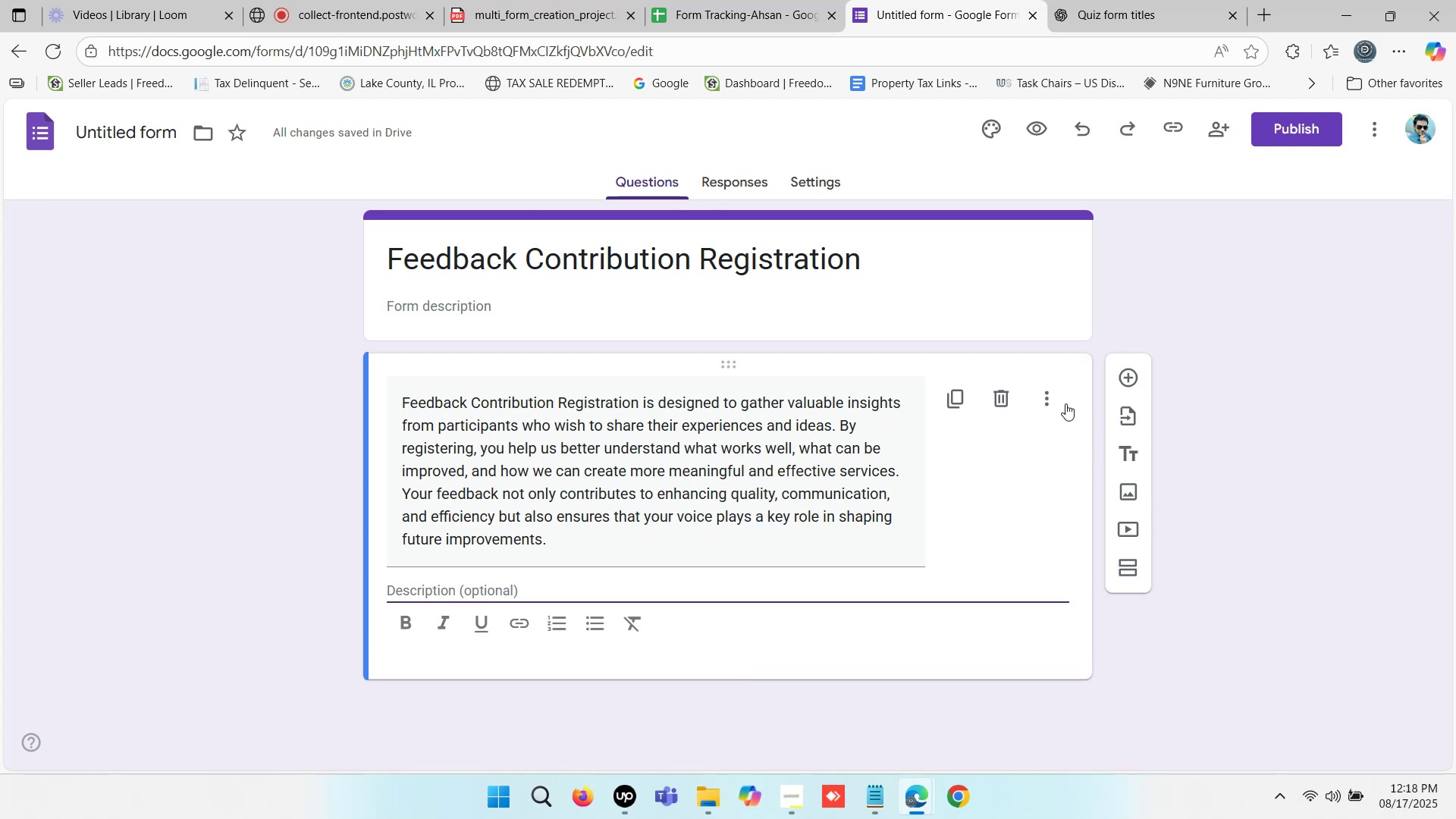 
left_click([1056, 394])
 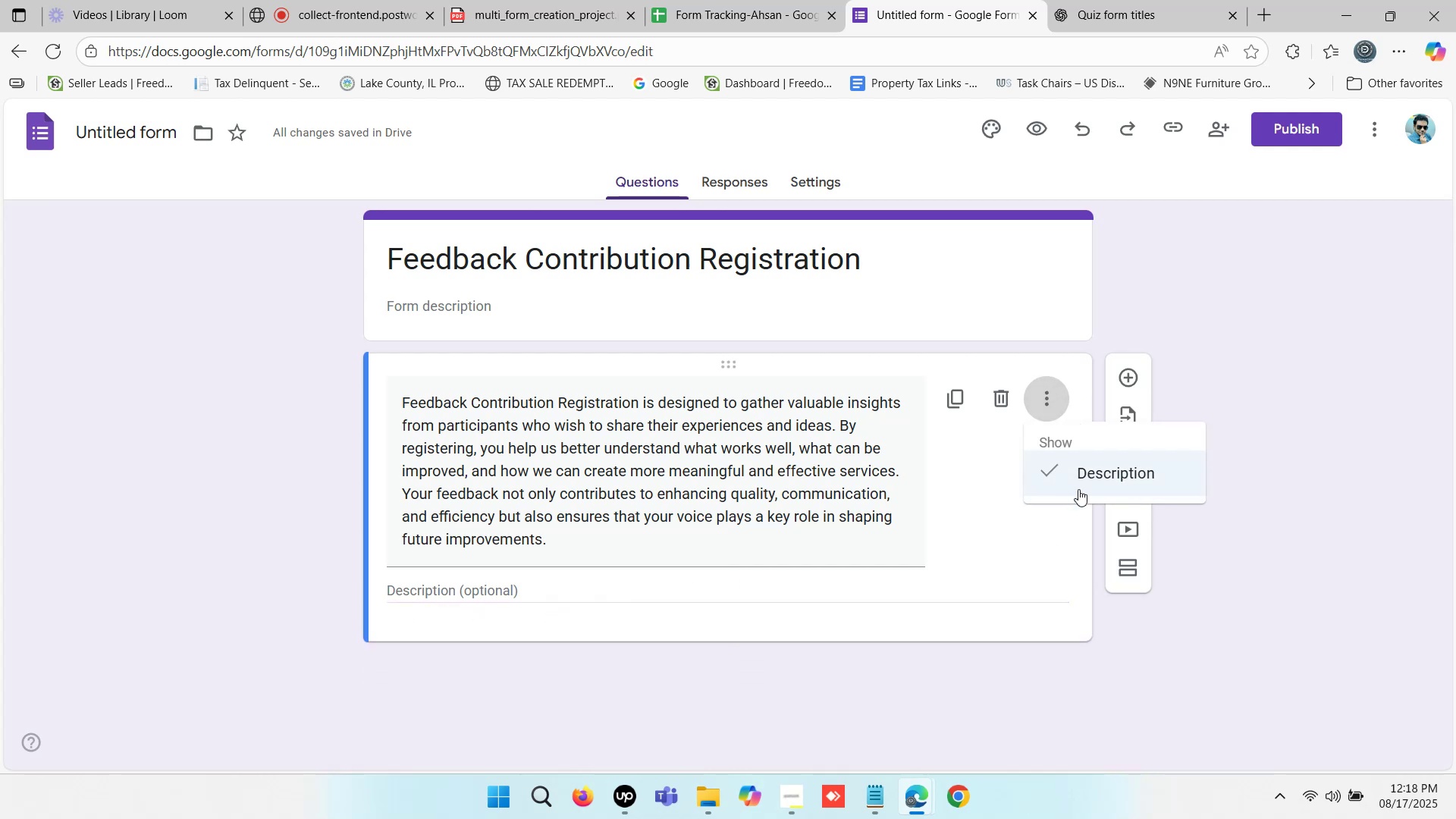 
left_click([1092, 482])
 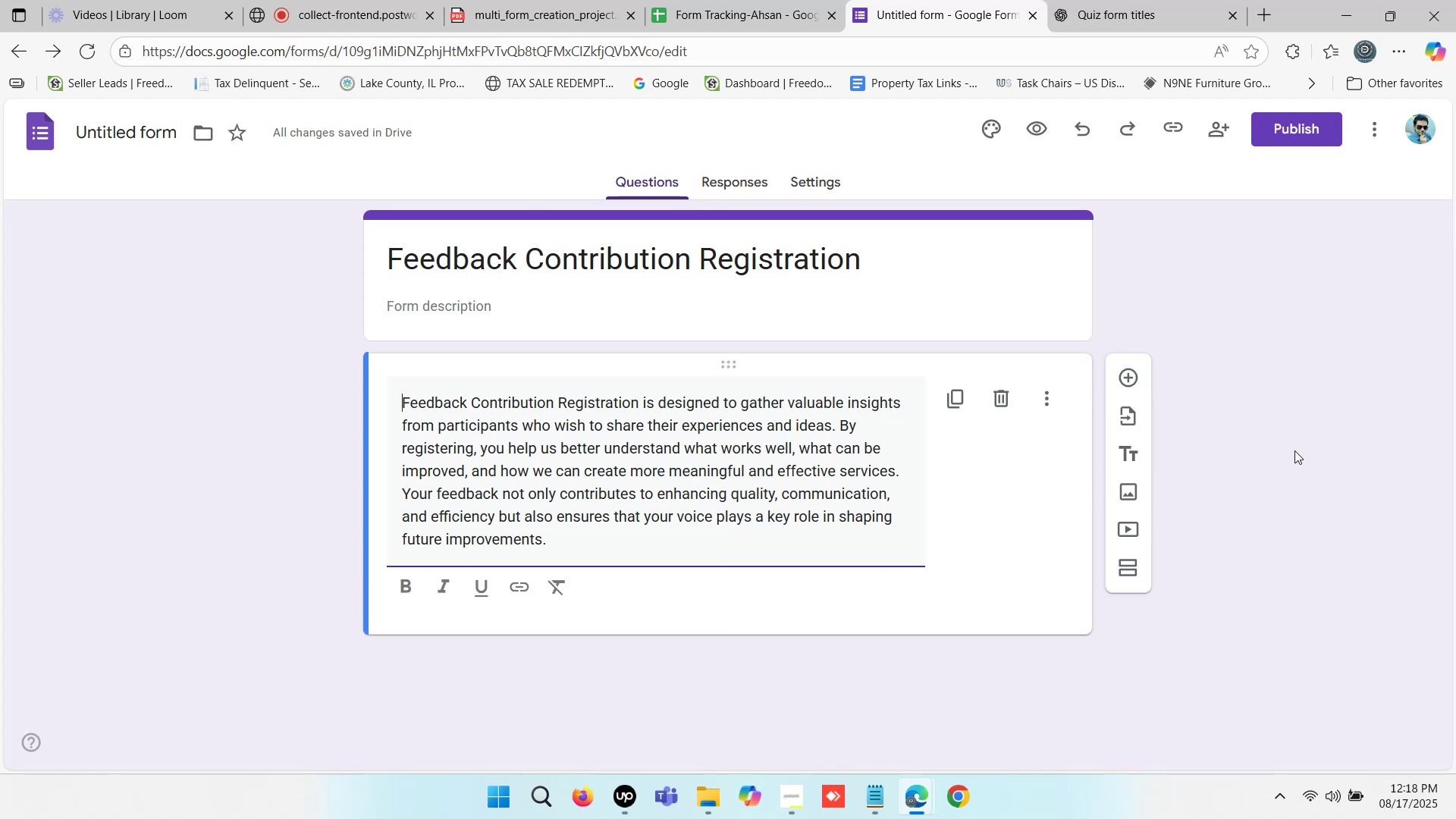 
left_click([1308, 438])
 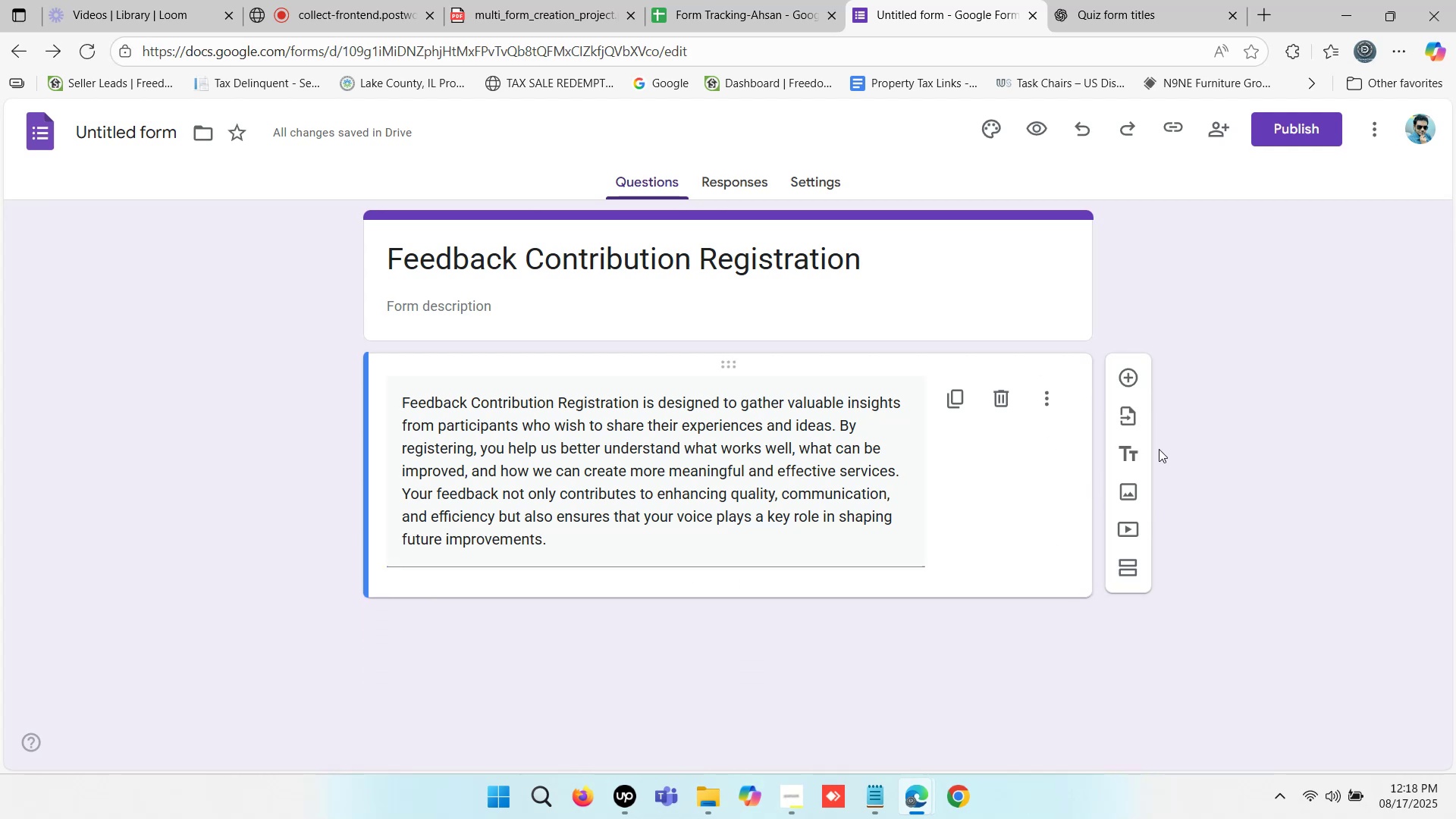 
scroll: coordinate [1147, 400], scroll_direction: down, amount: 2.0
 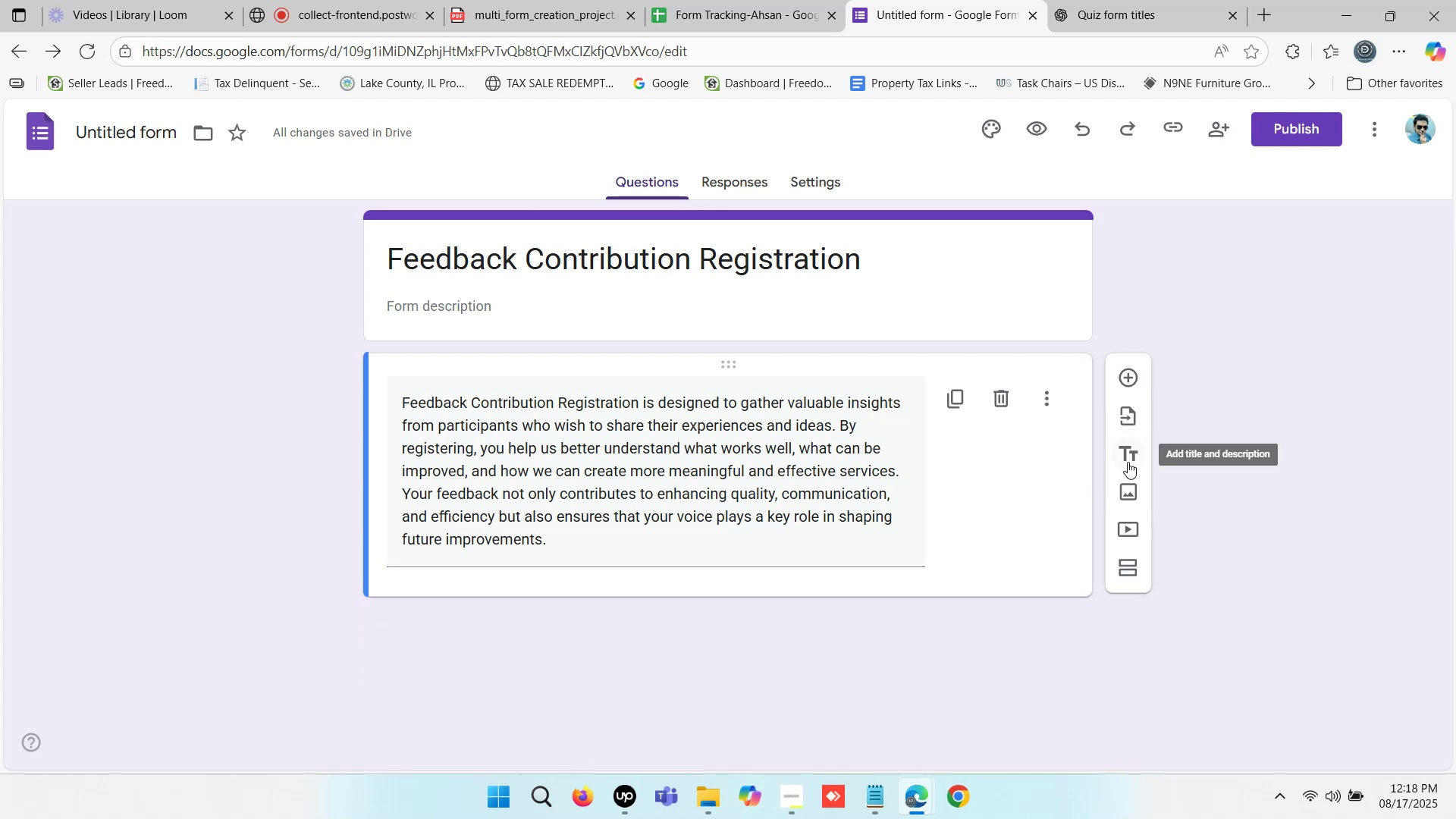 
left_click([1128, 455])
 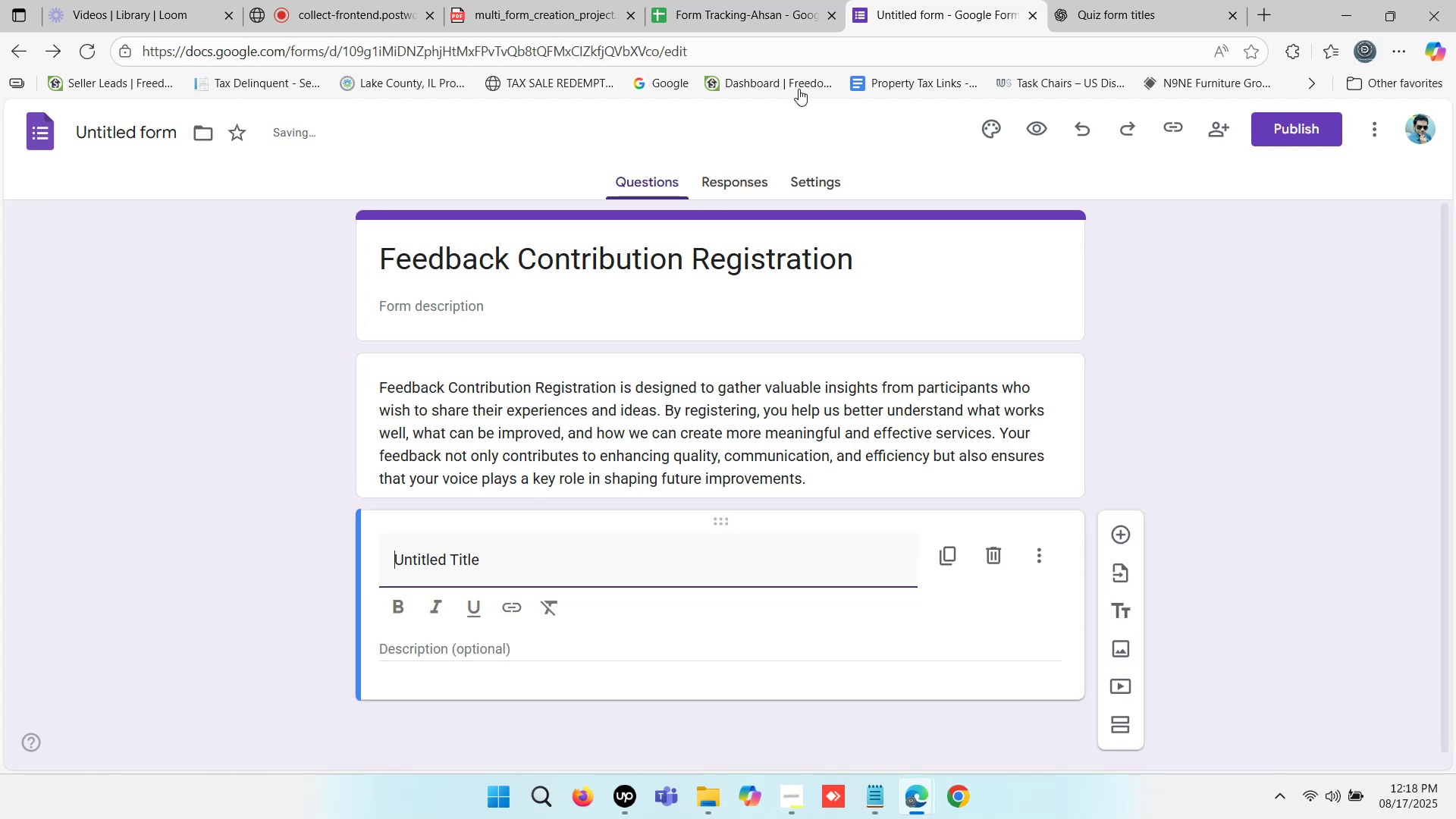 
scroll: coordinate [784, 433], scroll_direction: down, amount: 2.0
 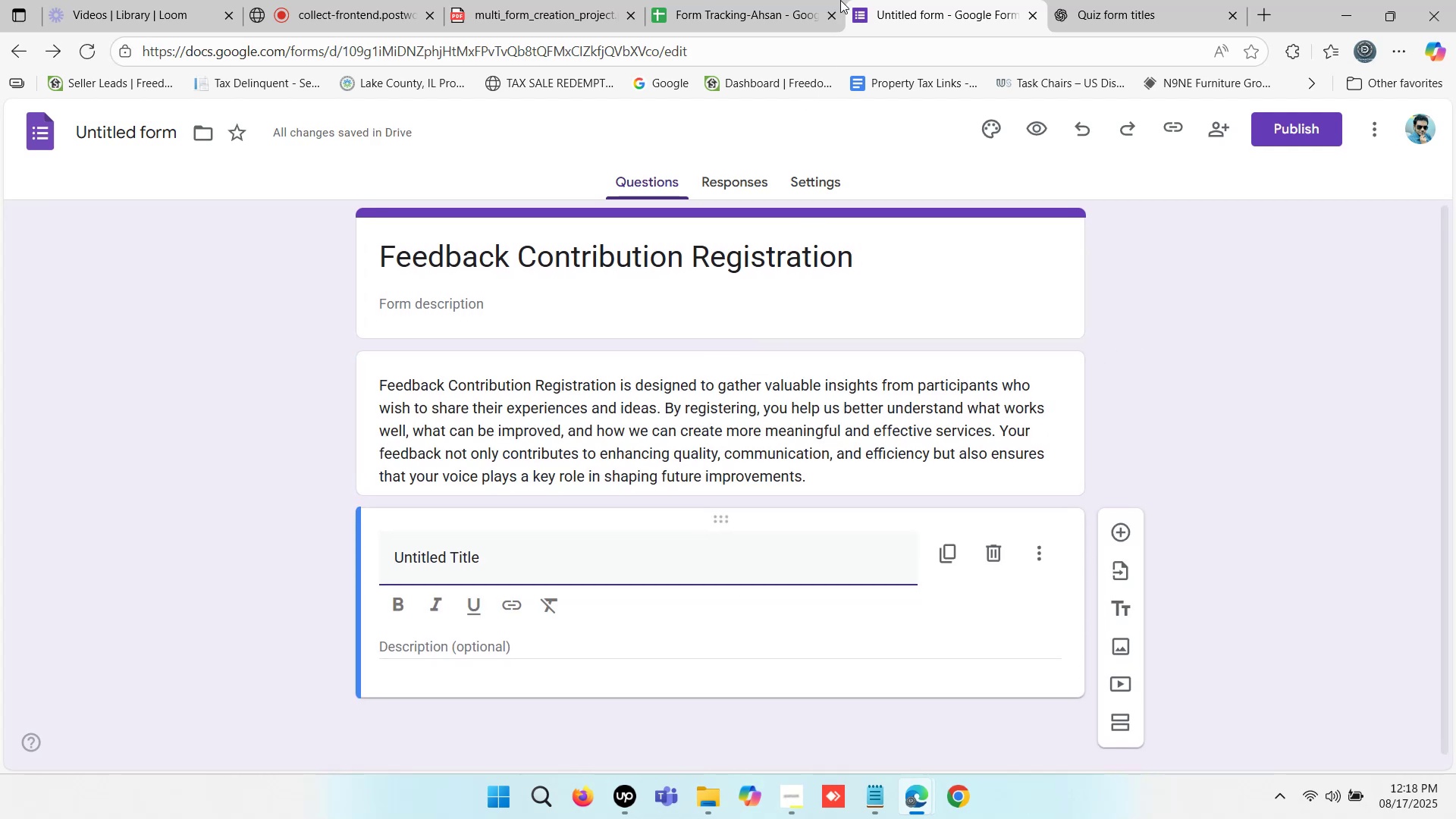 
left_click([1129, 0])
 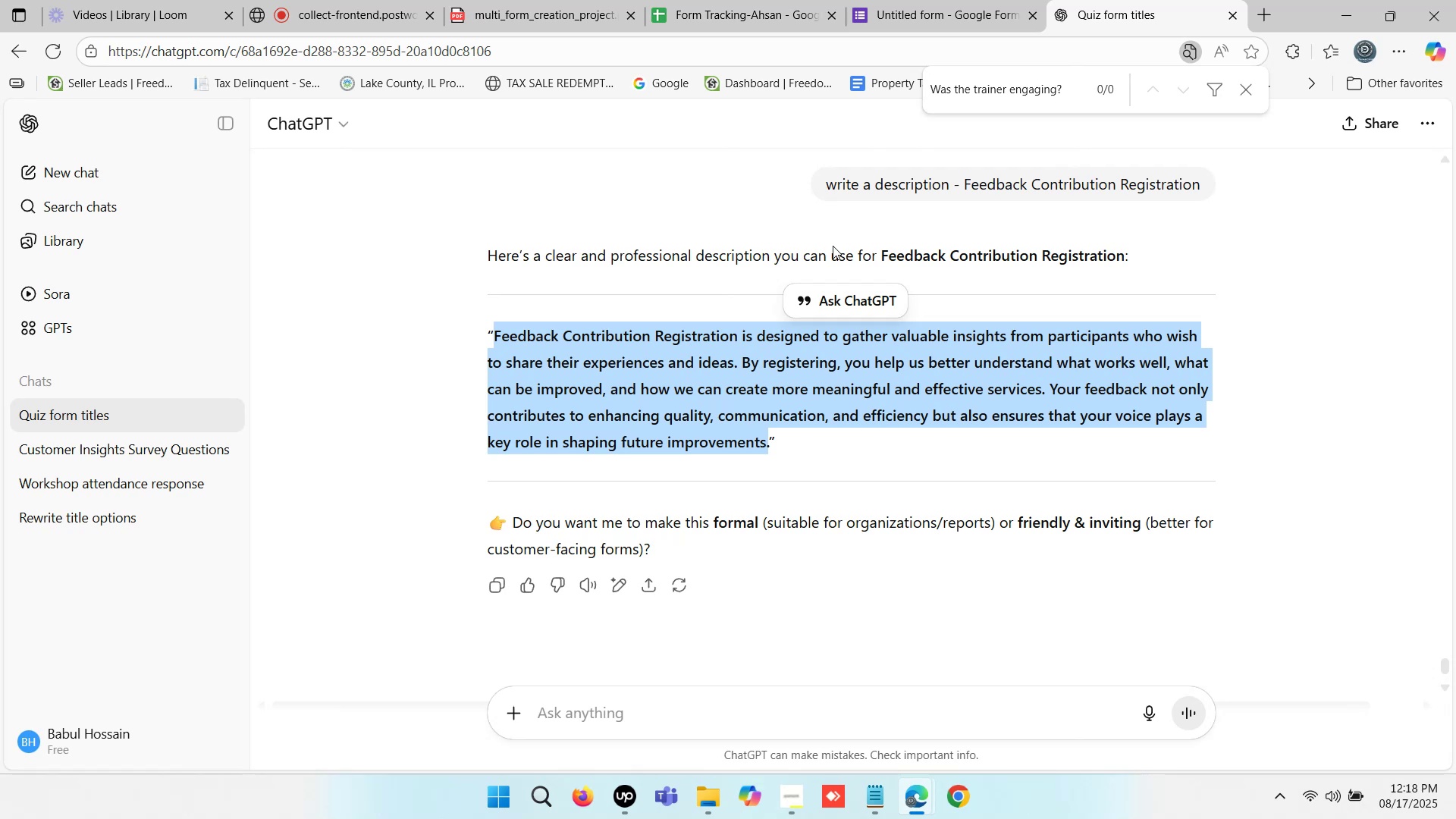 
scroll: coordinate [764, 413], scroll_direction: up, amount: 13.0
 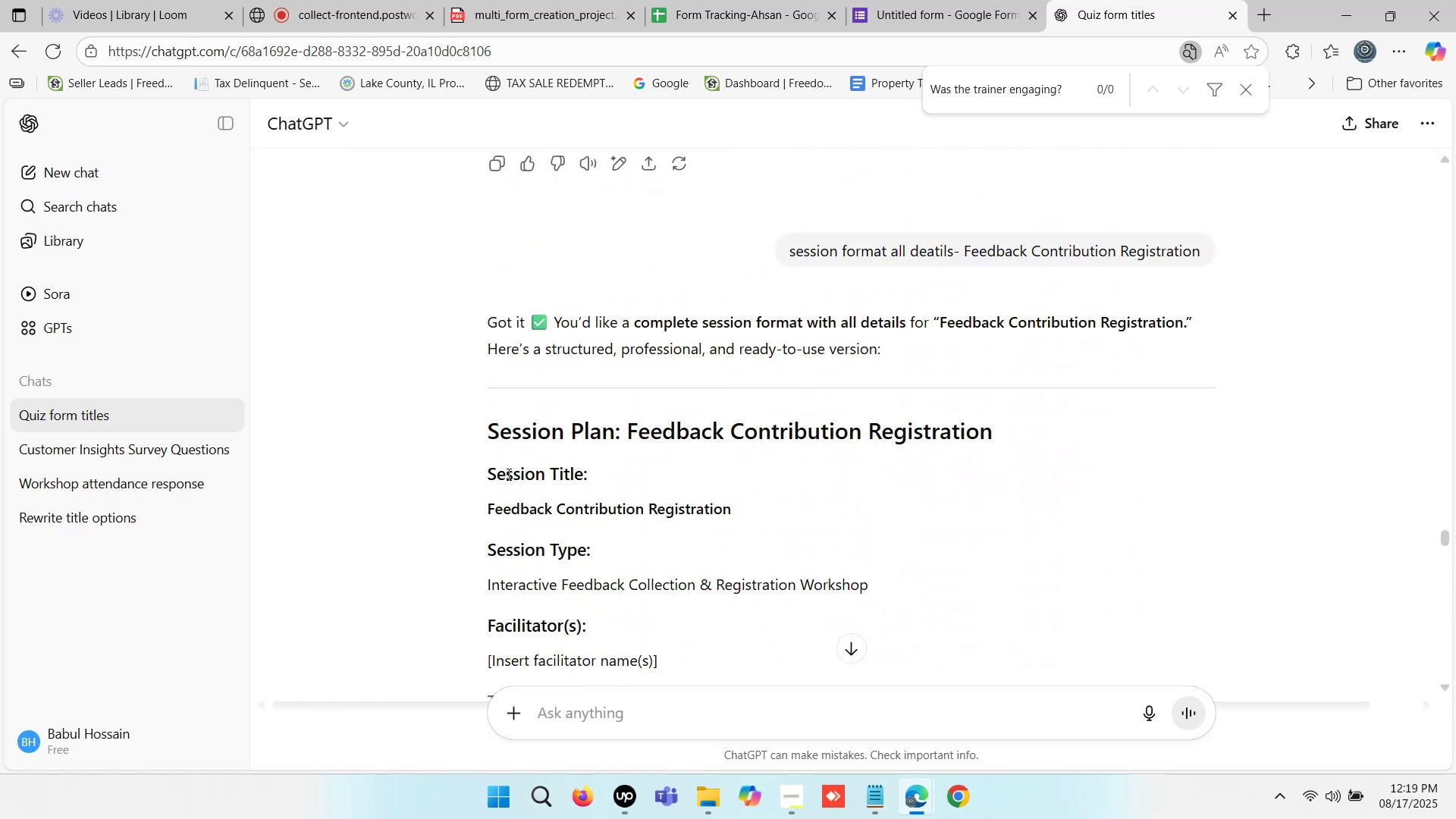 
left_click_drag(start_coordinate=[491, 474], to_coordinate=[564, 470])
 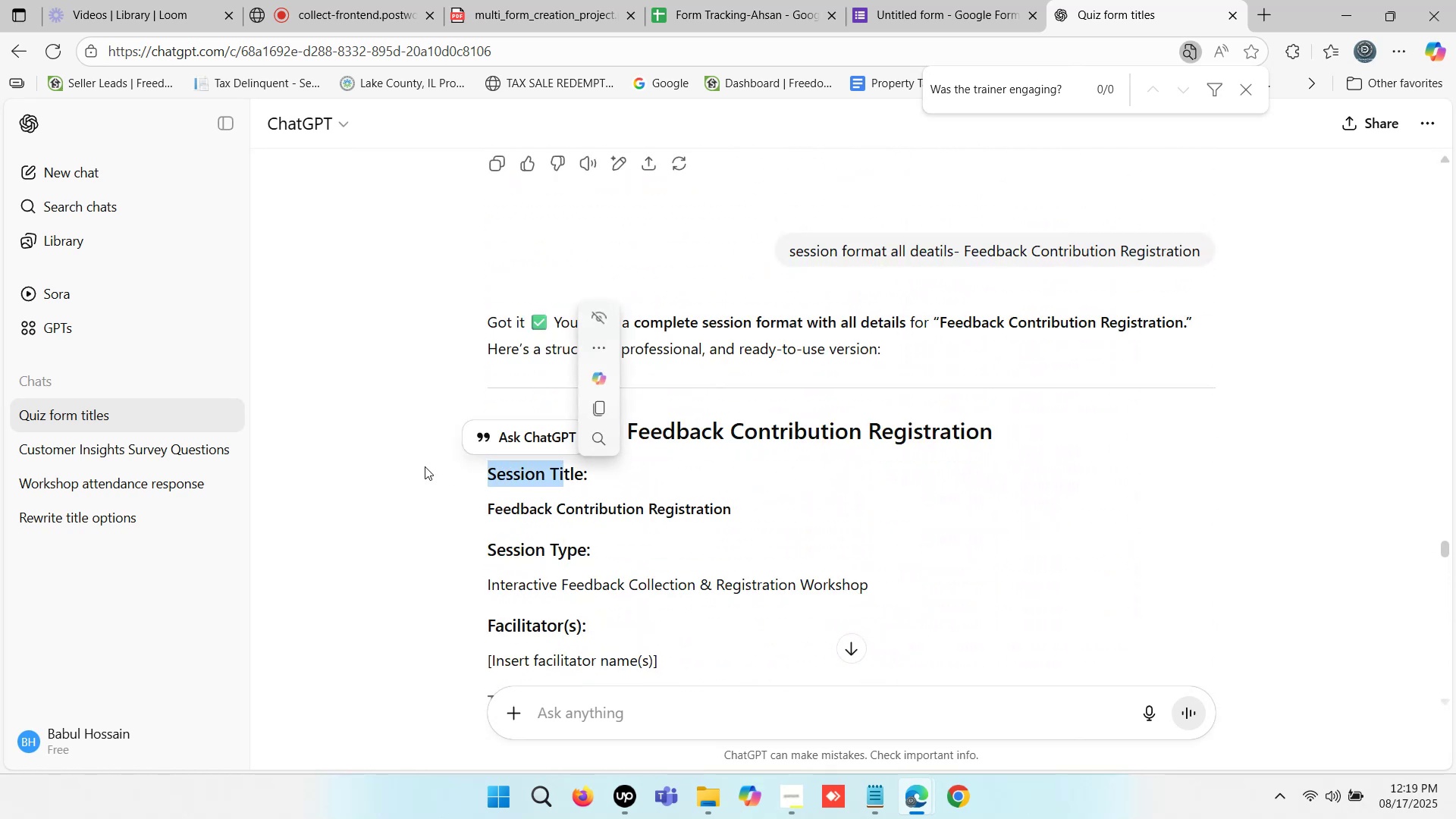 
left_click([425, 466])
 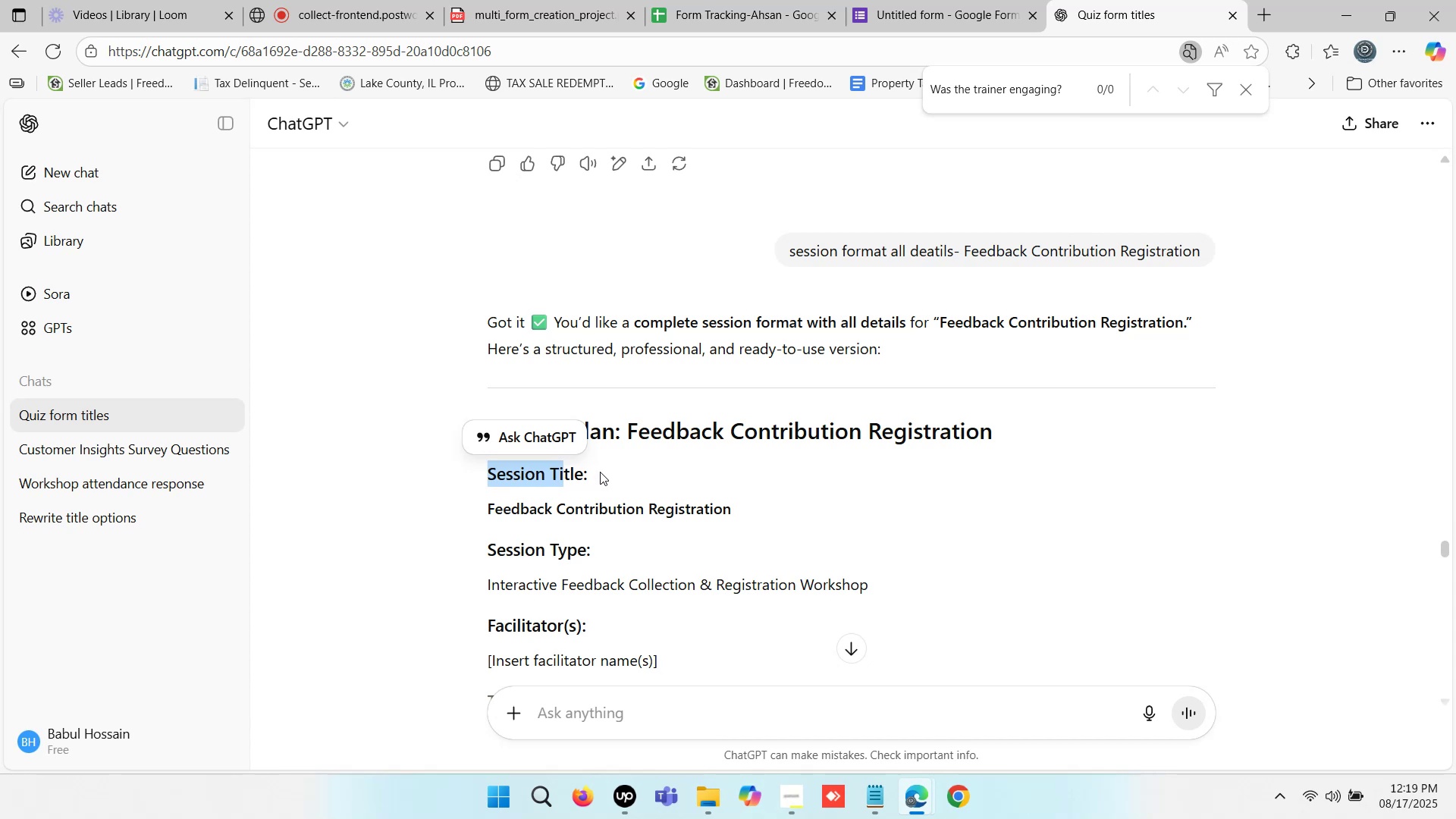 
left_click([567, 483])
 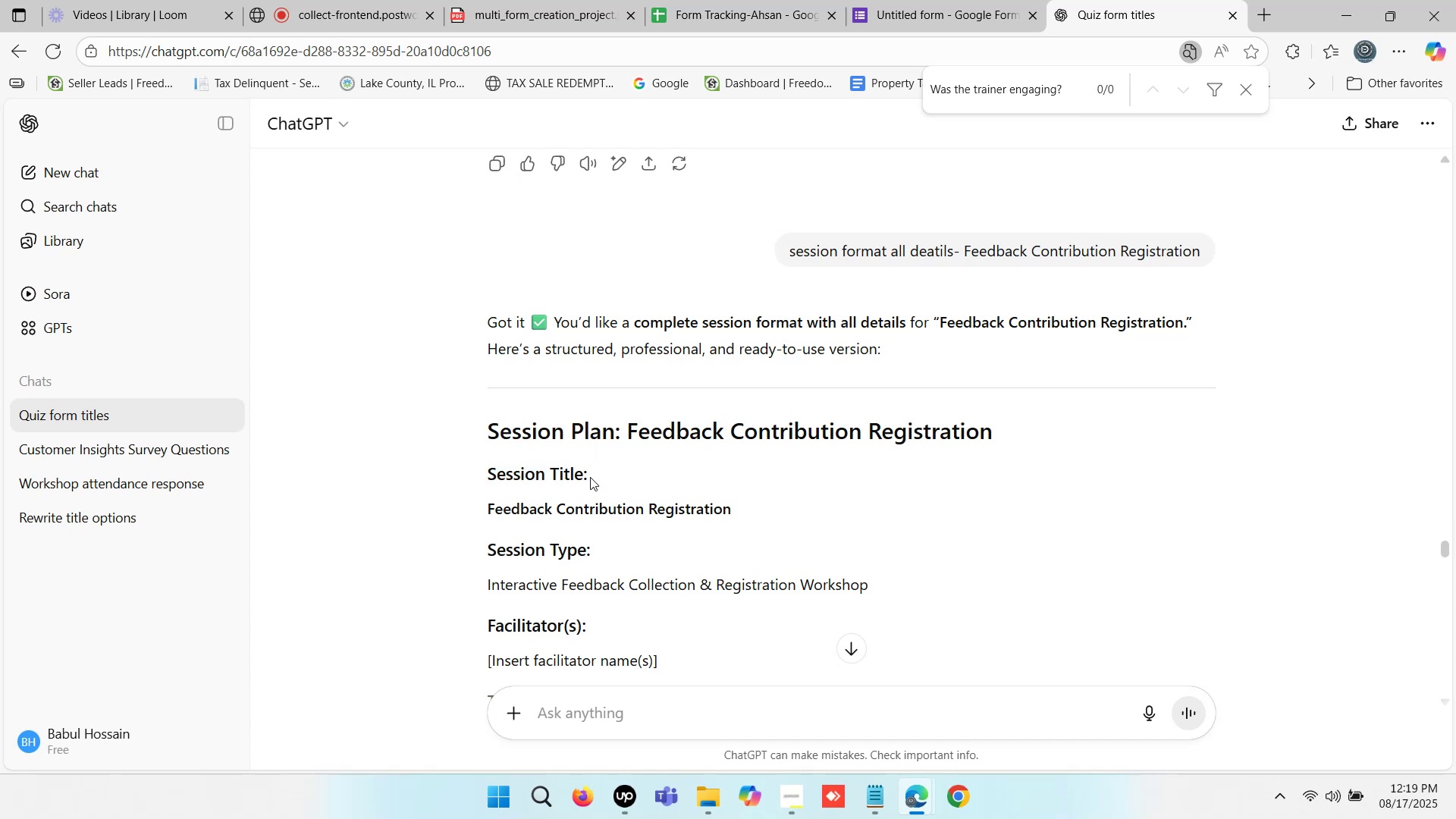 
scroll: coordinate [590, 477], scroll_direction: down, amount: 3.0
 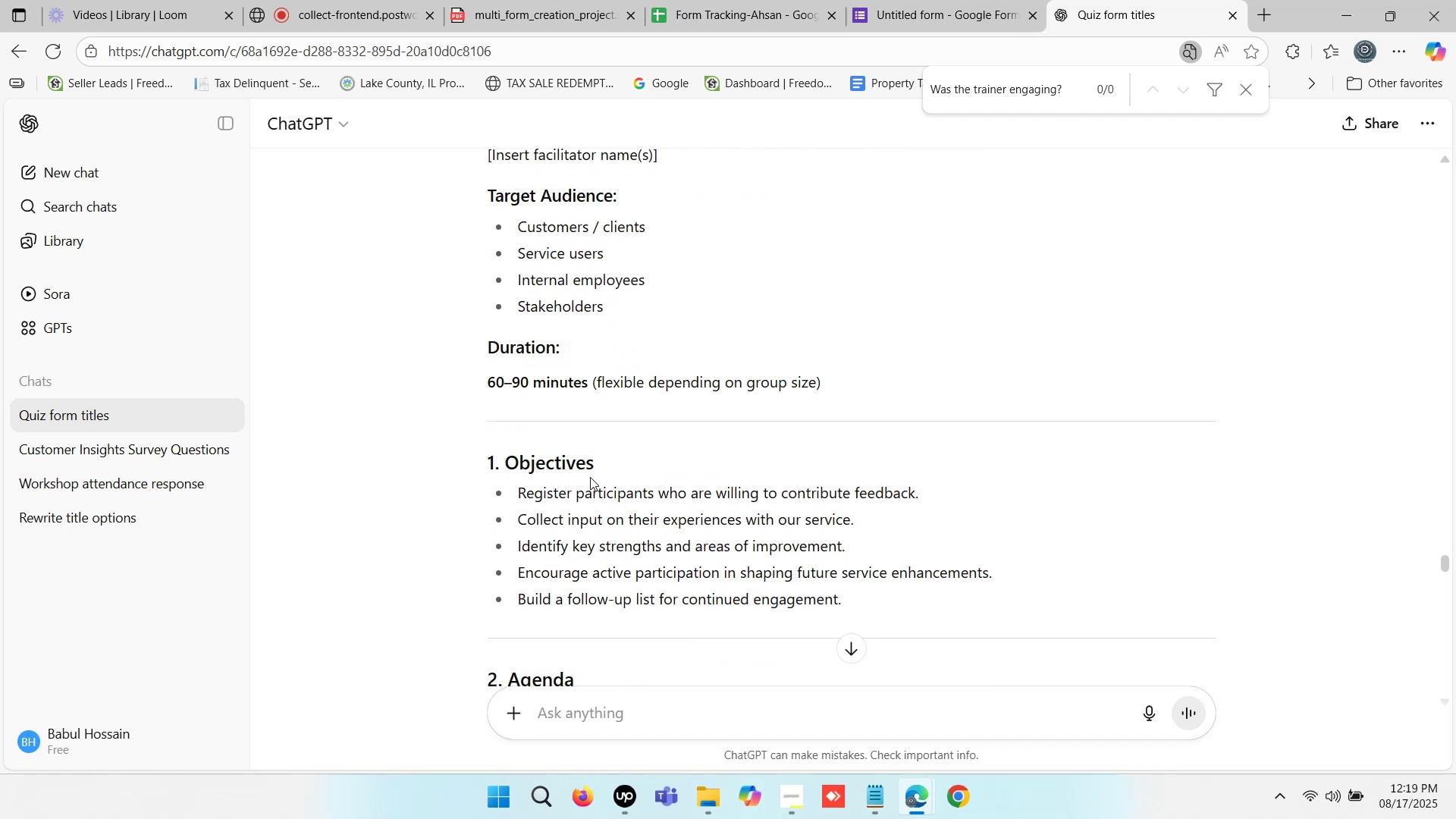 
scroll: coordinate [590, 477], scroll_direction: up, amount: 2.0
 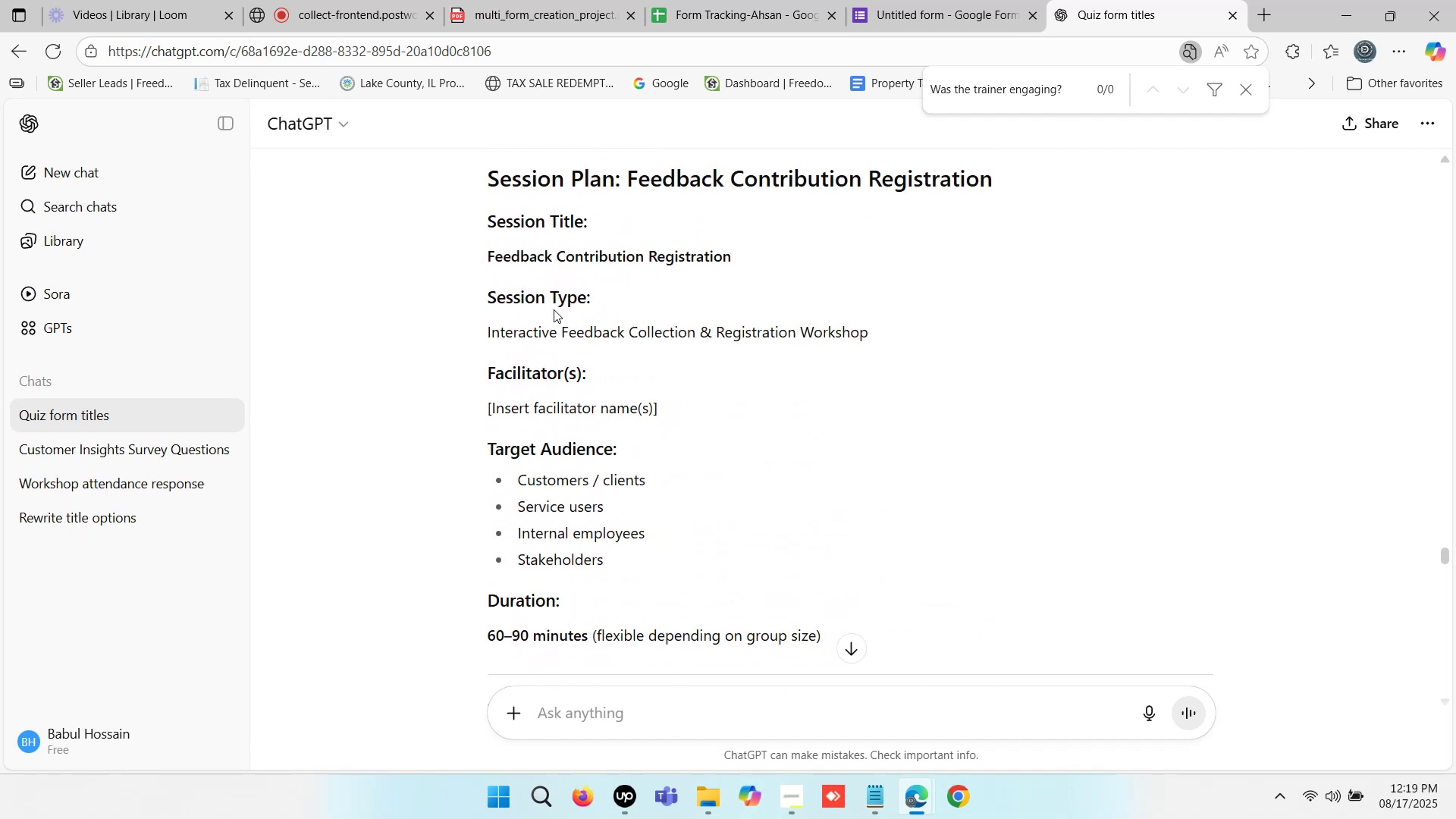 
wait(9.93)
 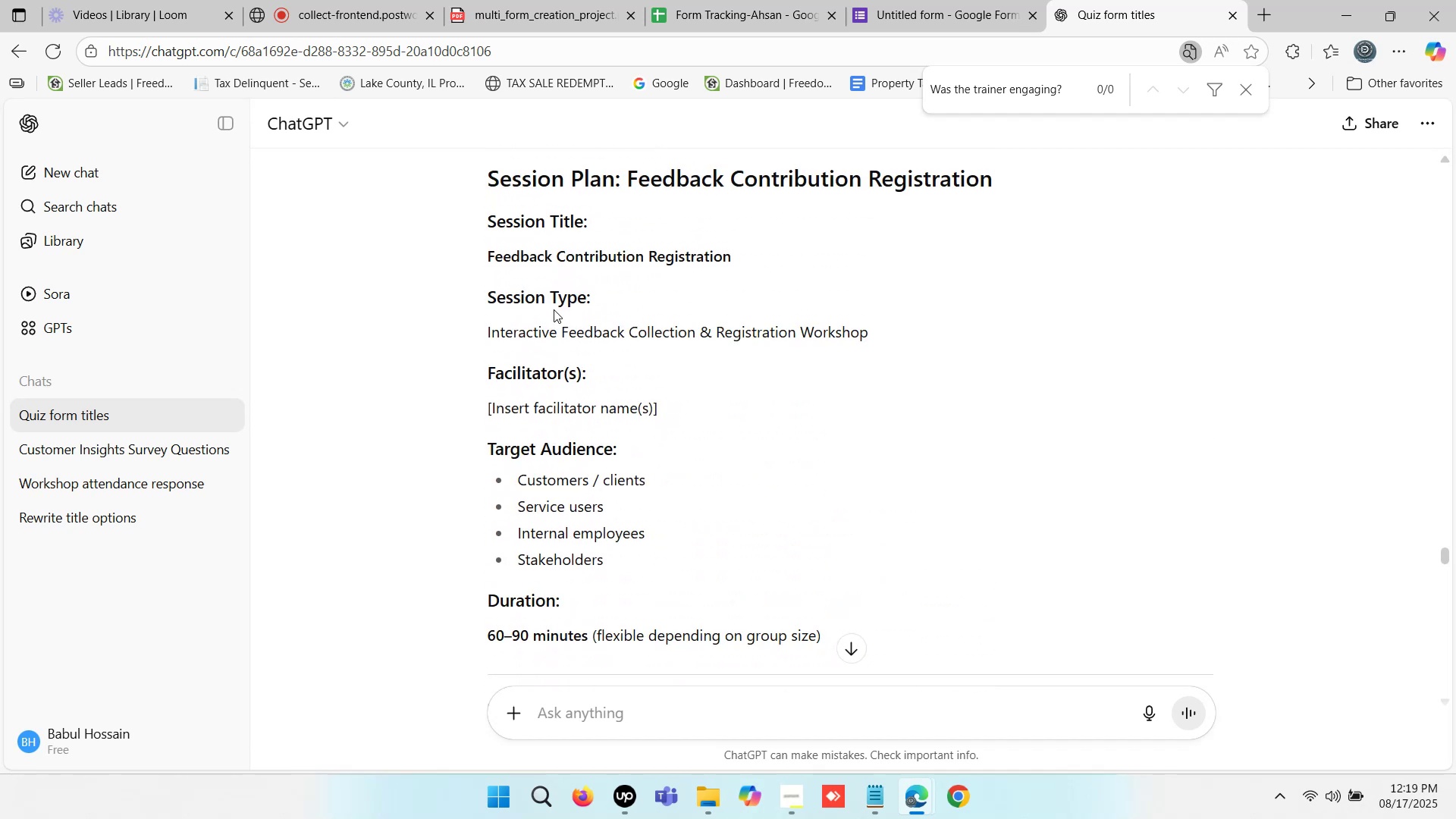 
left_click_drag(start_coordinate=[550, 219], to_coordinate=[594, 218])
 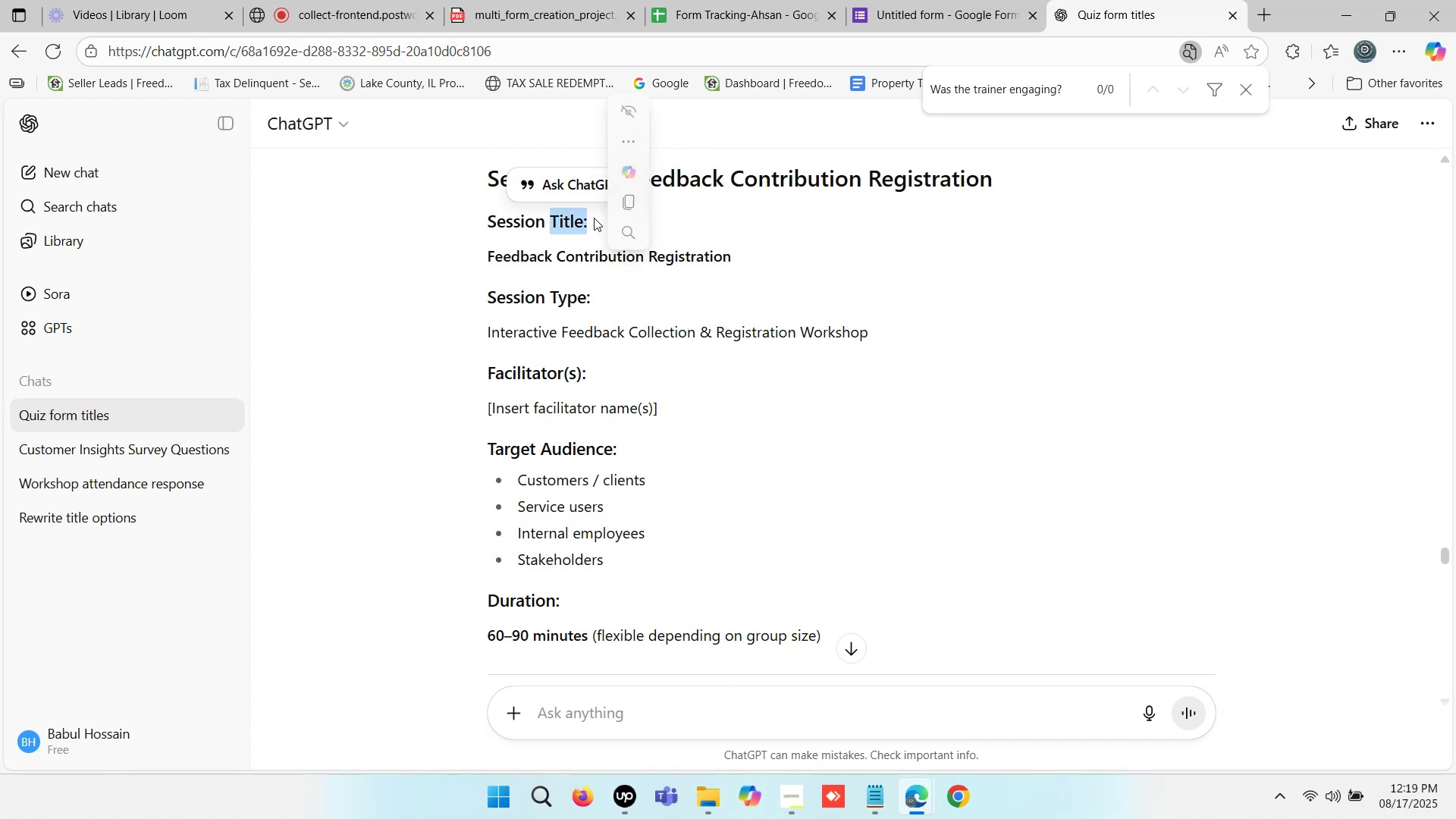 
key(Control+C)
 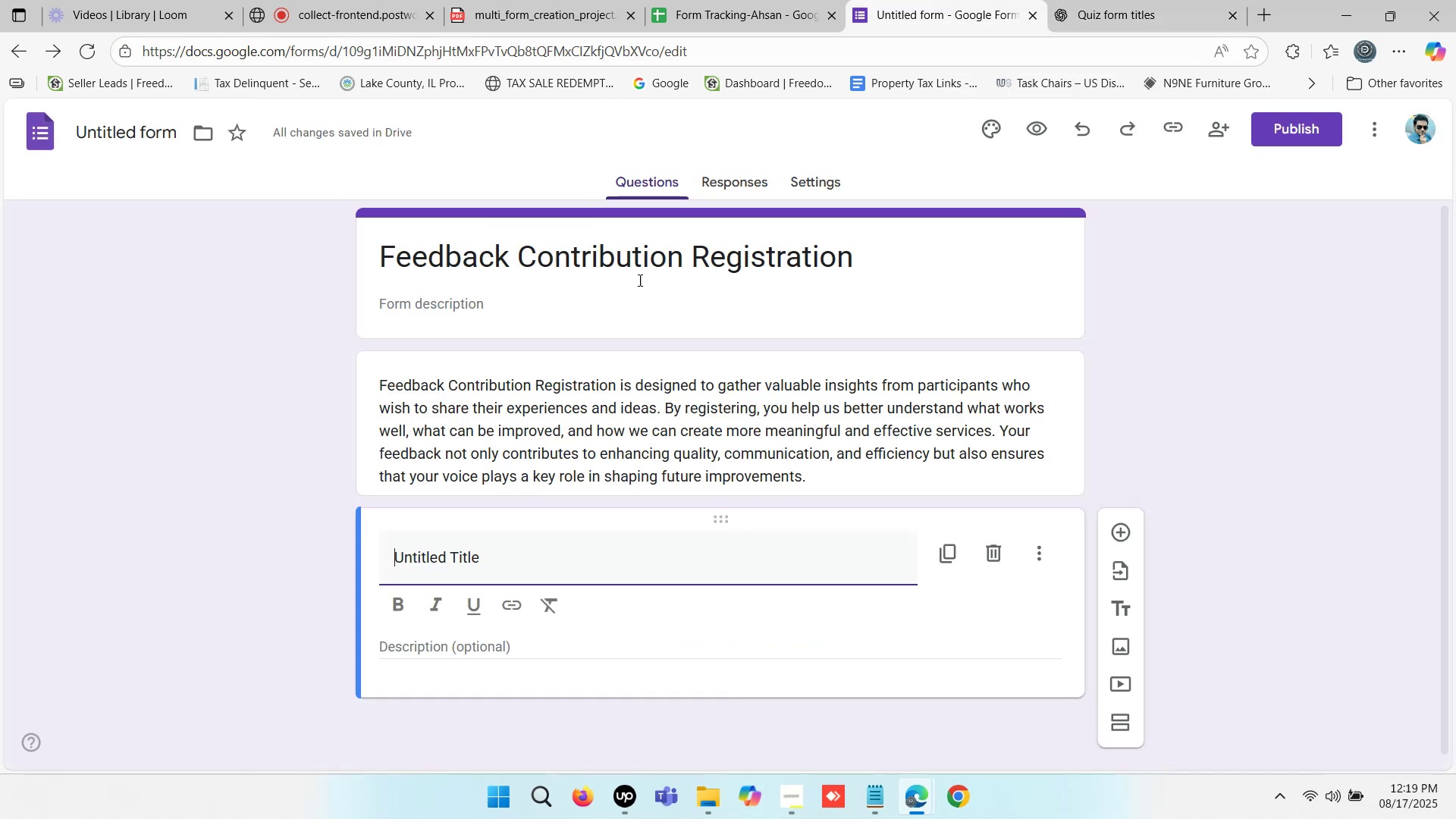 
scroll: coordinate [530, 464], scroll_direction: down, amount: 1.0
 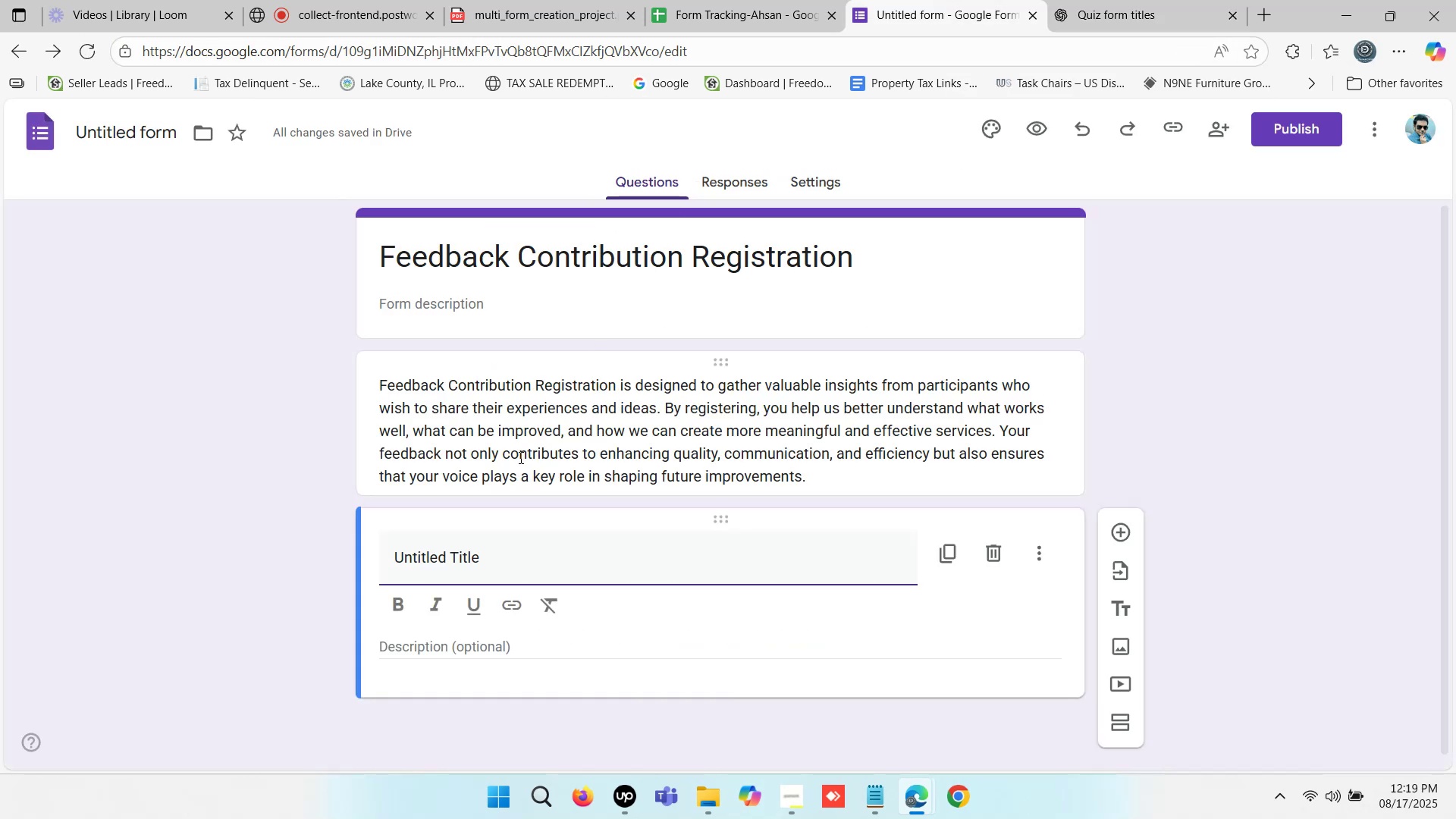 
key(Control+ControlLeft)
 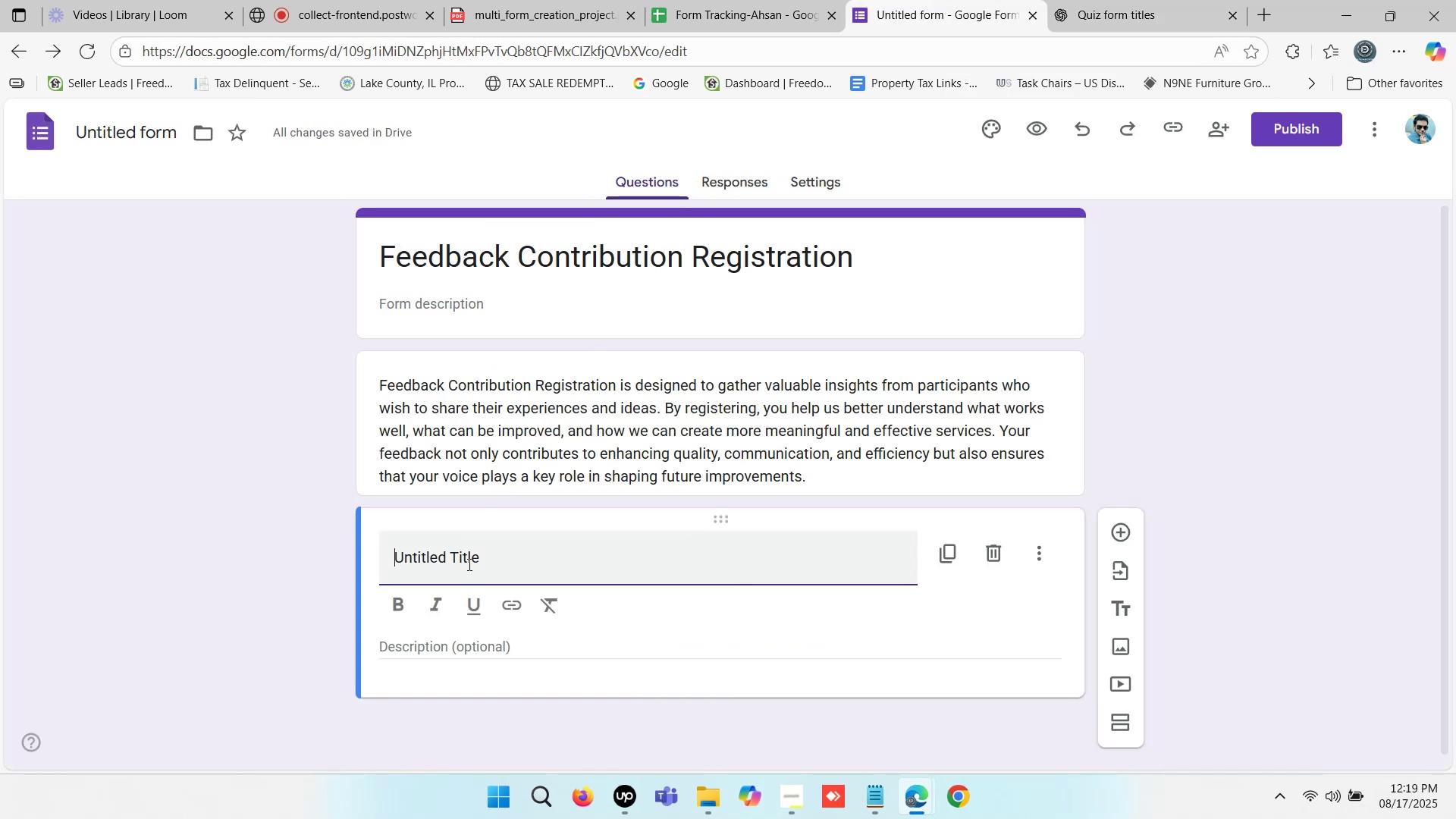 
left_click_drag(start_coordinate=[490, 561], to_coordinate=[284, 560])
 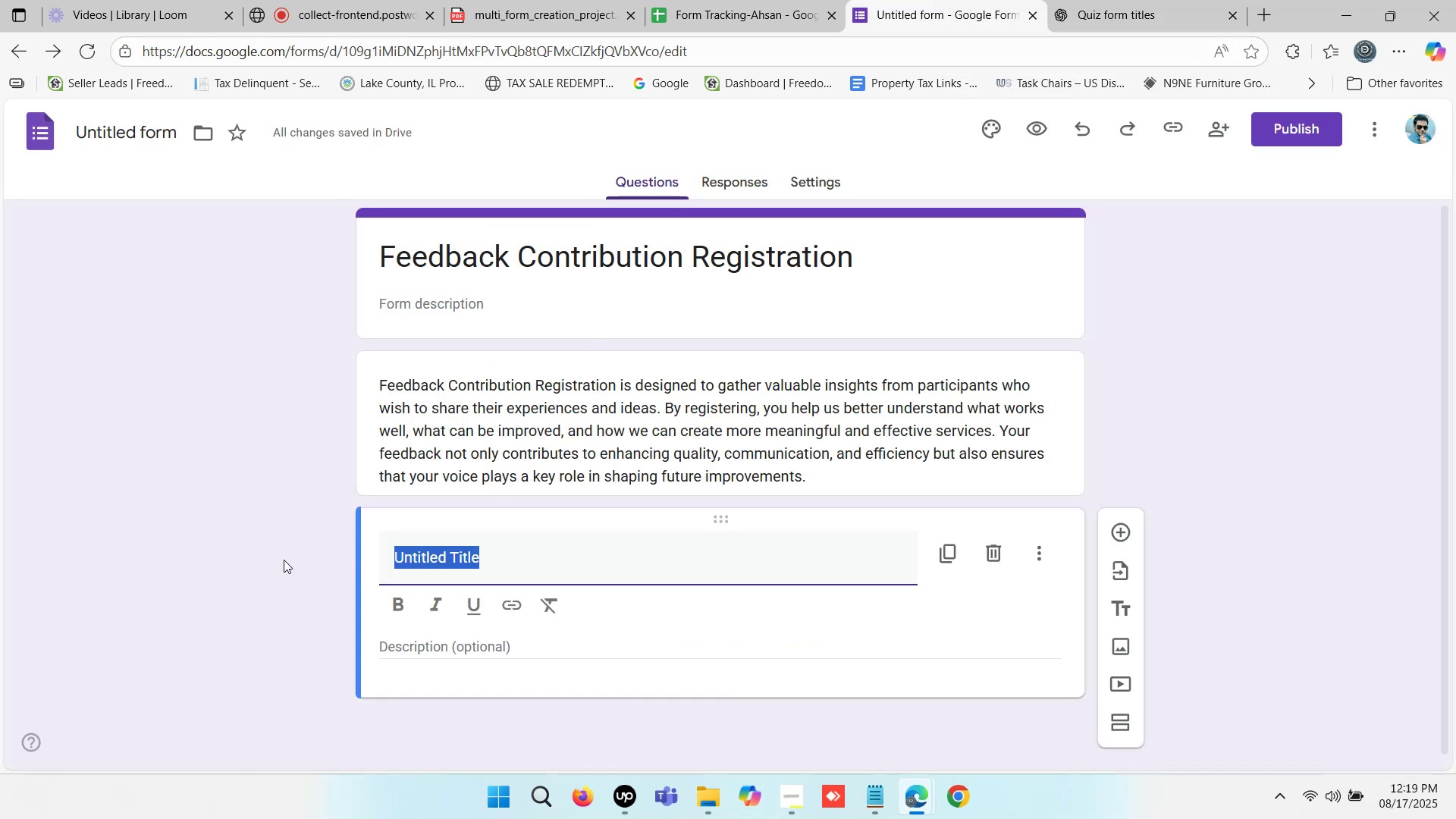 
key(Control+ControlLeft)
 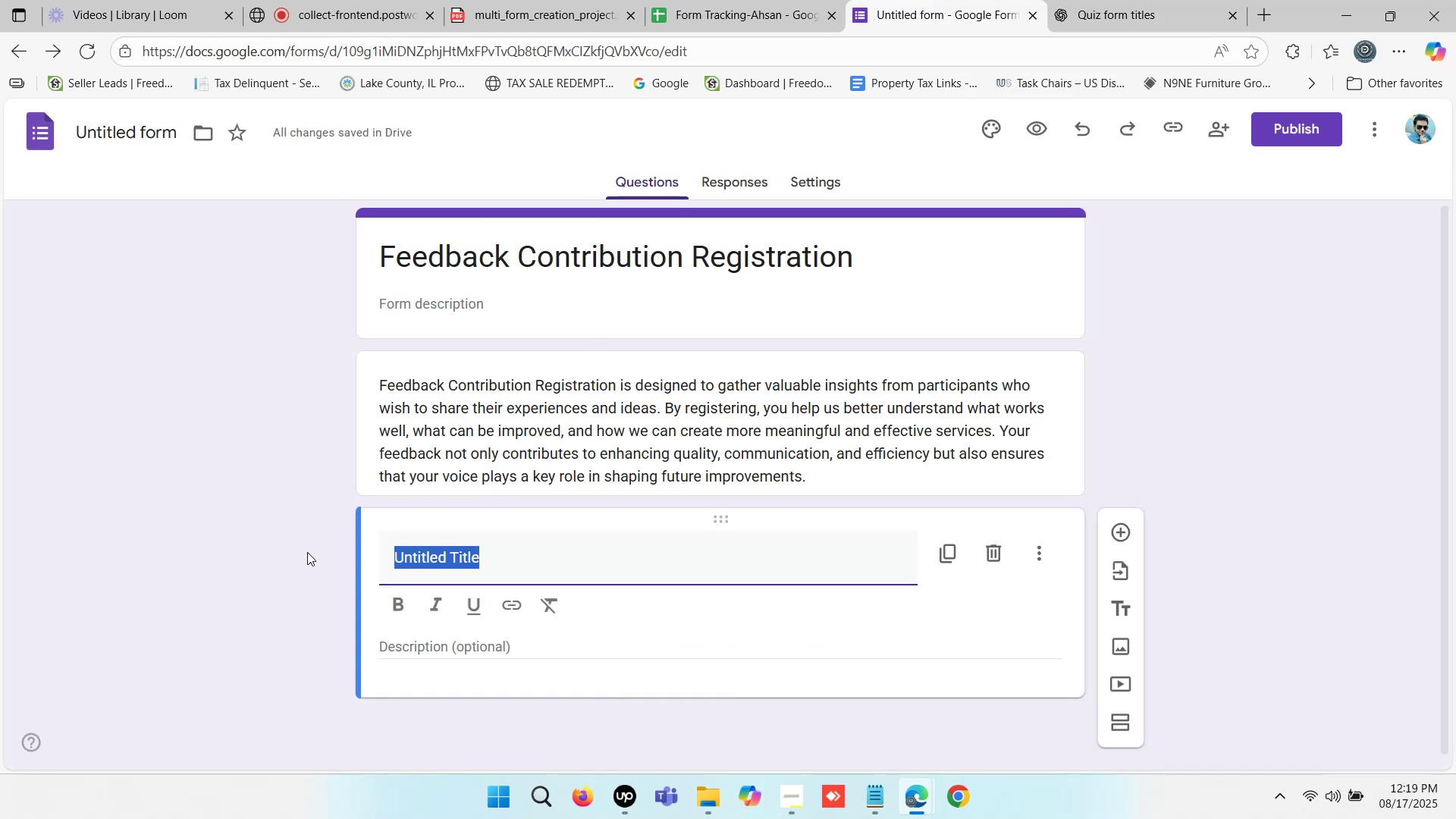 
key(Control+V)
 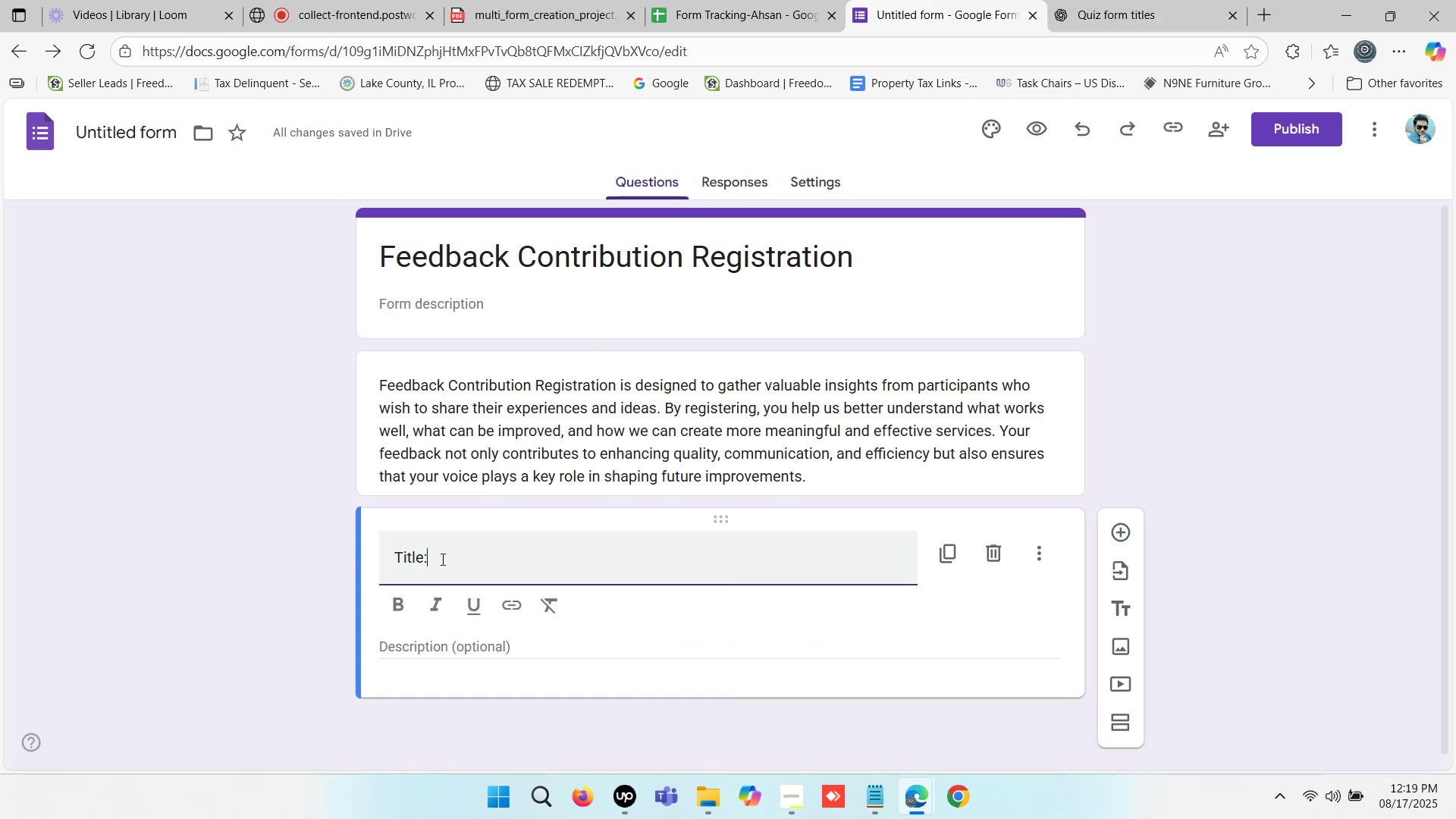 
left_click_drag(start_coordinate=[441, 559], to_coordinate=[378, 564])
 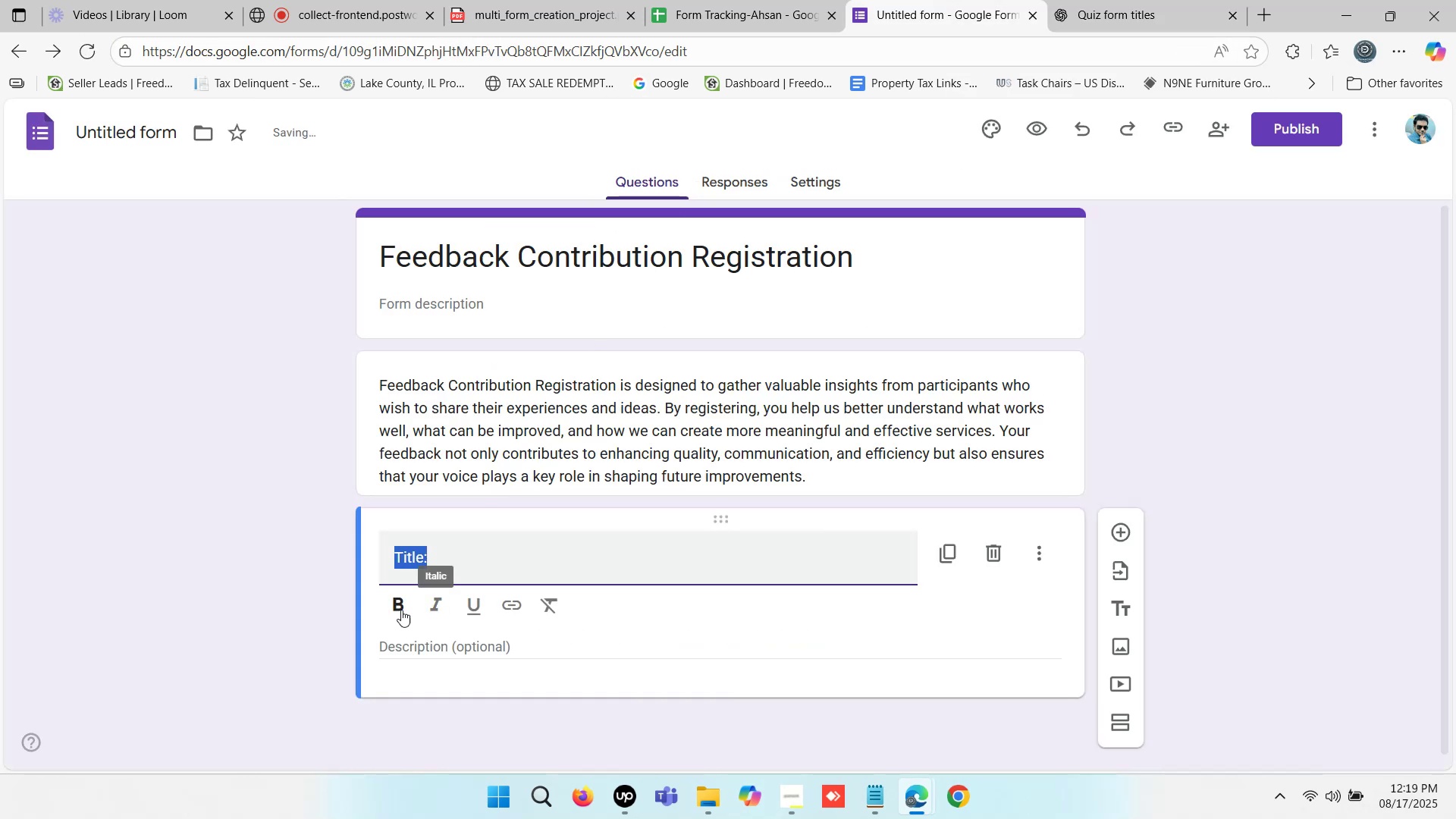 
left_click([395, 607])
 